 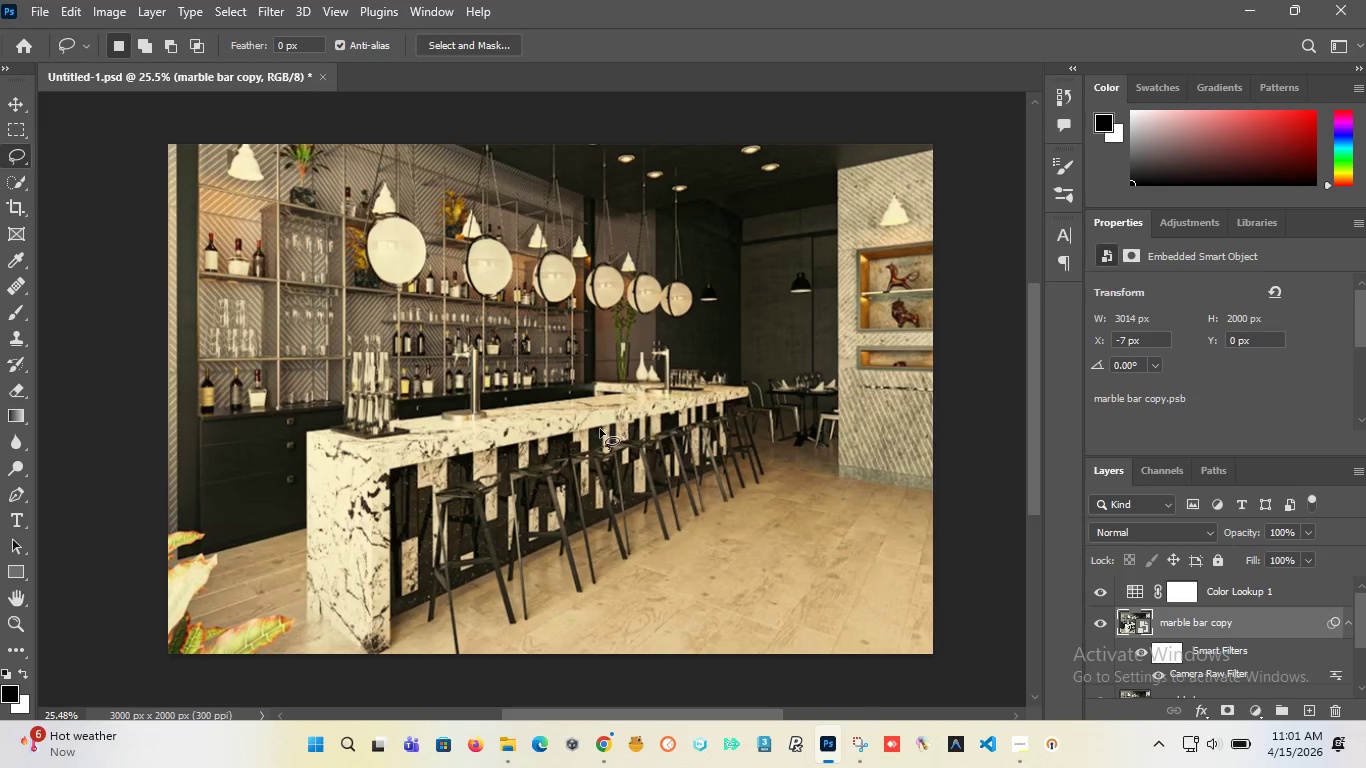 
left_click([1098, 623])
 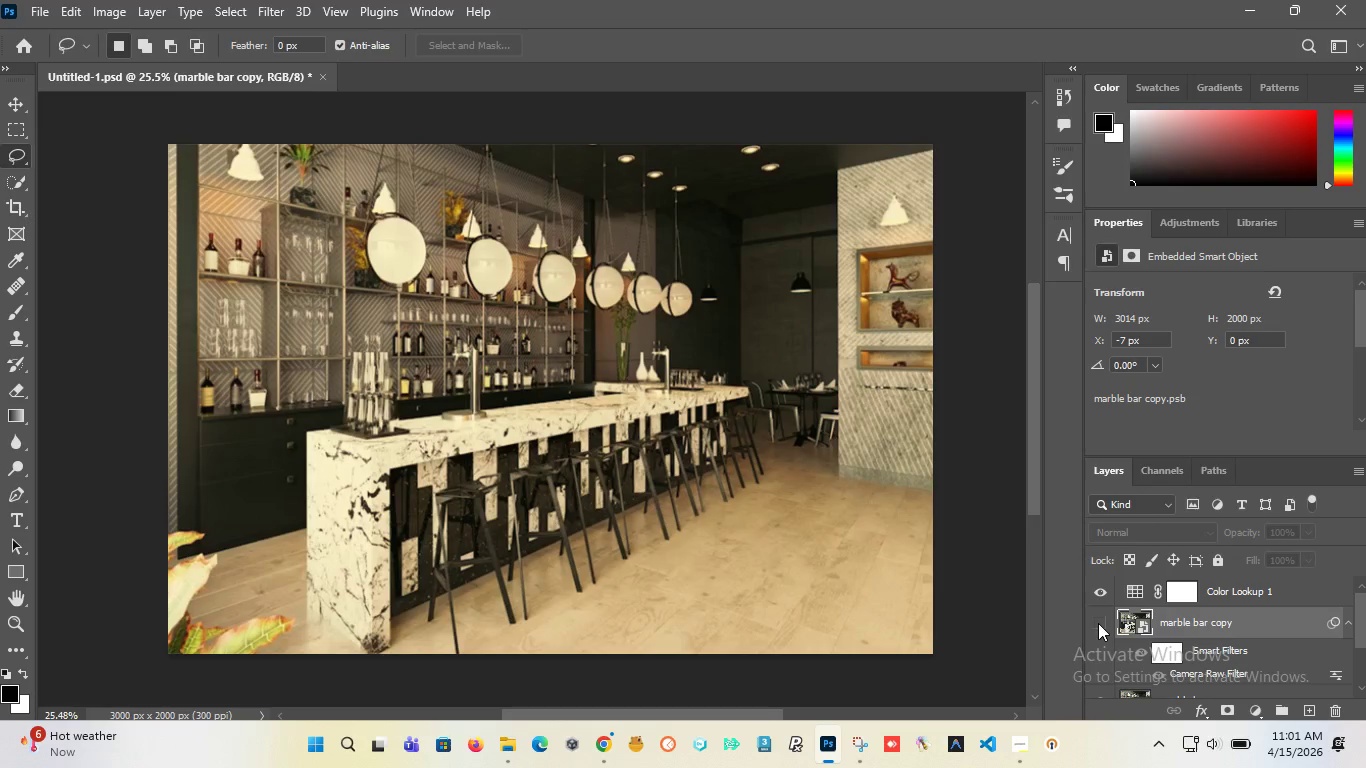 
left_click([1098, 623])
 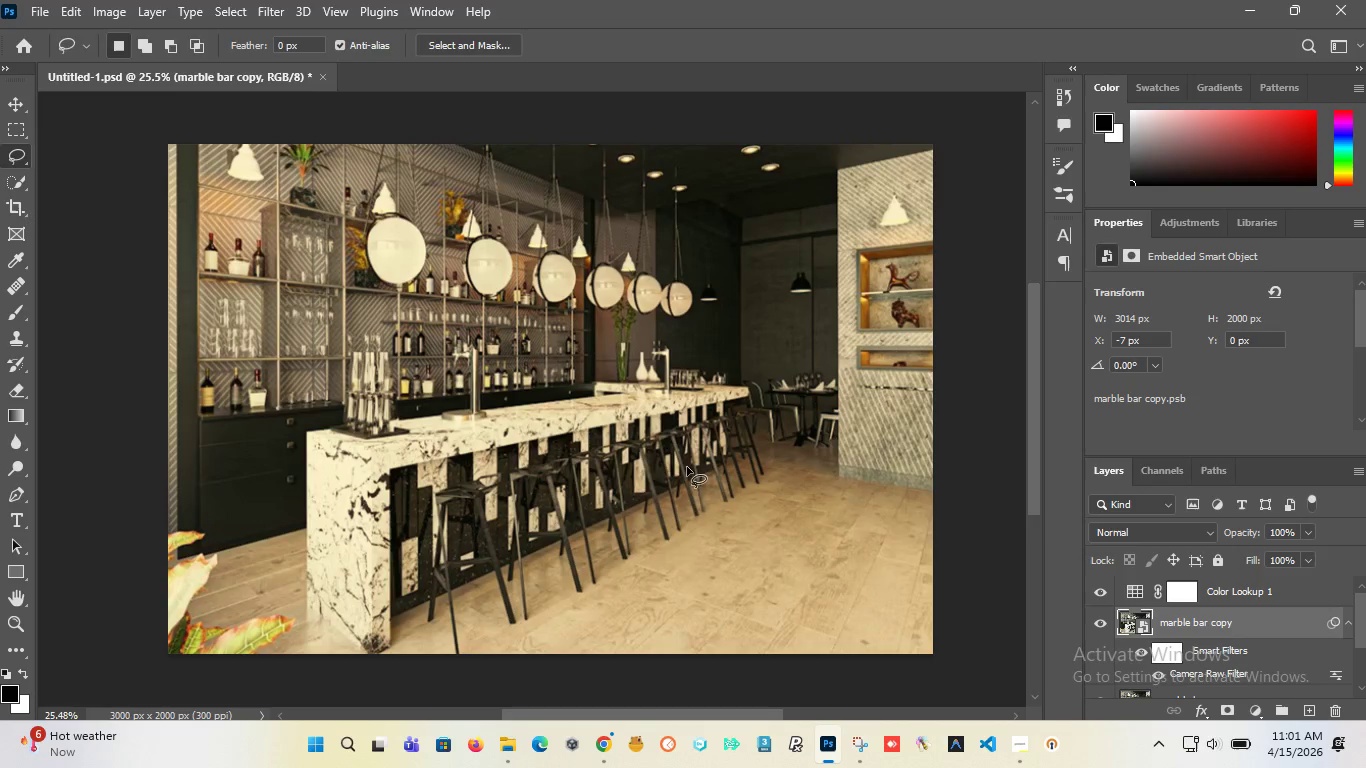 
hold_key(key=AltLeft, duration=1.51)
 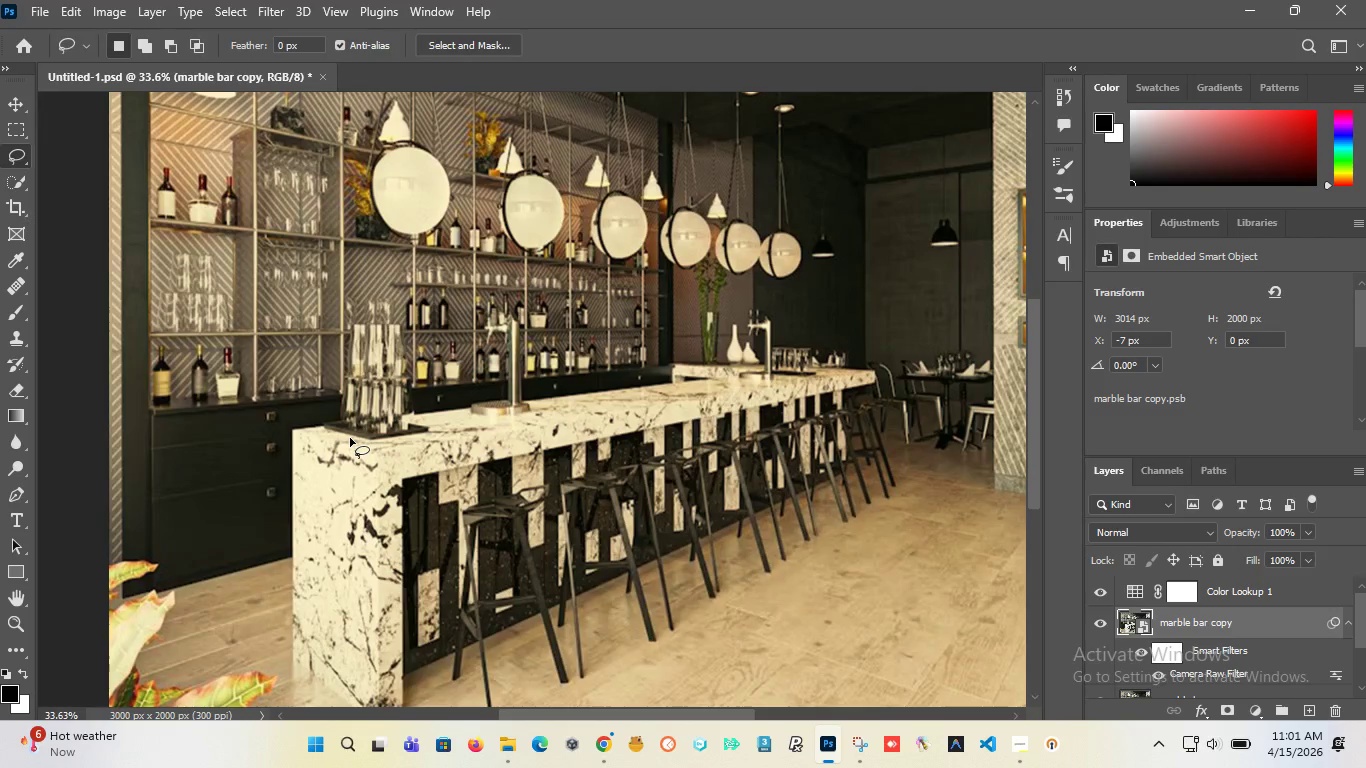 
hold_key(key=AltLeft, duration=1.5)
 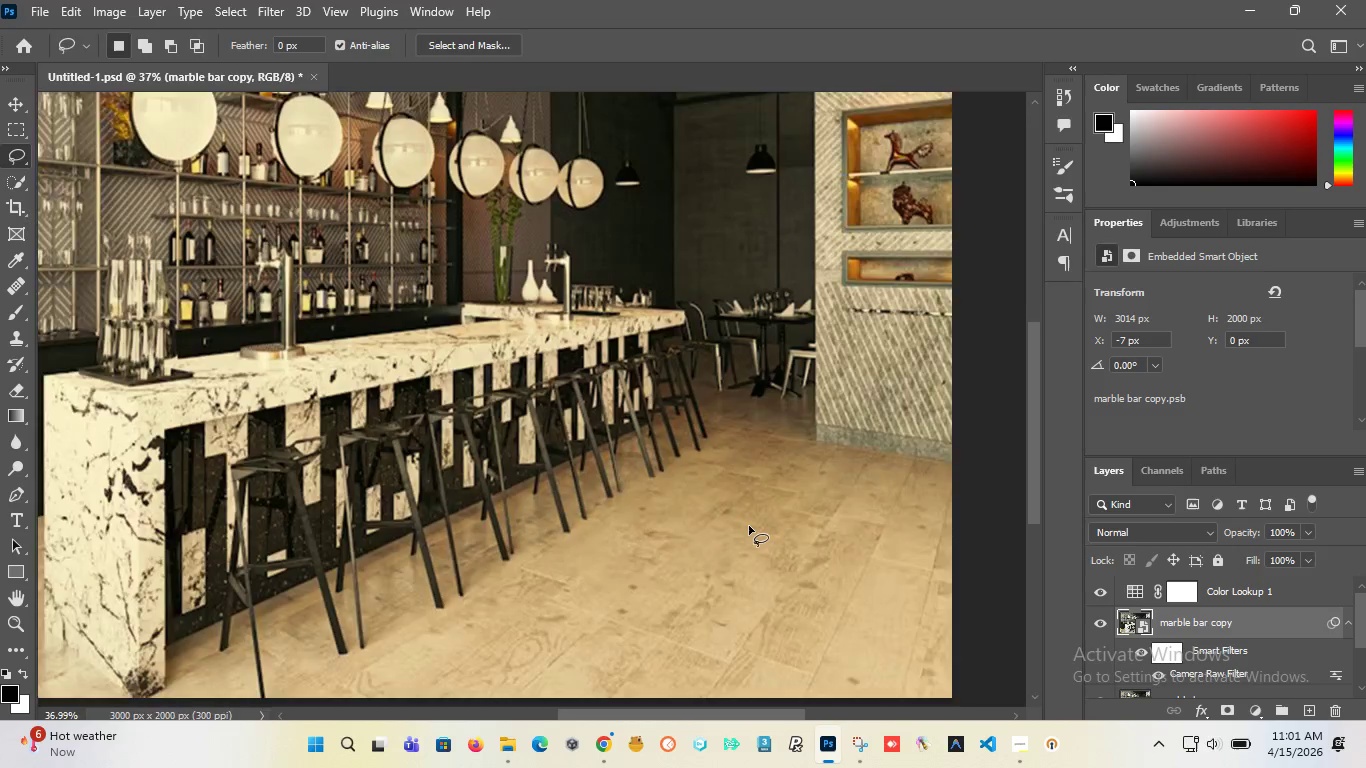 
scroll: coordinate [350, 438], scroll_direction: up, amount: 9.0
 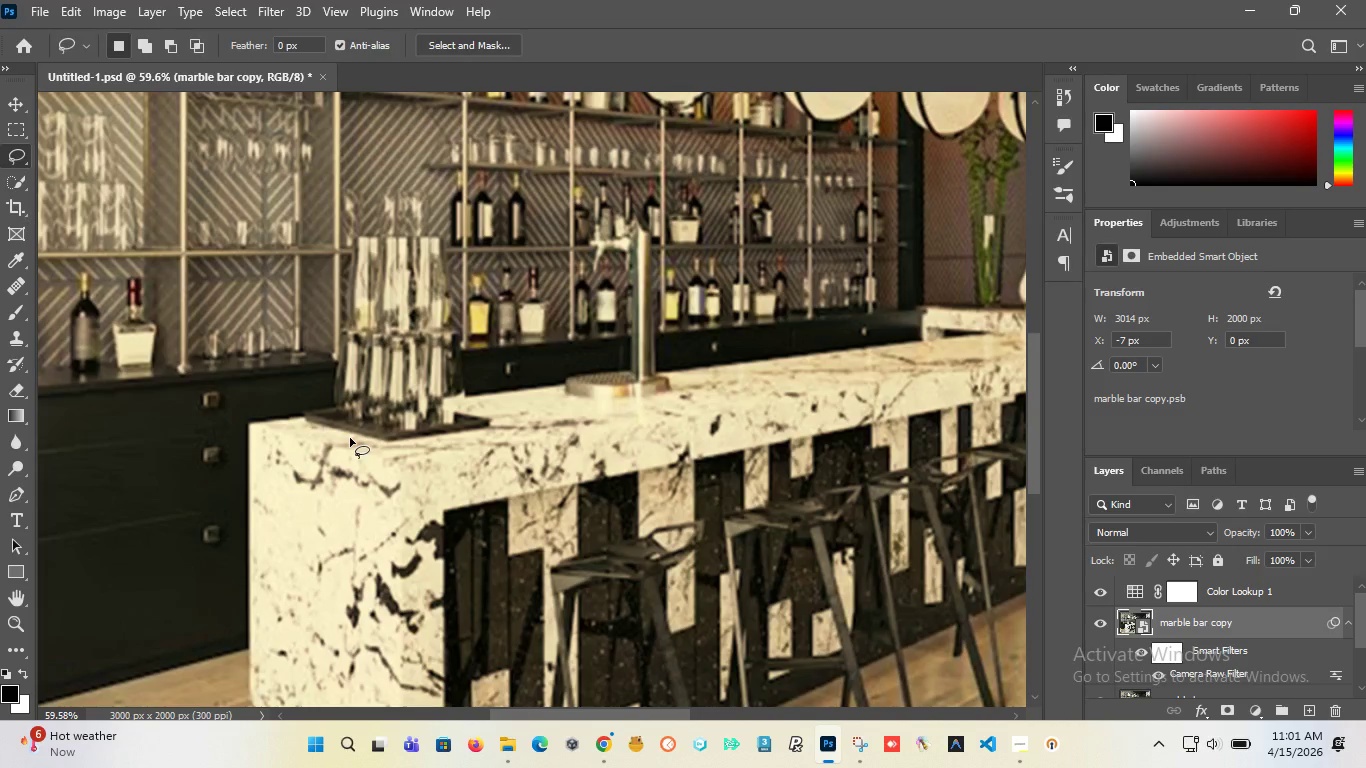 
scroll: coordinate [350, 438], scroll_direction: down, amount: 10.0
 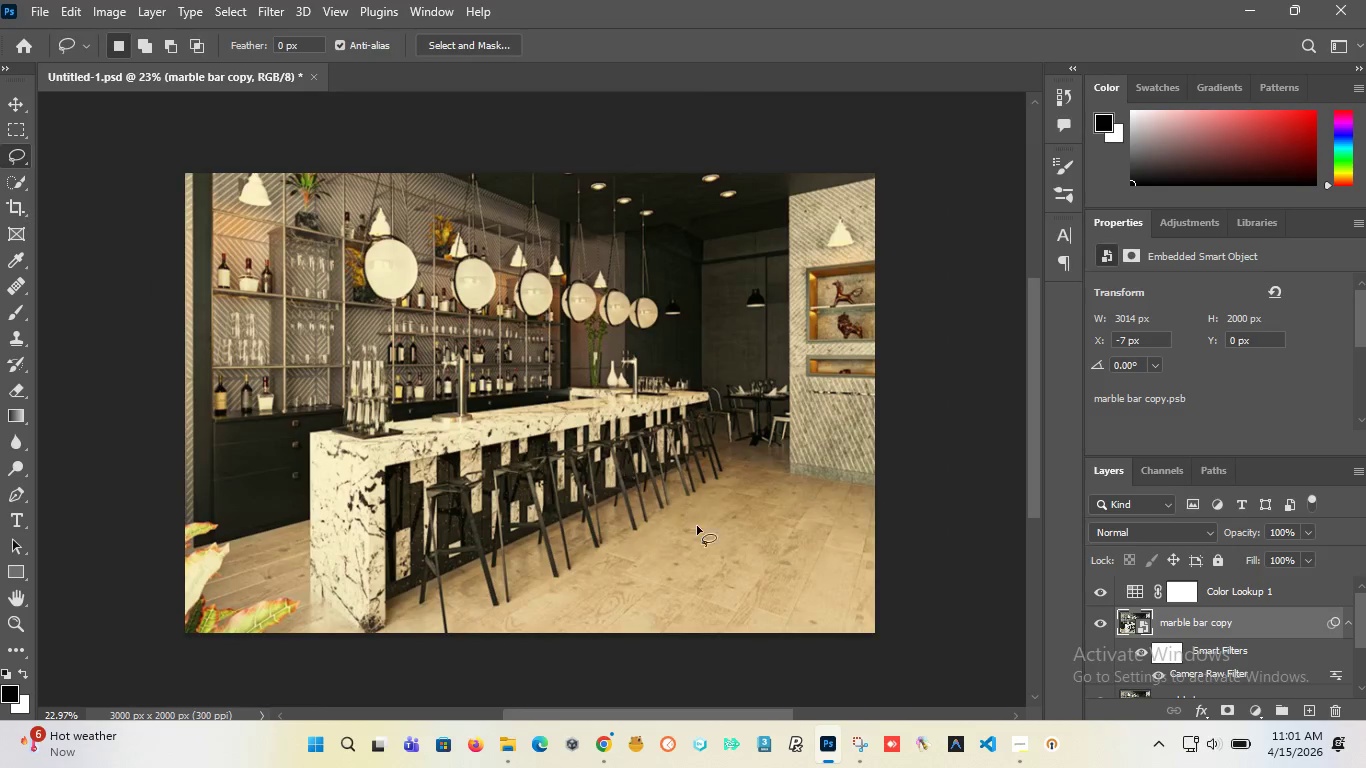 
hold_key(key=AltLeft, duration=1.52)
scroll: coordinate [749, 526], scroll_direction: up, amount: 9.0
 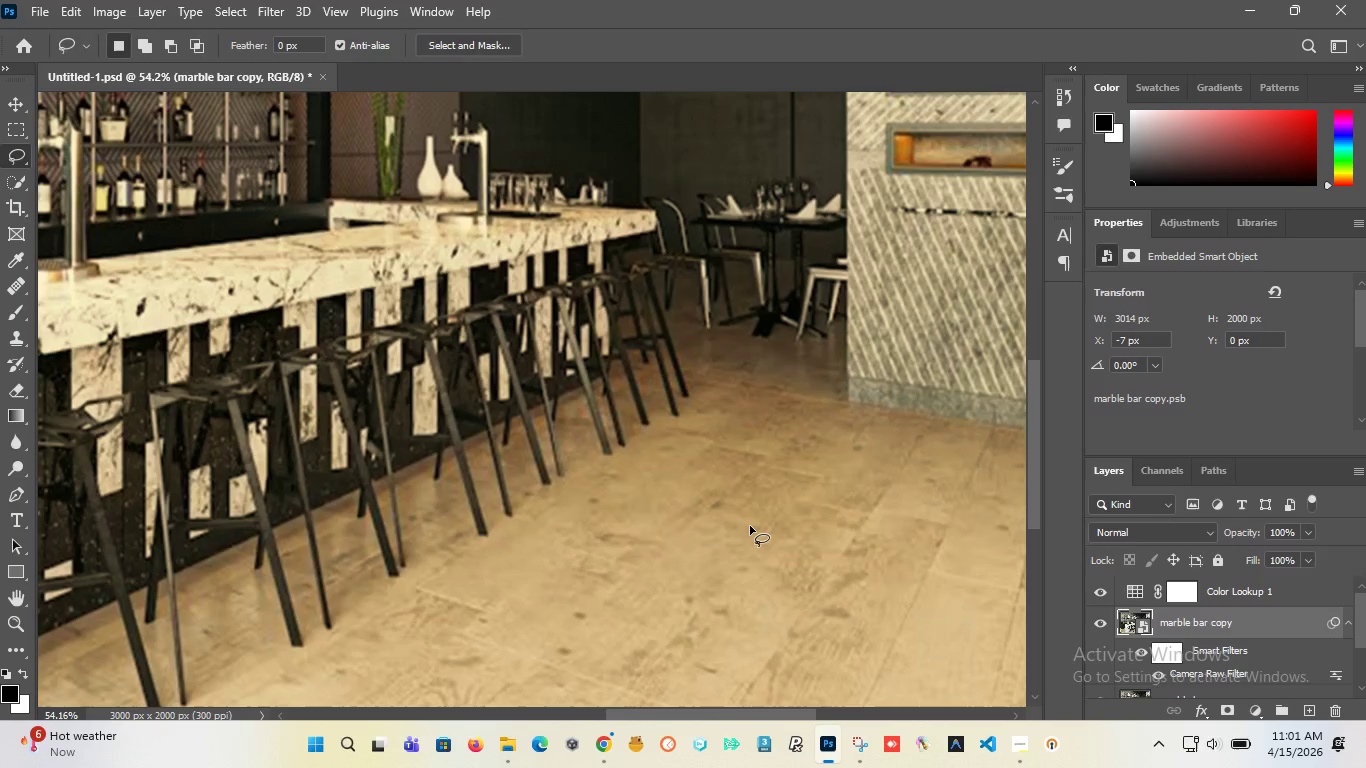 
hold_key(key=AltLeft, duration=1.5)
scroll: coordinate [753, 526], scroll_direction: down, amount: 9.0
 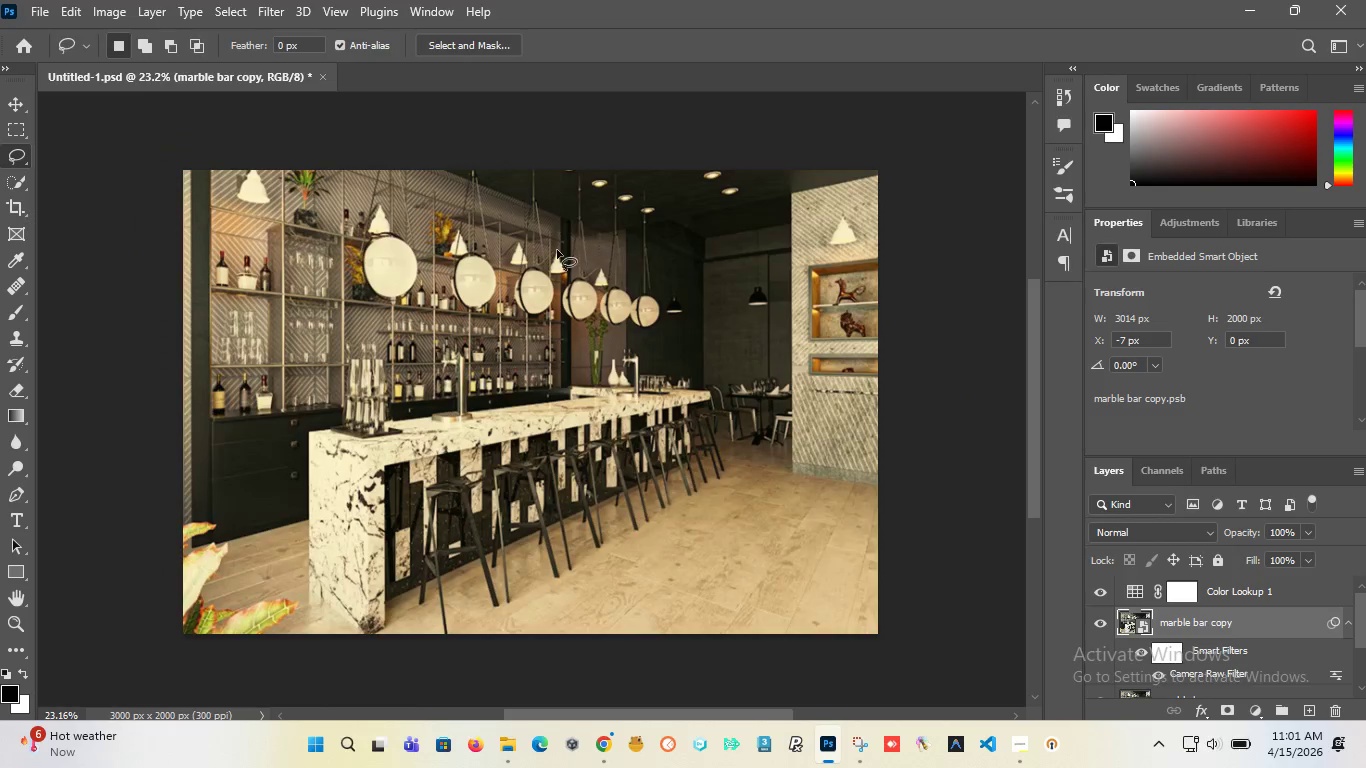 
hold_key(key=AltLeft, duration=1.5)
 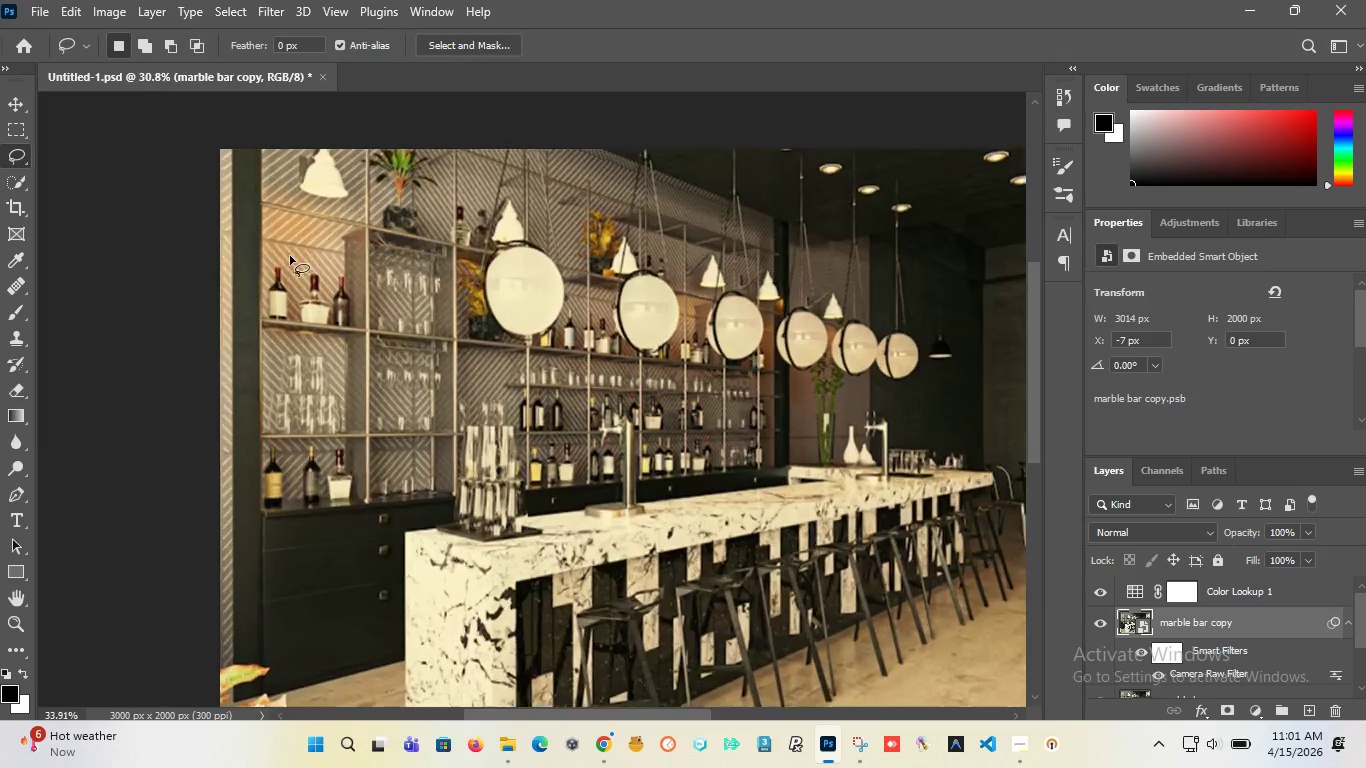 
scroll: coordinate [557, 250], scroll_direction: up, amount: 4.0
 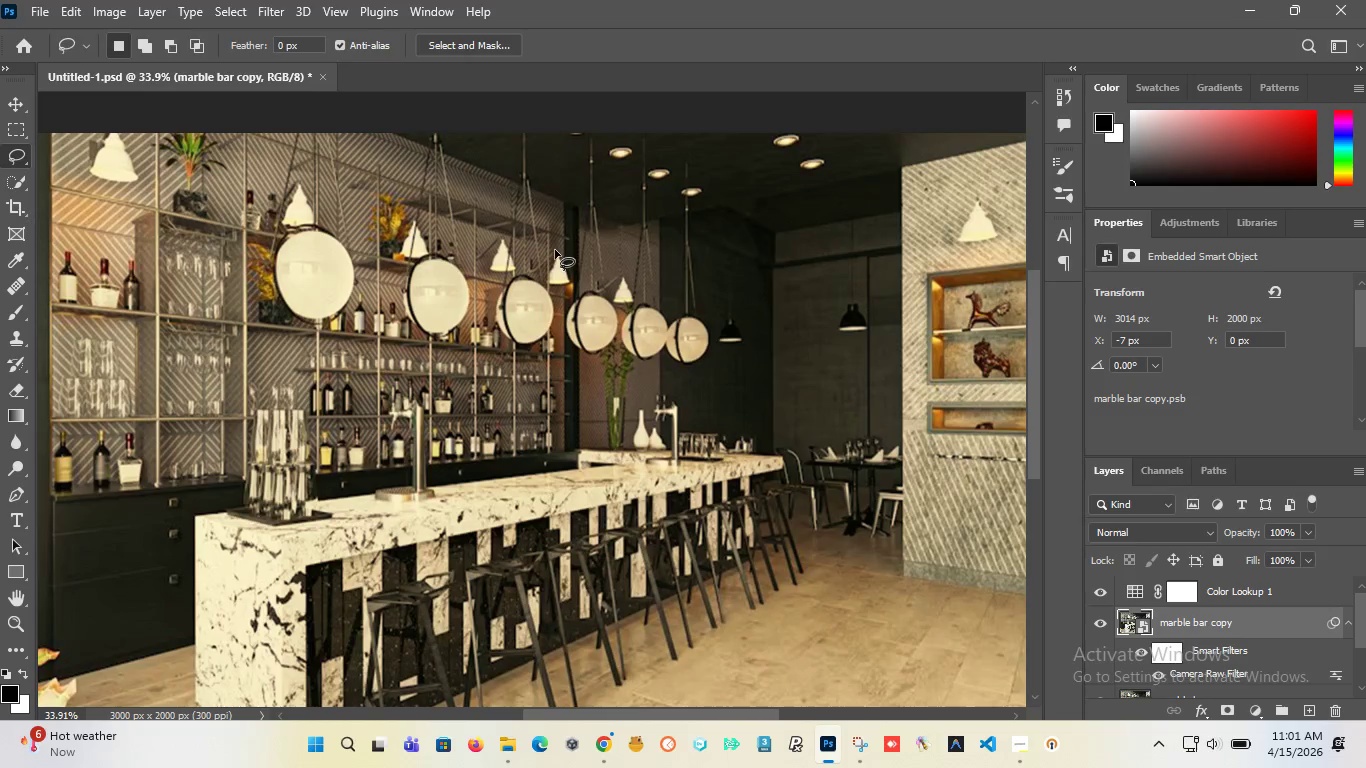 
scroll: coordinate [744, 284], scroll_direction: down, amount: 4.0
 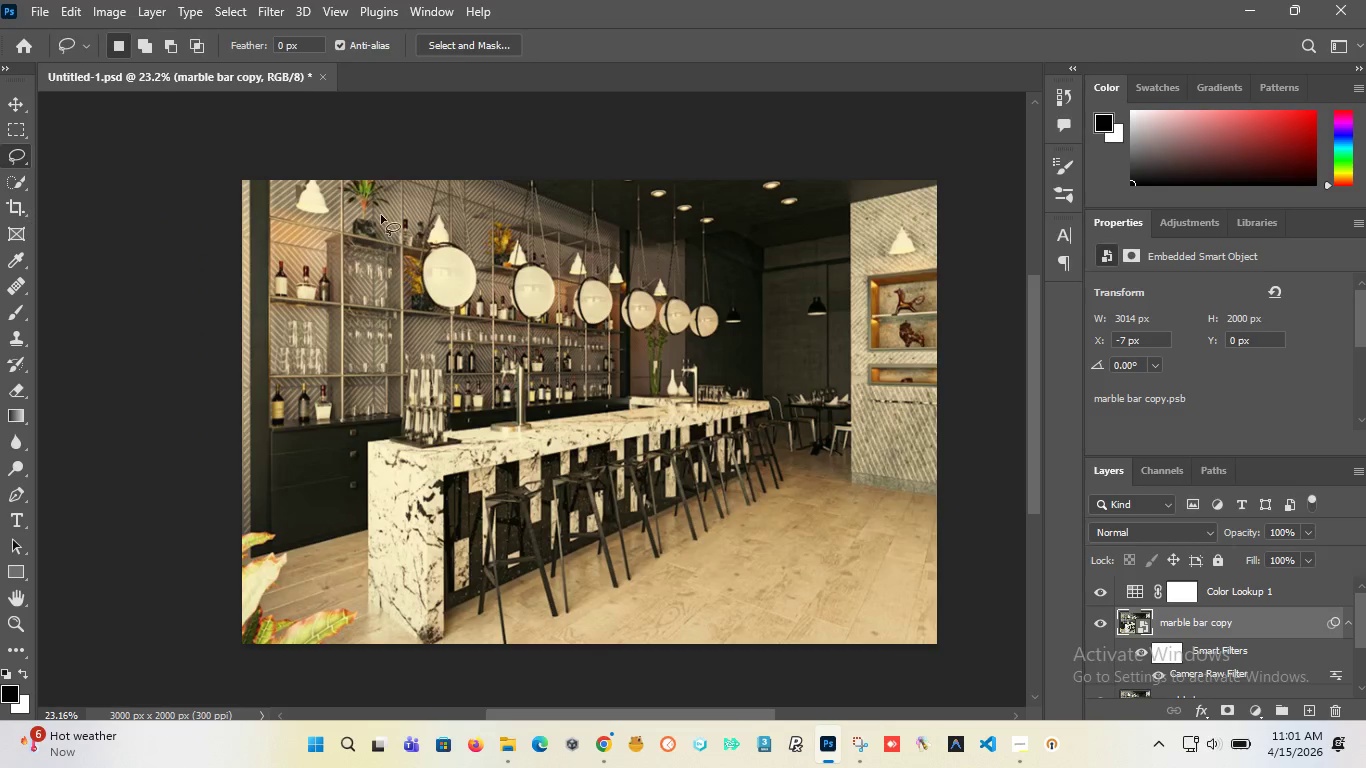 
hold_key(key=AltLeft, duration=1.5)
scroll: coordinate [290, 258], scroll_direction: up, amount: 9.0
 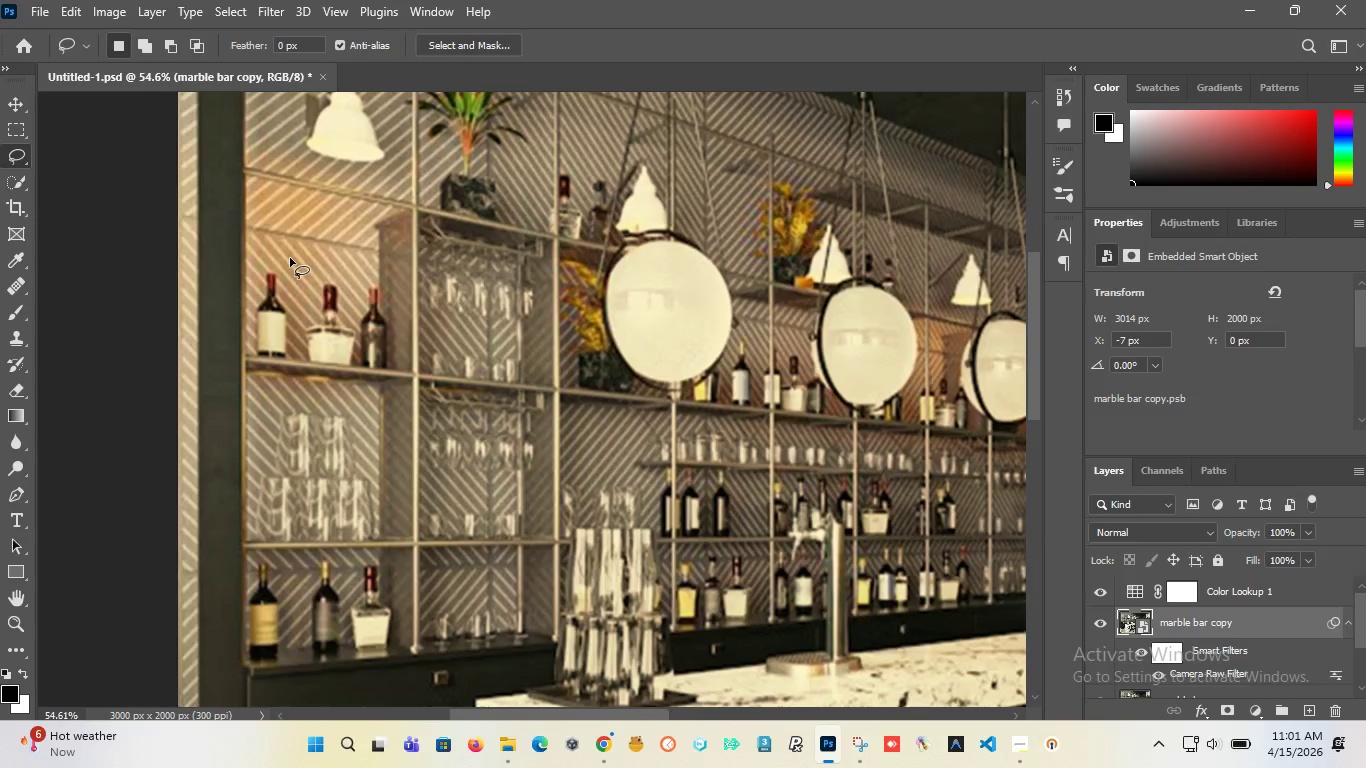 
hold_key(key=AltLeft, duration=0.55)
scroll: coordinate [290, 258], scroll_direction: down, amount: 6.0
 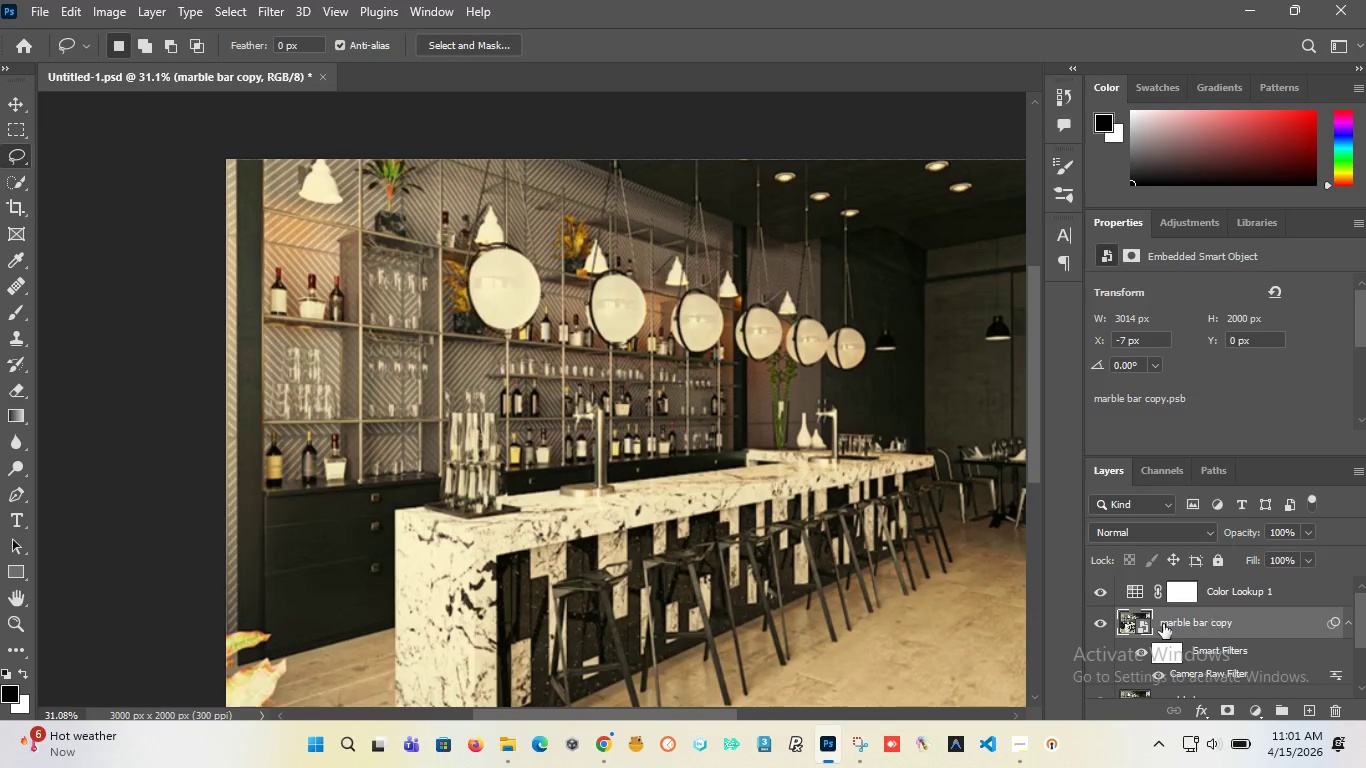 
key(Alt+AltLeft)
 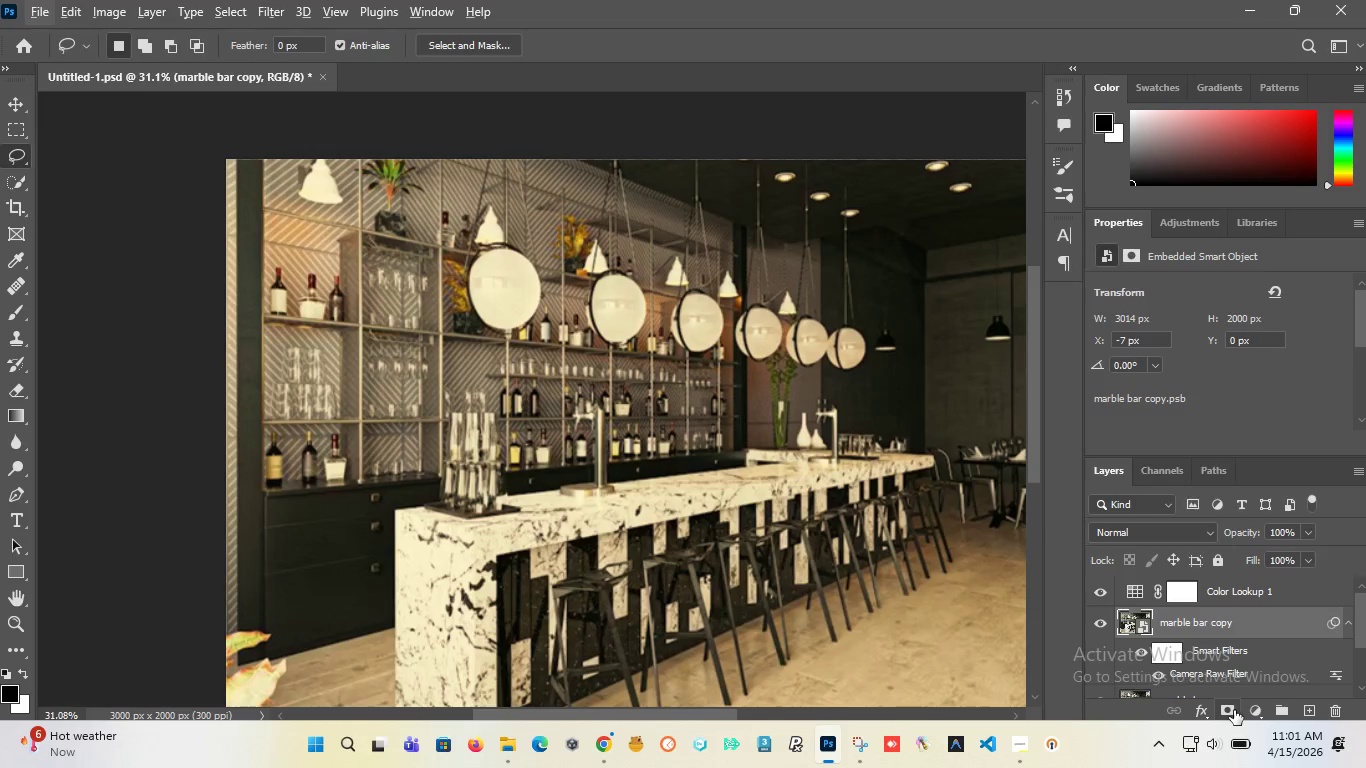 
left_click([1234, 710])
 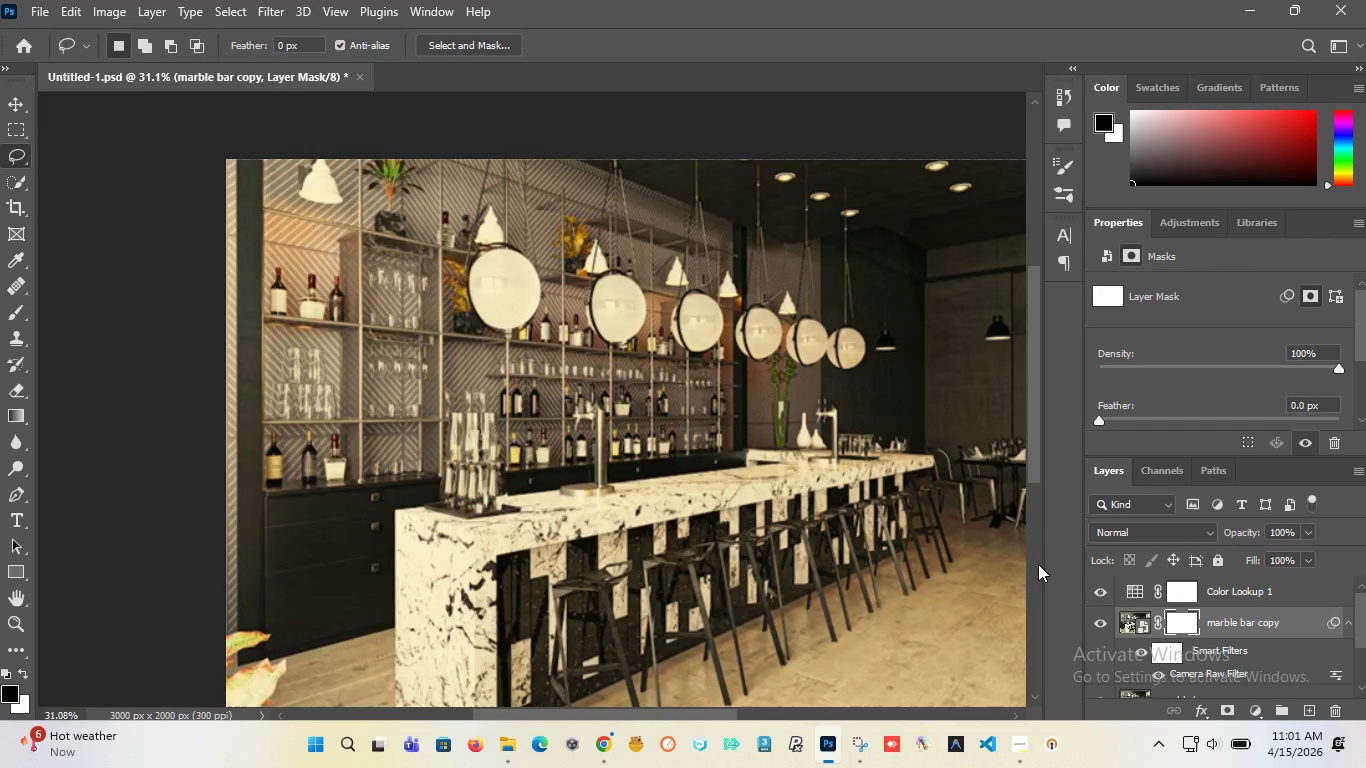 
key(Control+Z)
 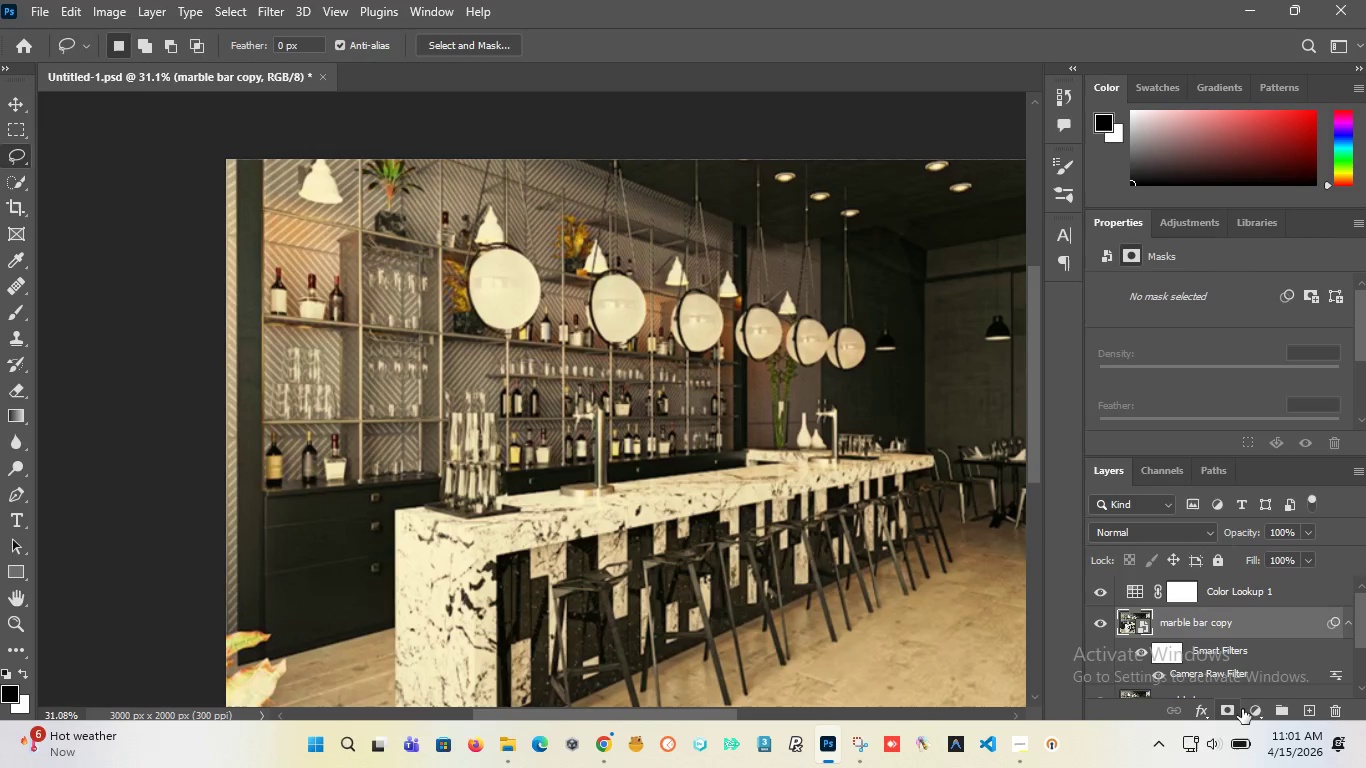 
hold_key(key=AltLeft, duration=1.26)
left_click([1227, 710])
 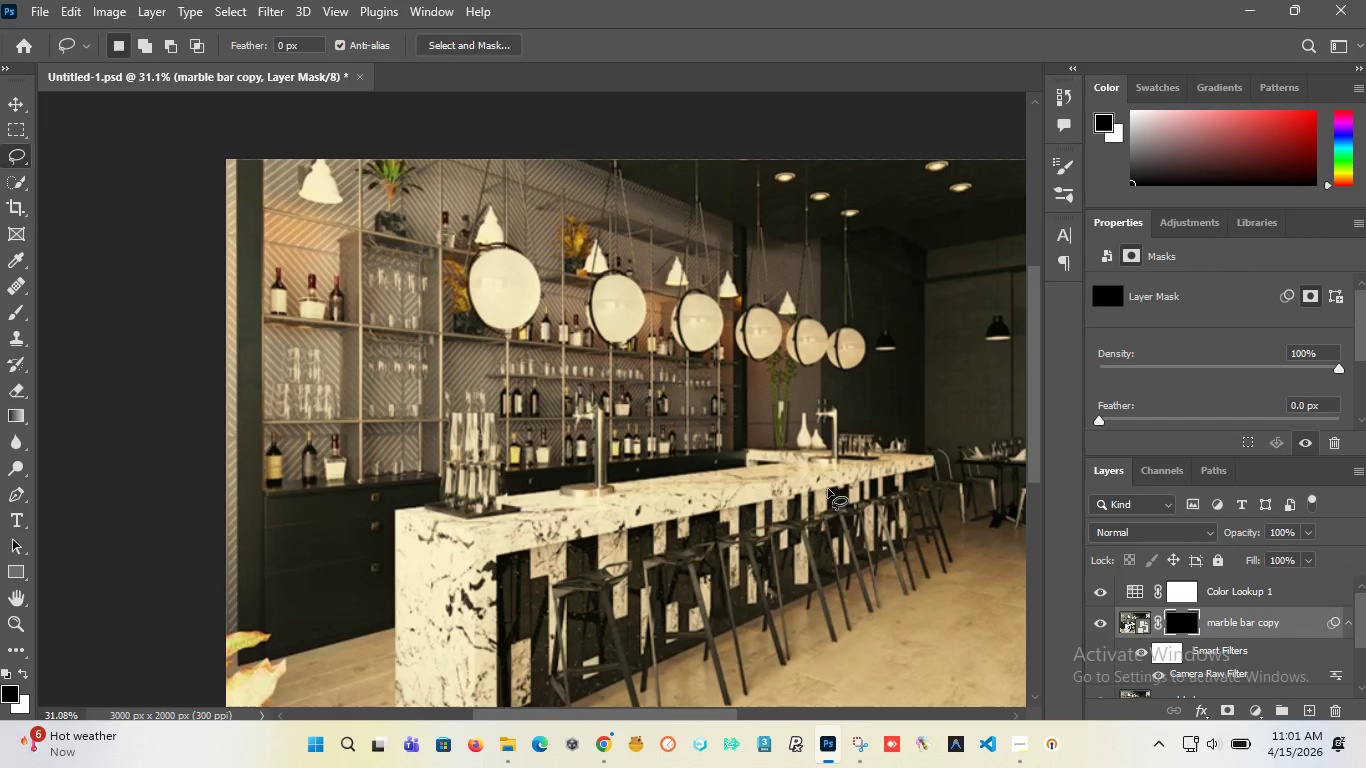 
hold_key(key=AltLeft, duration=0.42)
 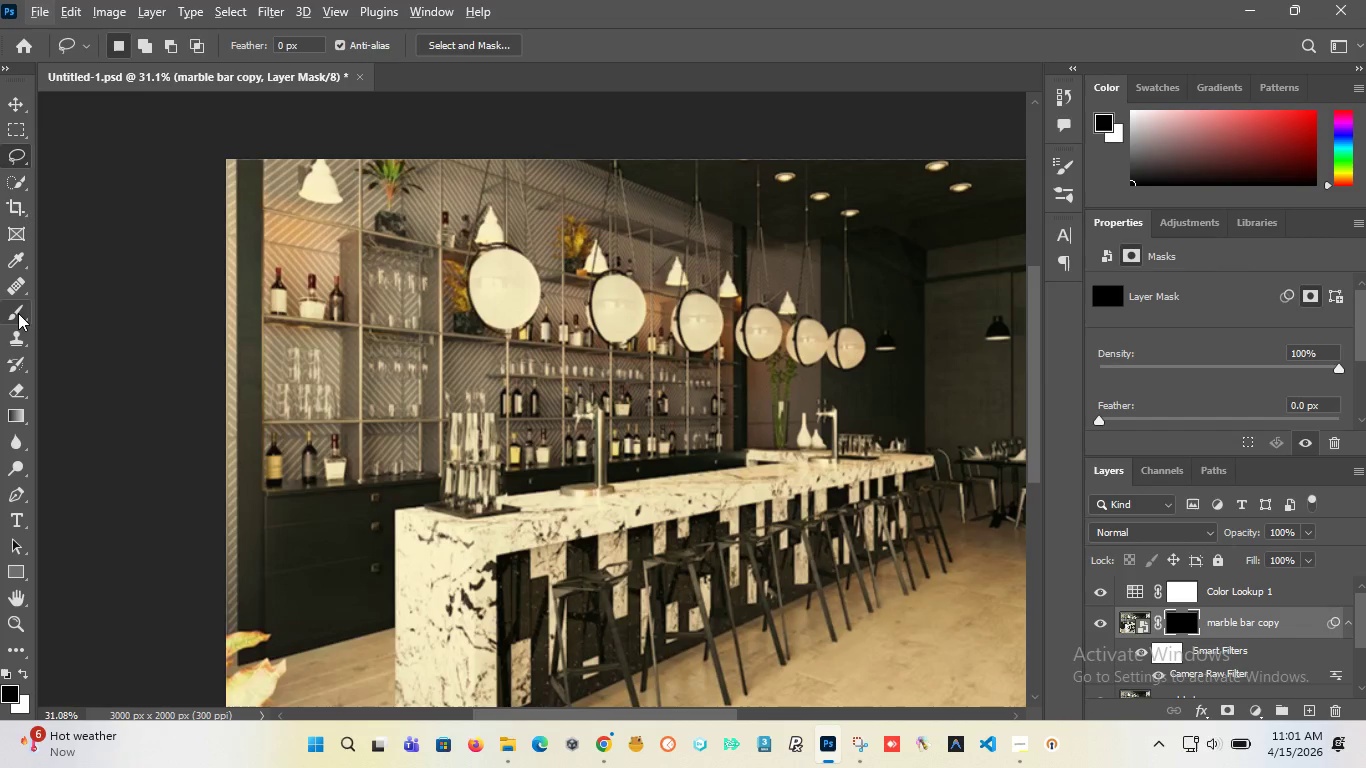 
left_click([18, 313])
 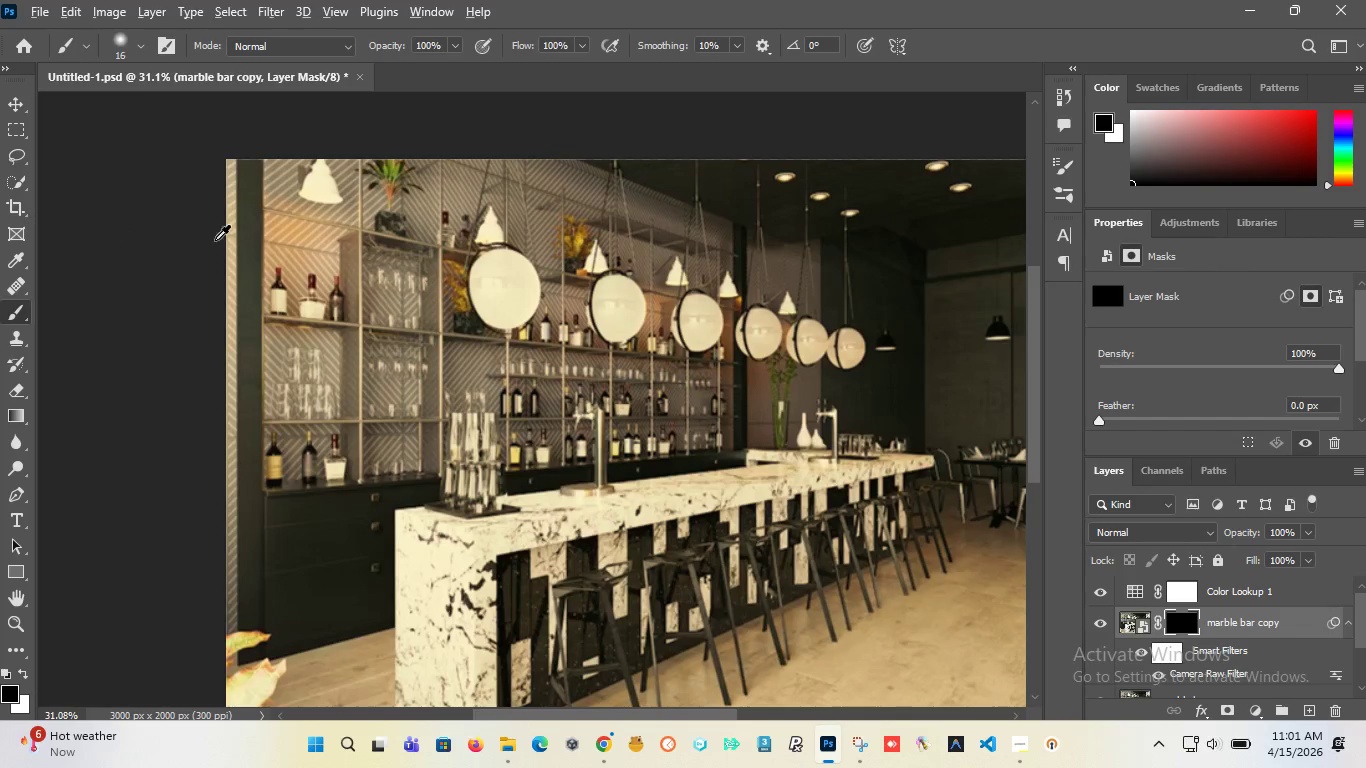 
hold_key(key=AltLeft, duration=1.52)
 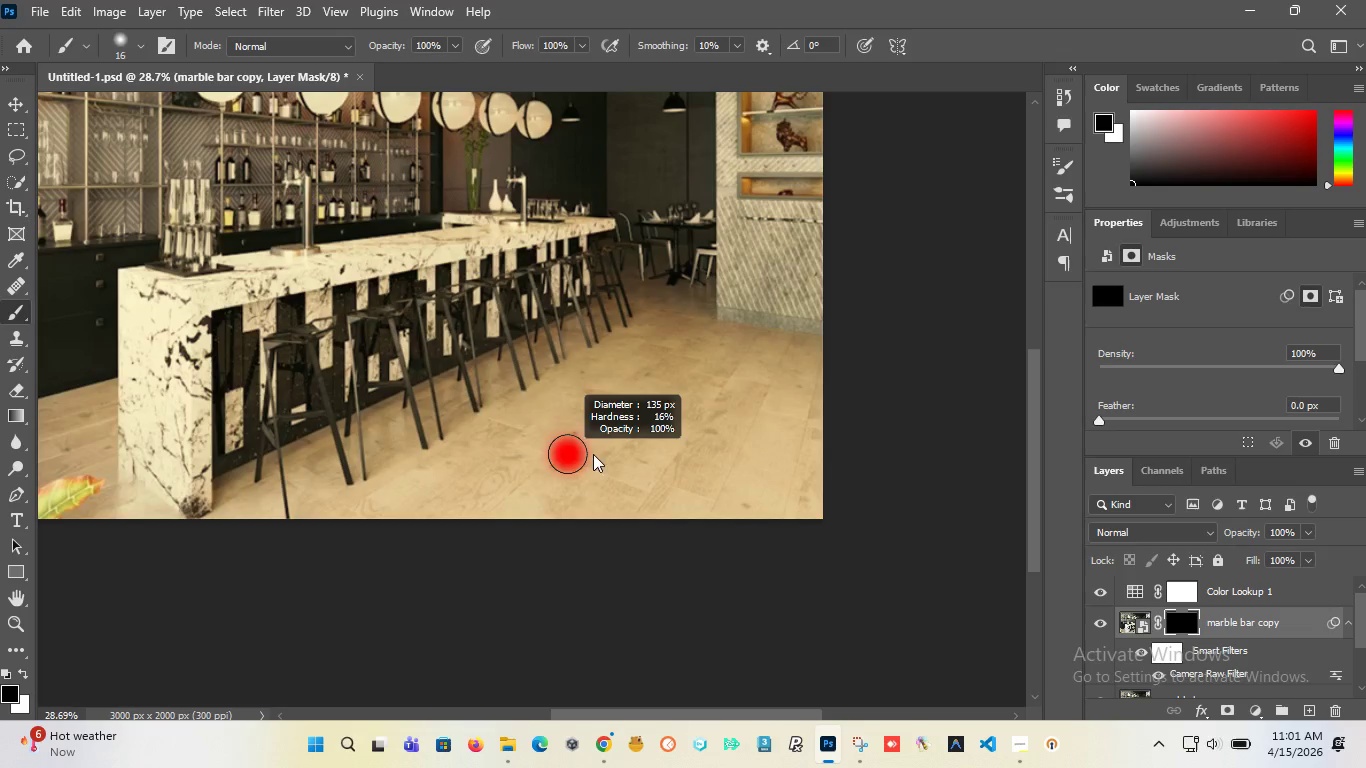 
key(Alt+AltLeft)
 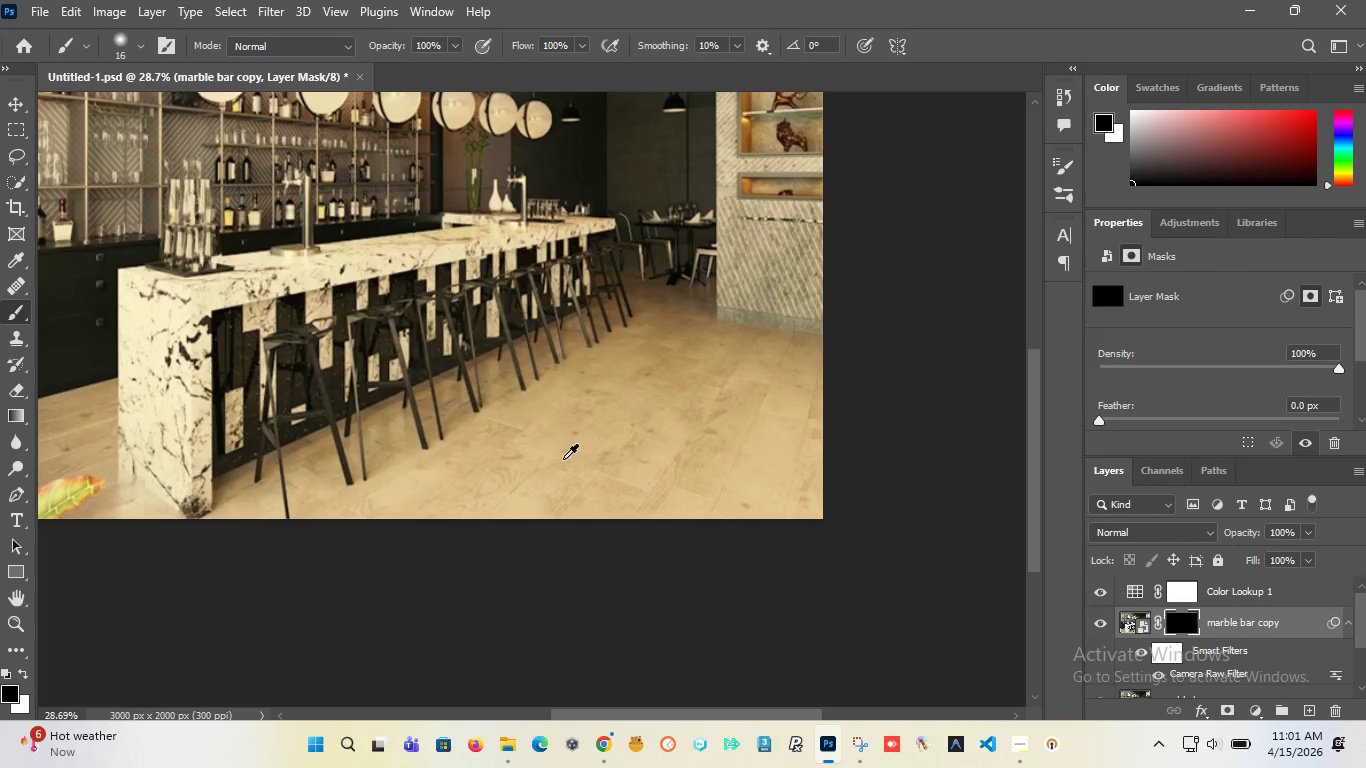 
key(Alt+AltLeft)
 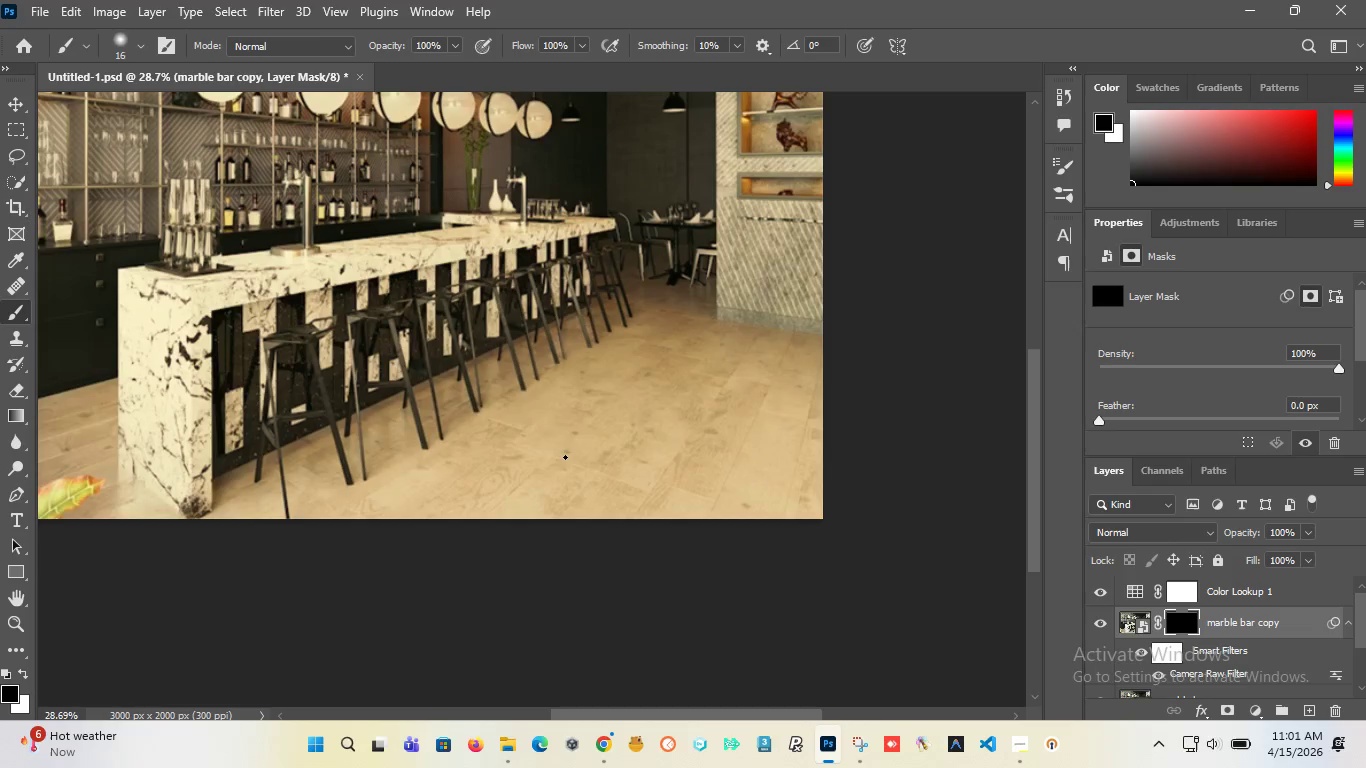 
key(Alt+AltLeft)
 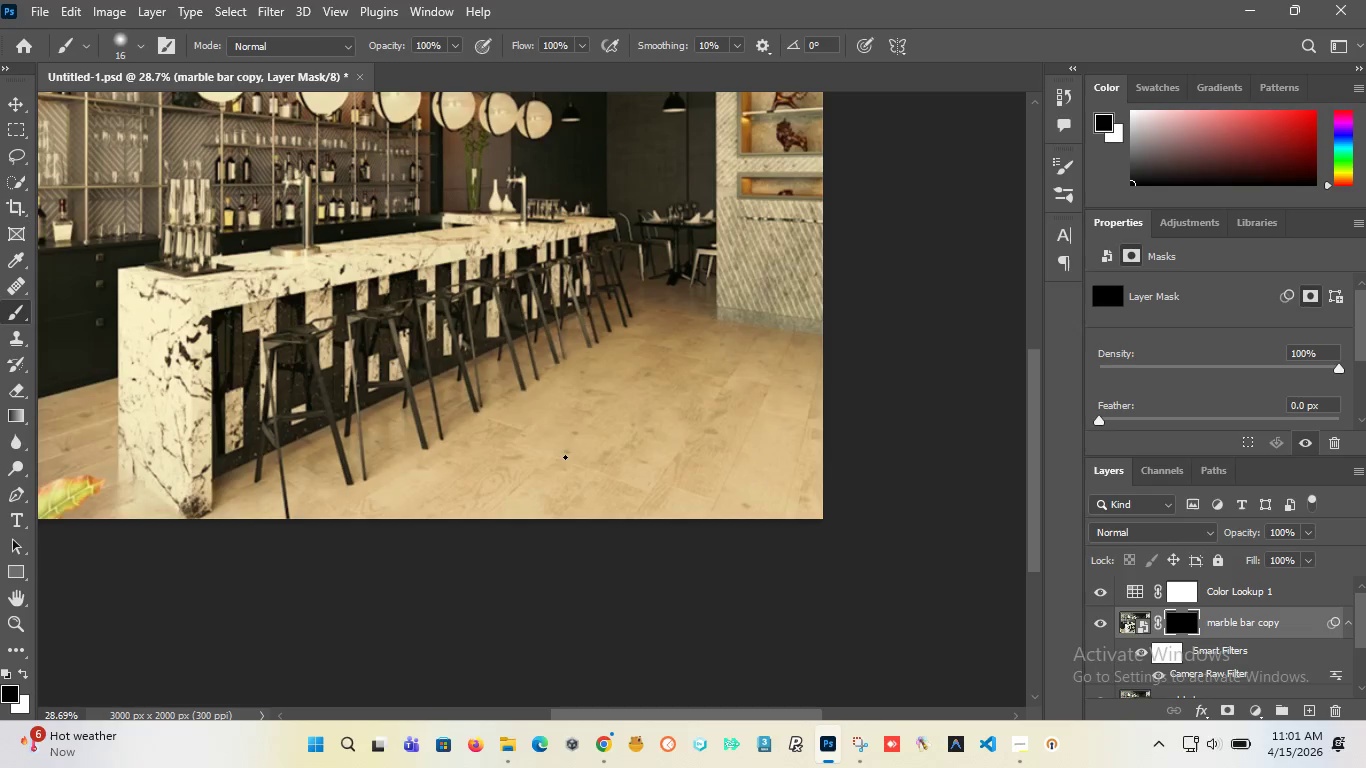 
key(Alt+AltLeft)
 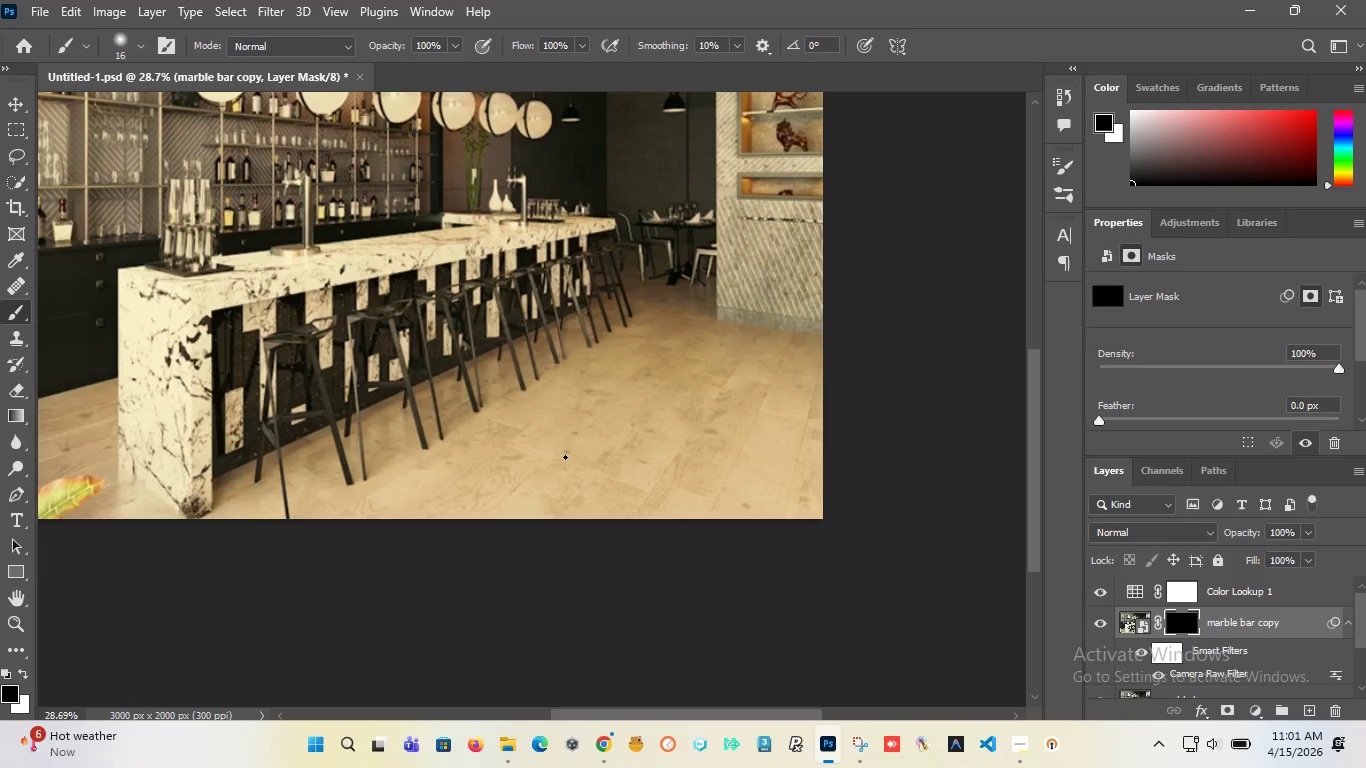 
key(Alt+AltLeft)
 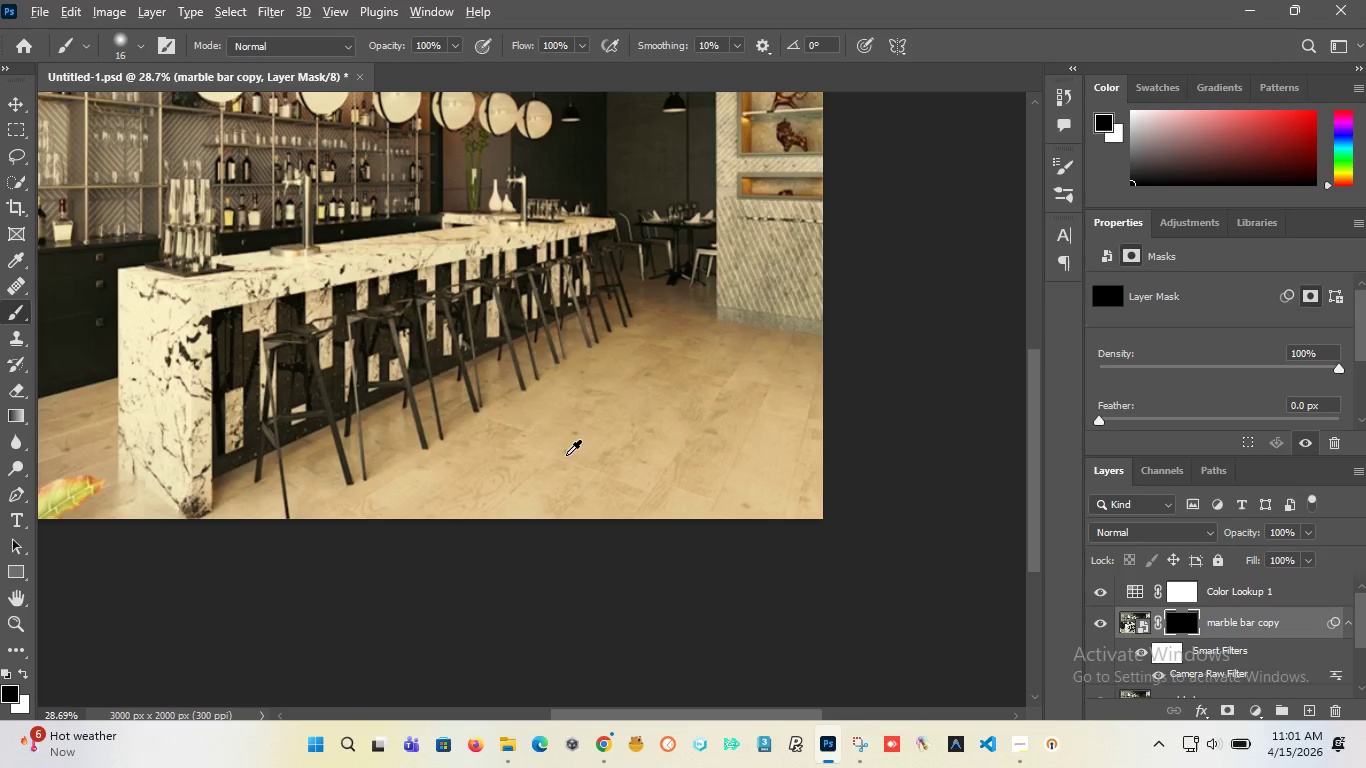 
hold_key(key=AltLeft, duration=1.27)
 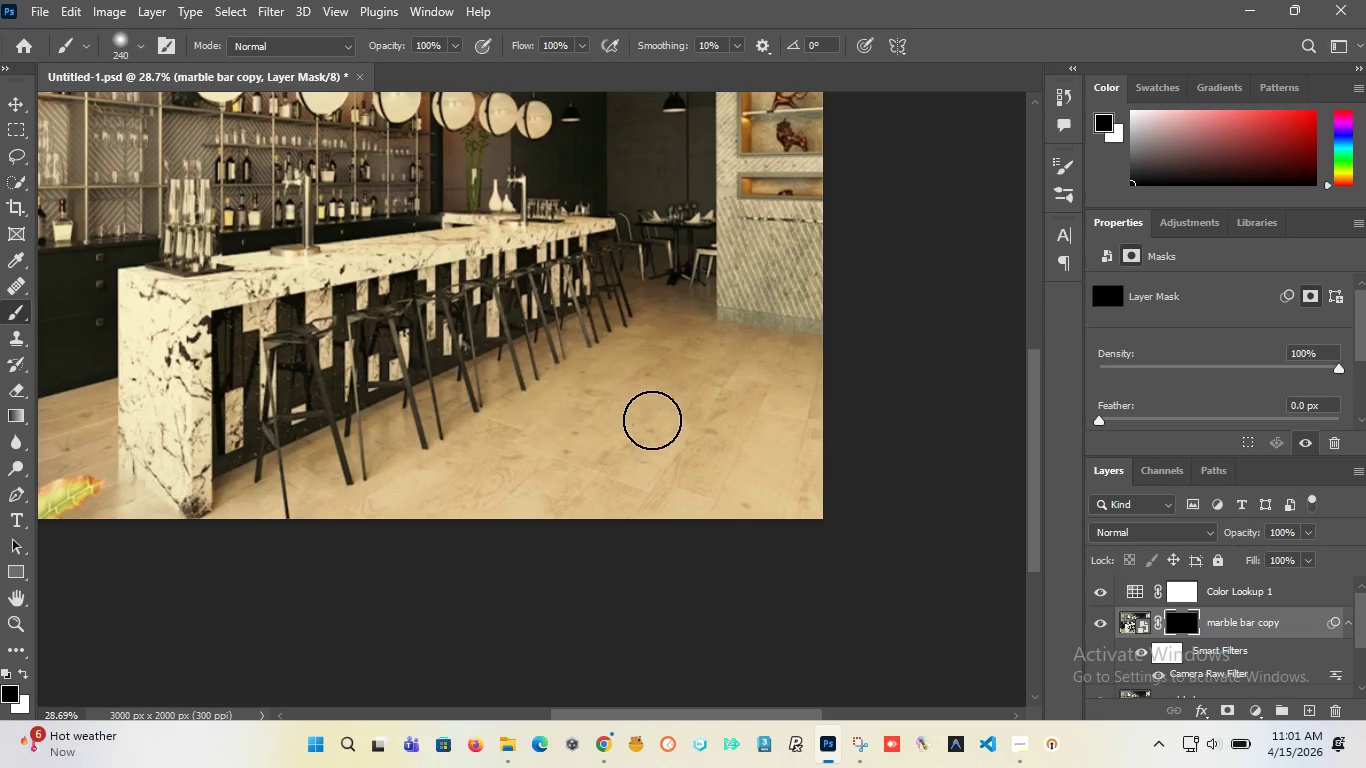 
scroll: coordinate [536, 501], scroll_direction: down, amount: 1.0
 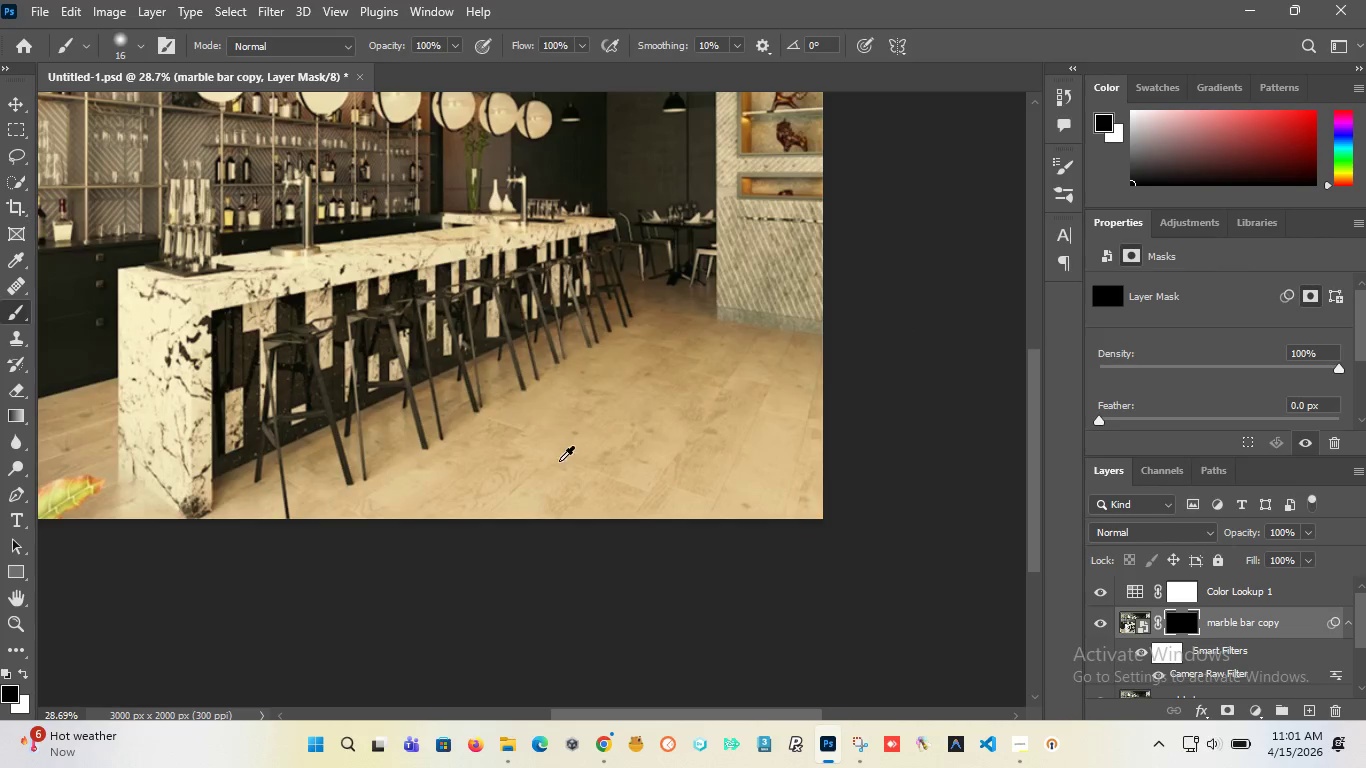 
left_click_drag(start_coordinate=[672, 394], to_coordinate=[778, 469])
 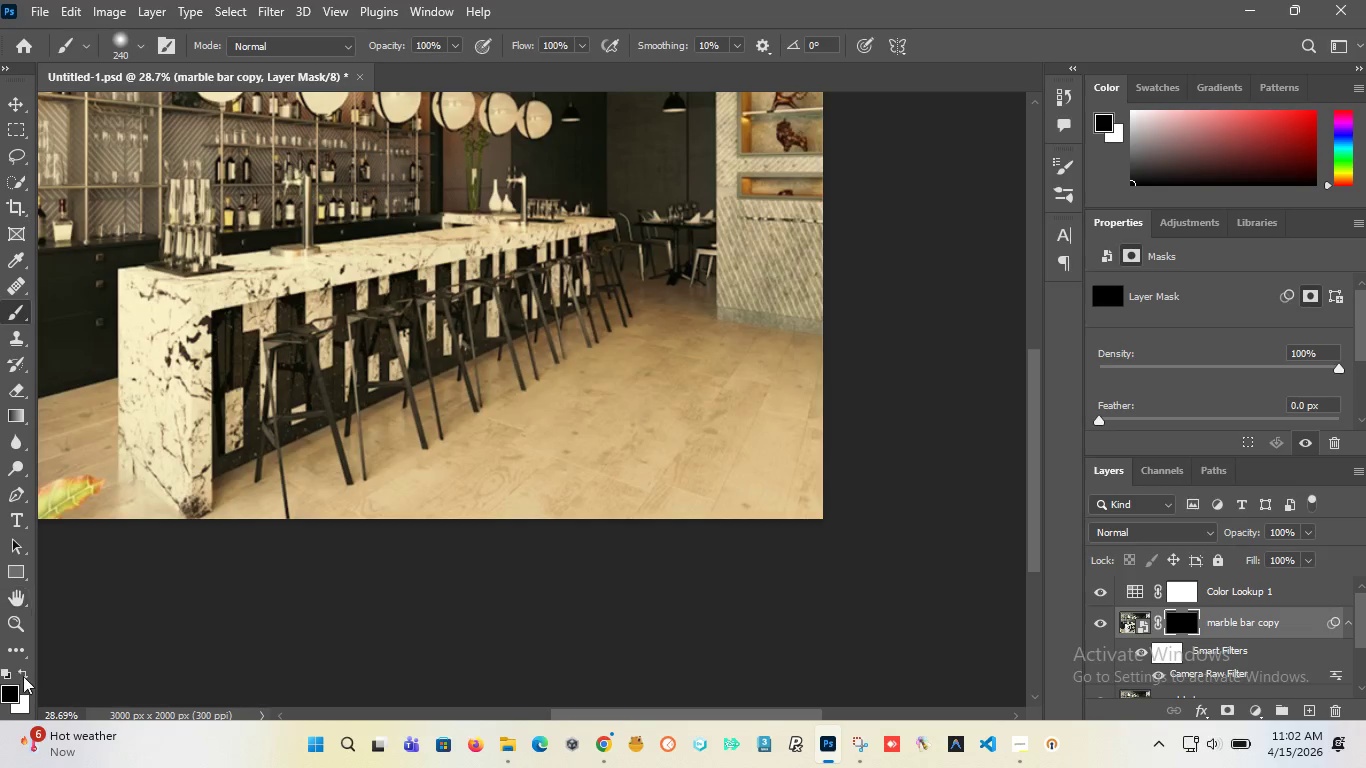 
left_click([23, 676])
 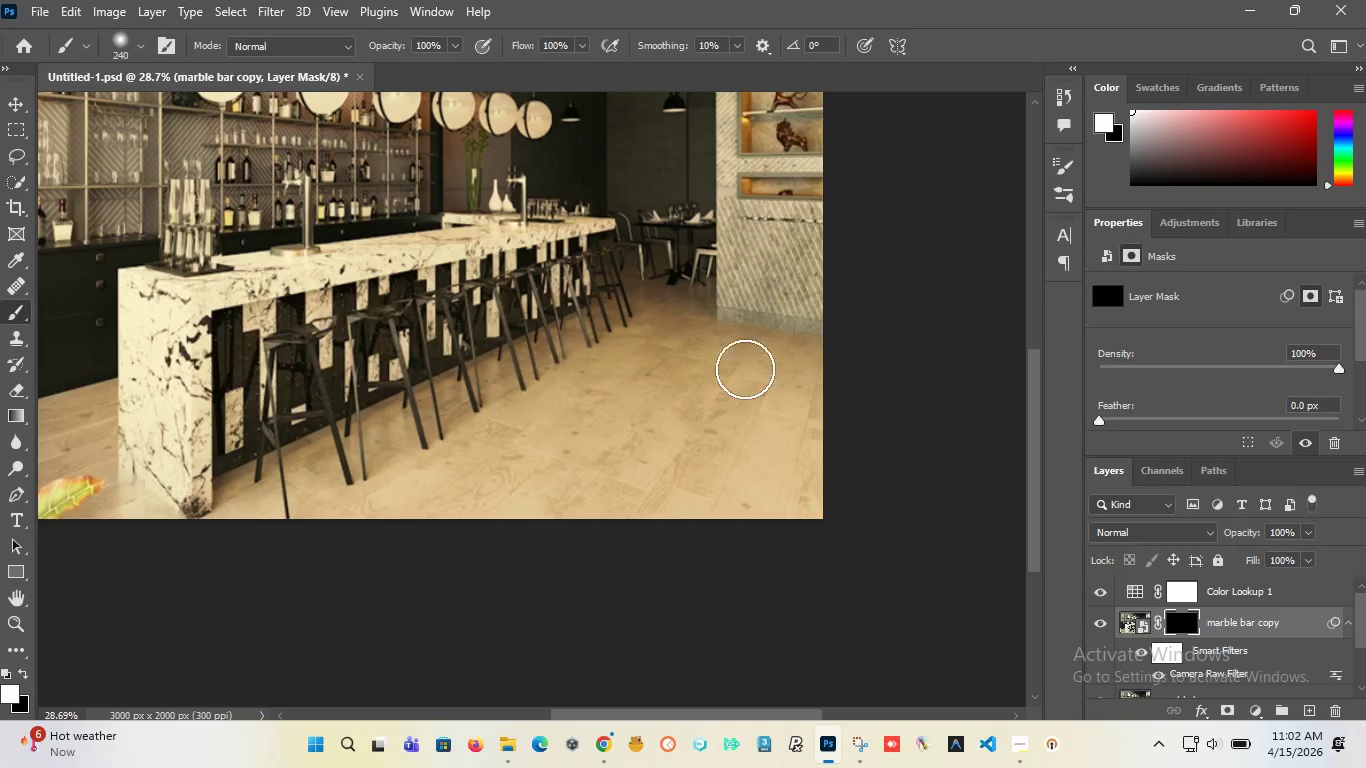 
left_click_drag(start_coordinate=[745, 369], to_coordinate=[412, 497])
 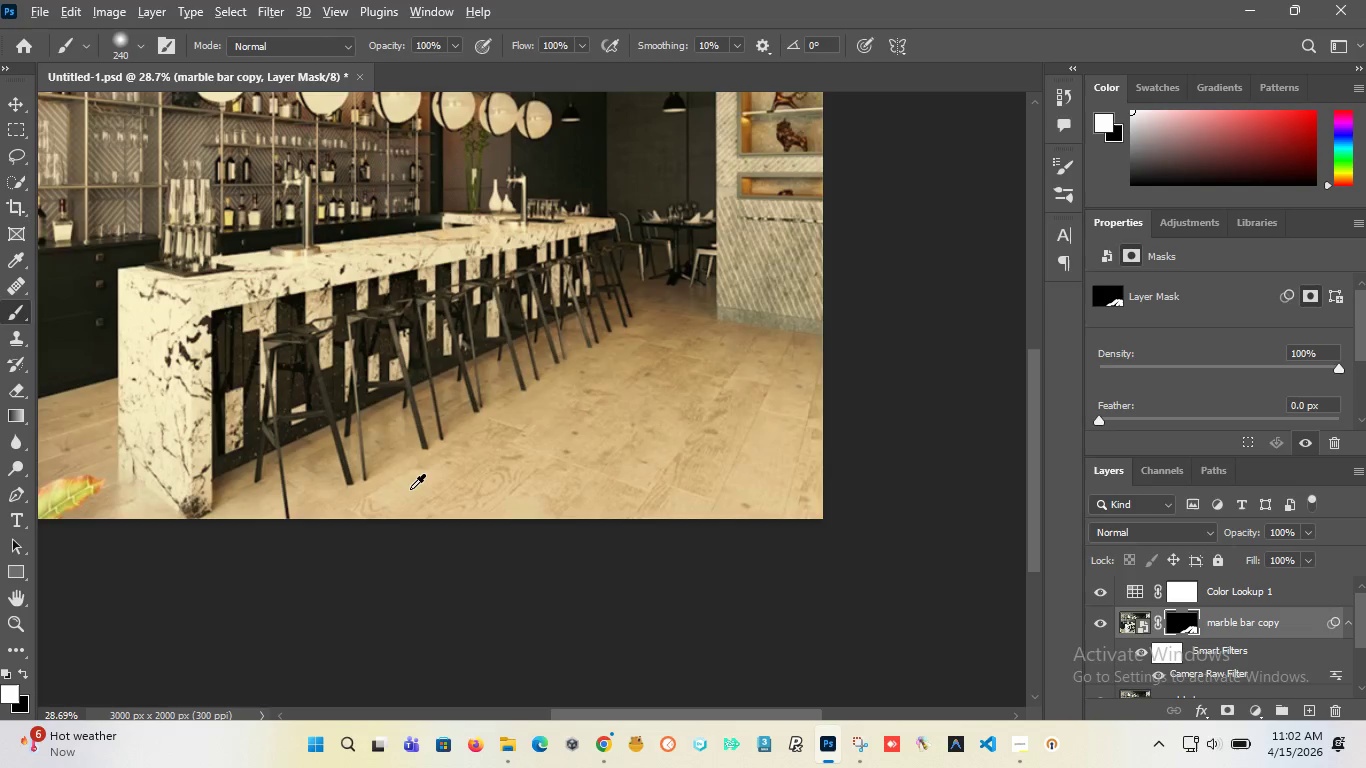 
hold_key(key=AltLeft, duration=1.52)
scroll: coordinate [406, 484], scroll_direction: up, amount: 8.0
 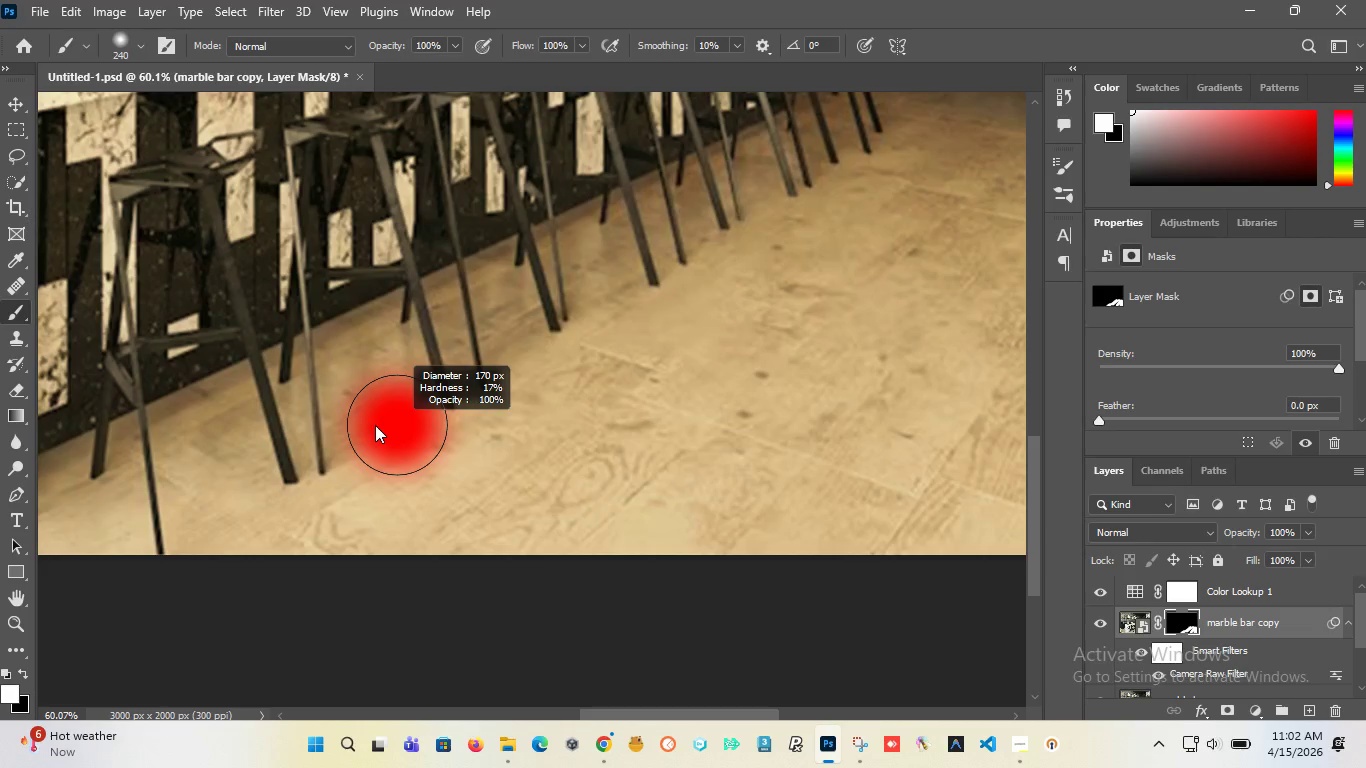 
hold_key(key=AltLeft, duration=0.31)
 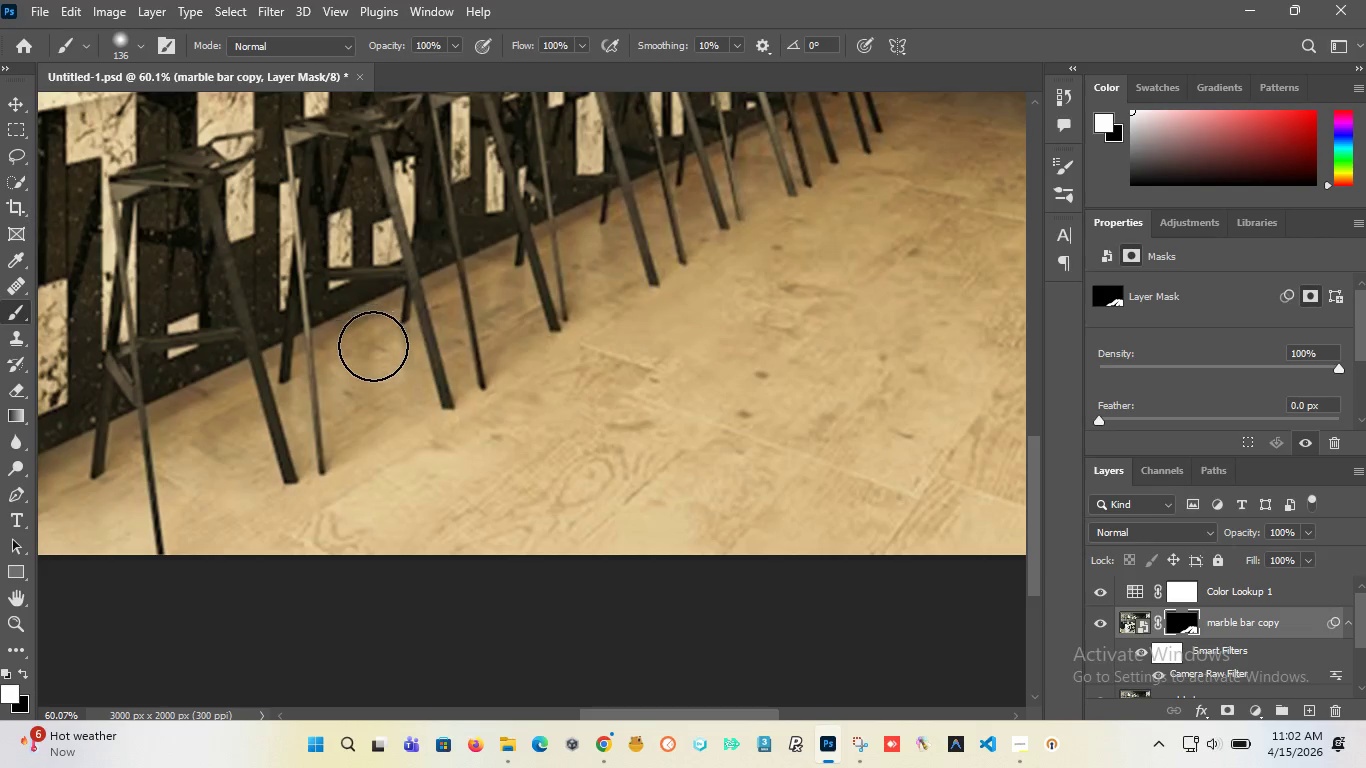 
left_click_drag(start_coordinate=[373, 341], to_coordinate=[392, 420])
 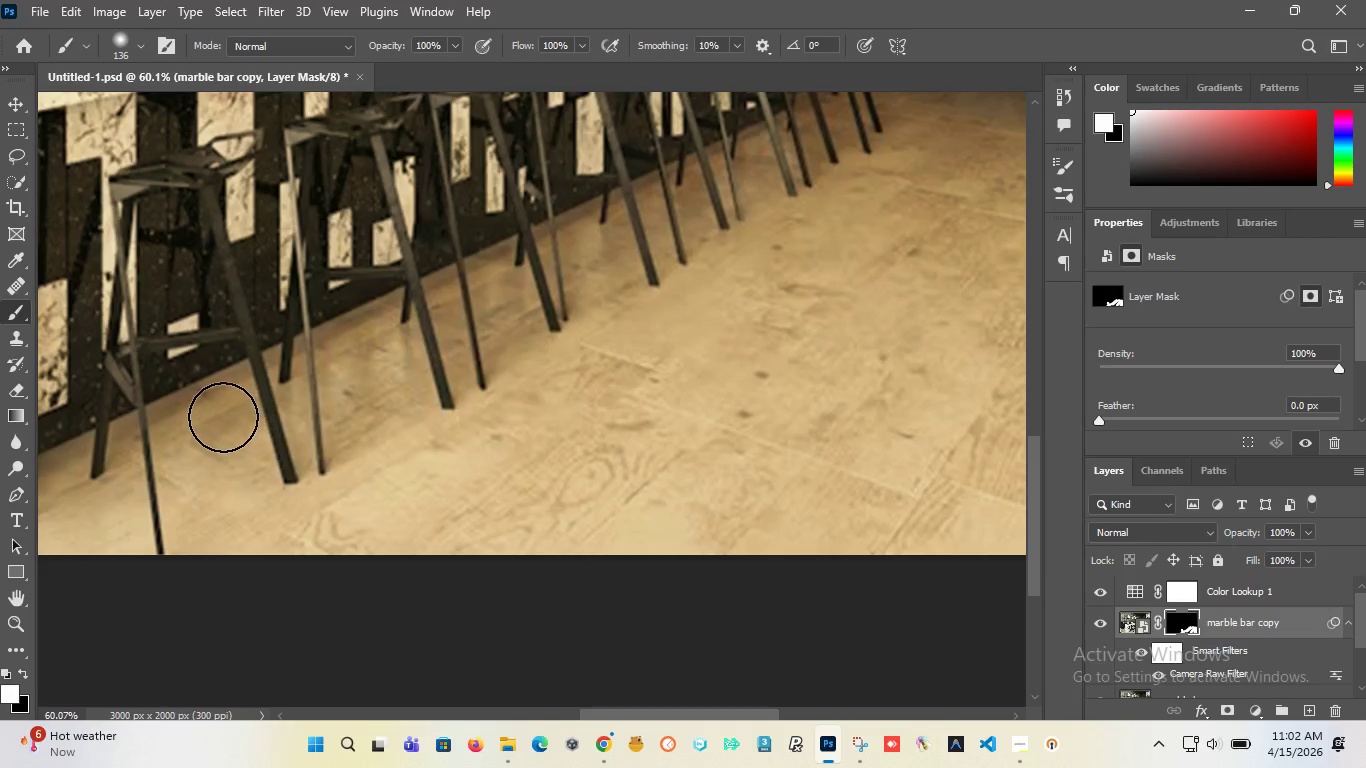 
left_click_drag(start_coordinate=[223, 417], to_coordinate=[235, 508])
 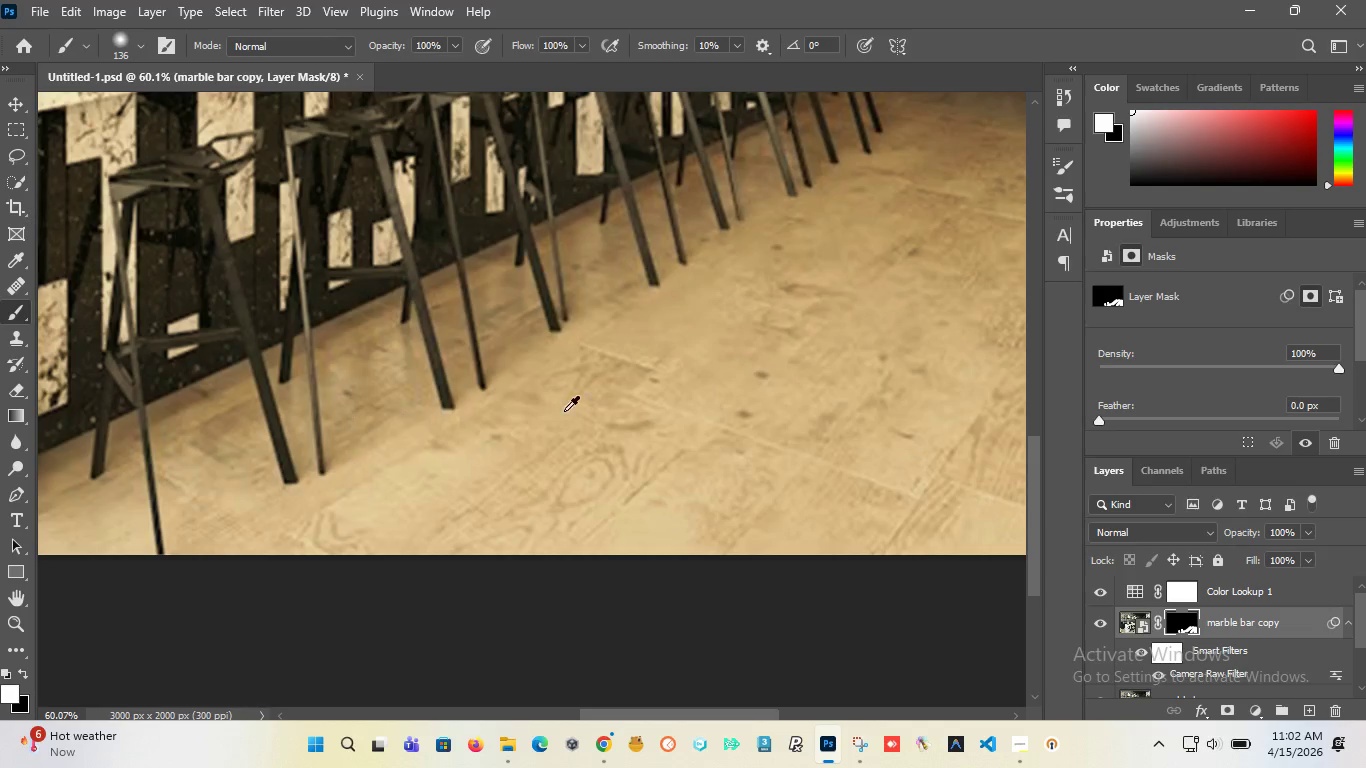 
hold_key(key=AltLeft, duration=1.51)
 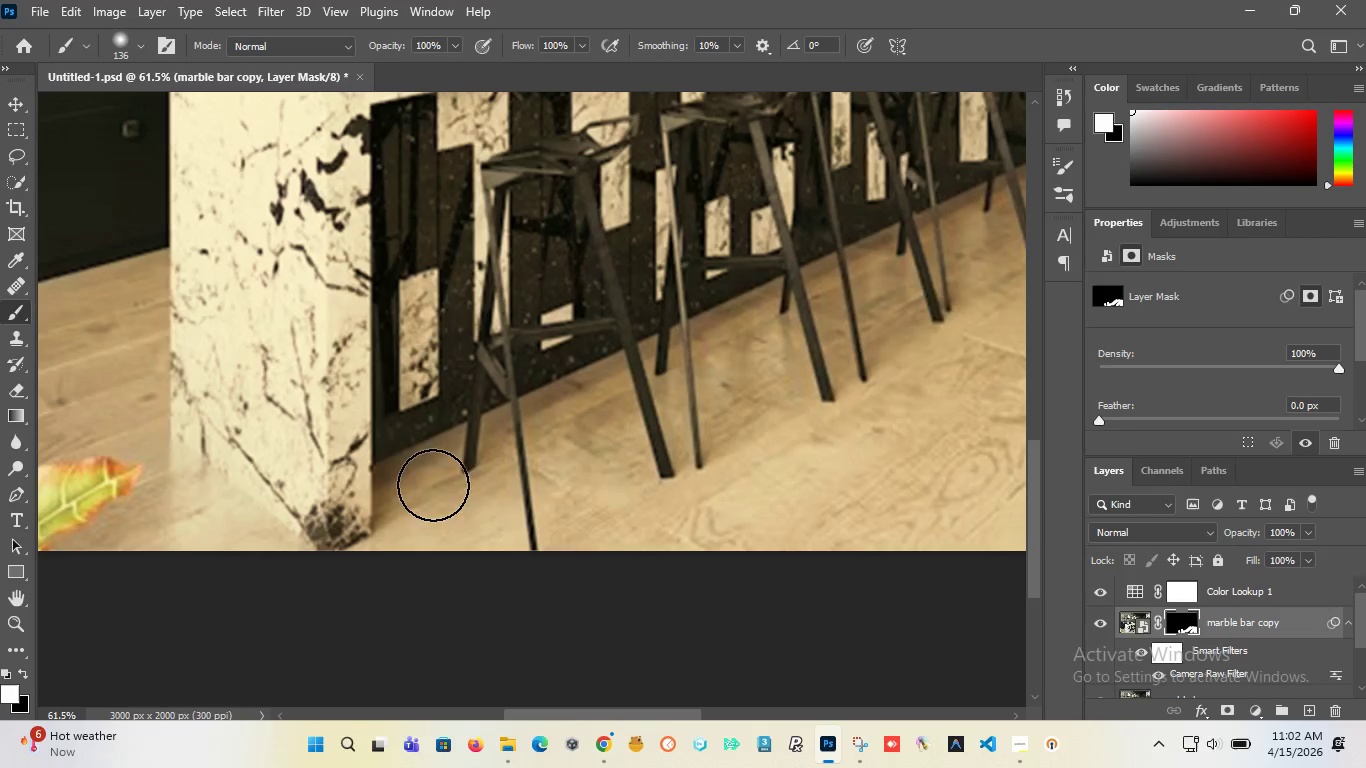 
key(Alt+AltLeft)
 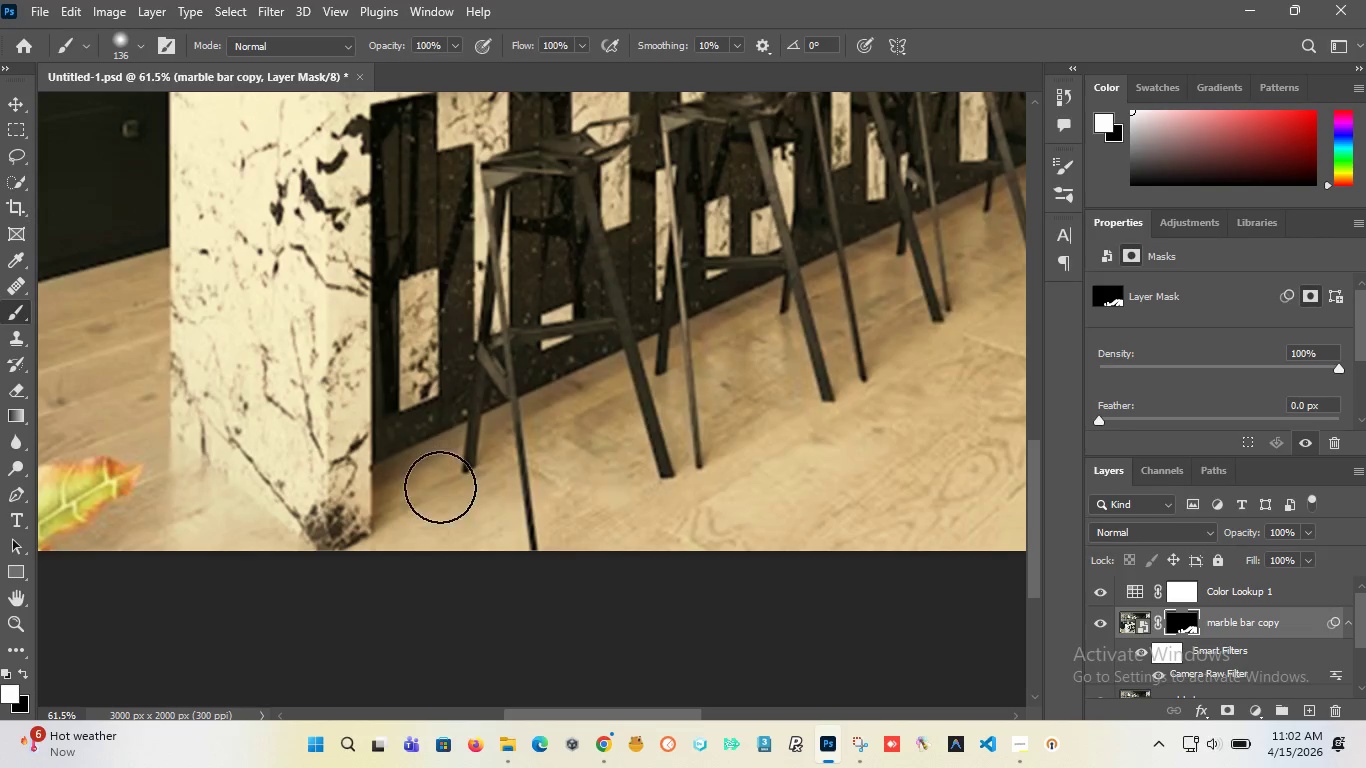 
key(Alt+AltLeft)
 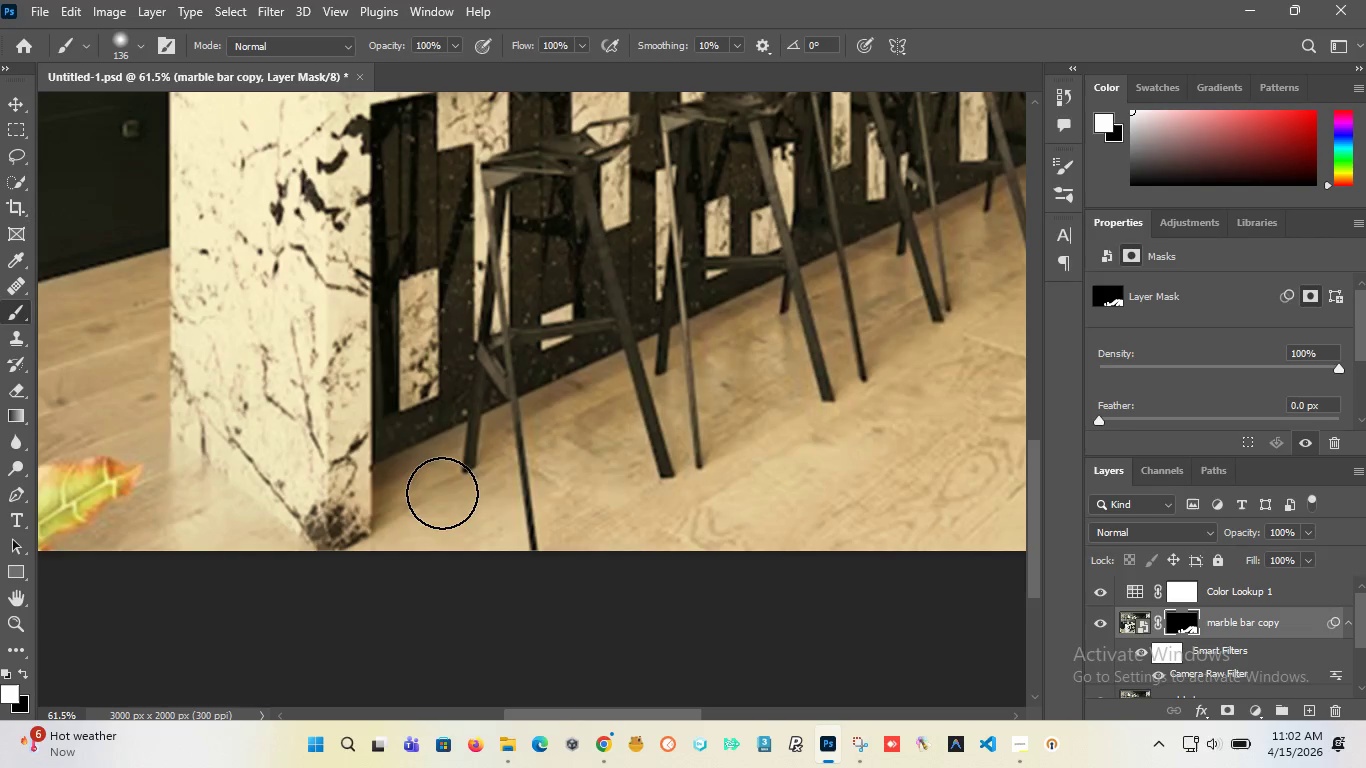 
key(Alt+AltLeft)
 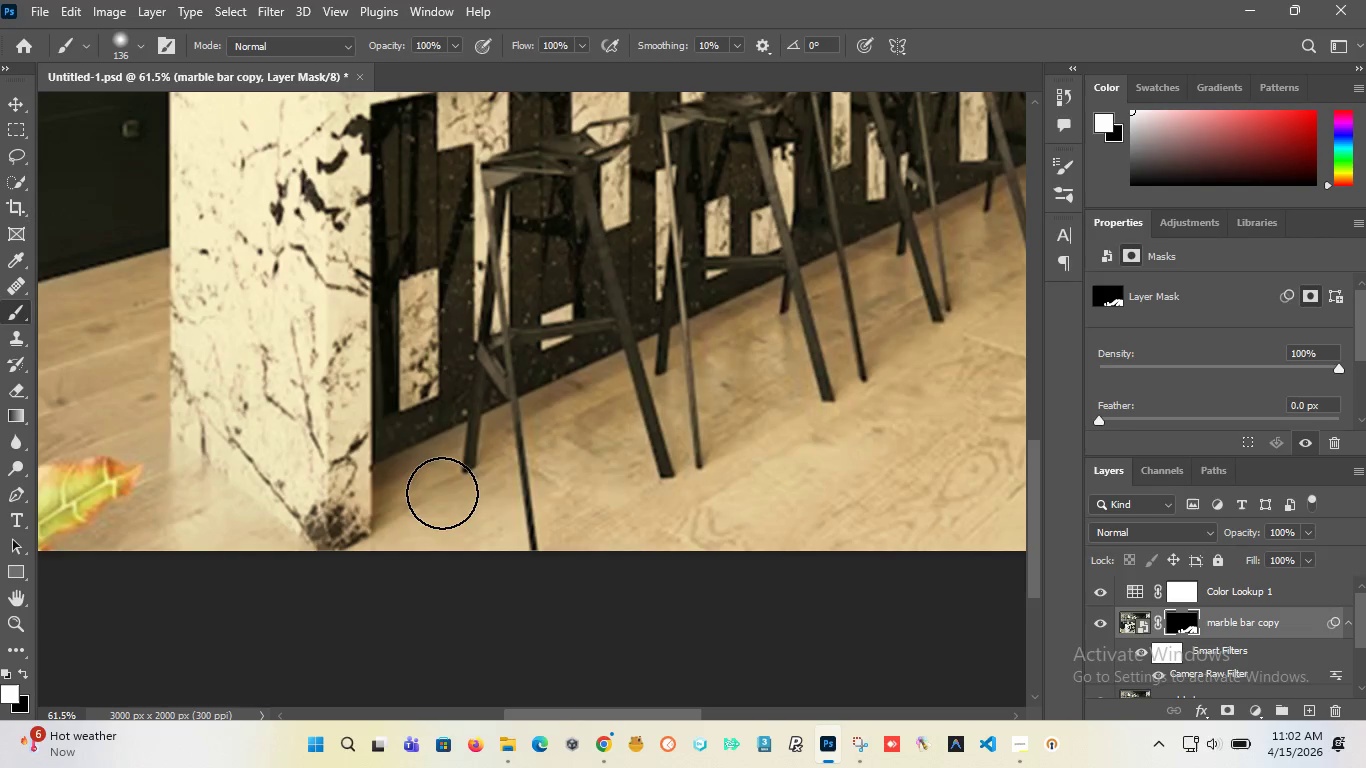 
key(Alt+AltLeft)
 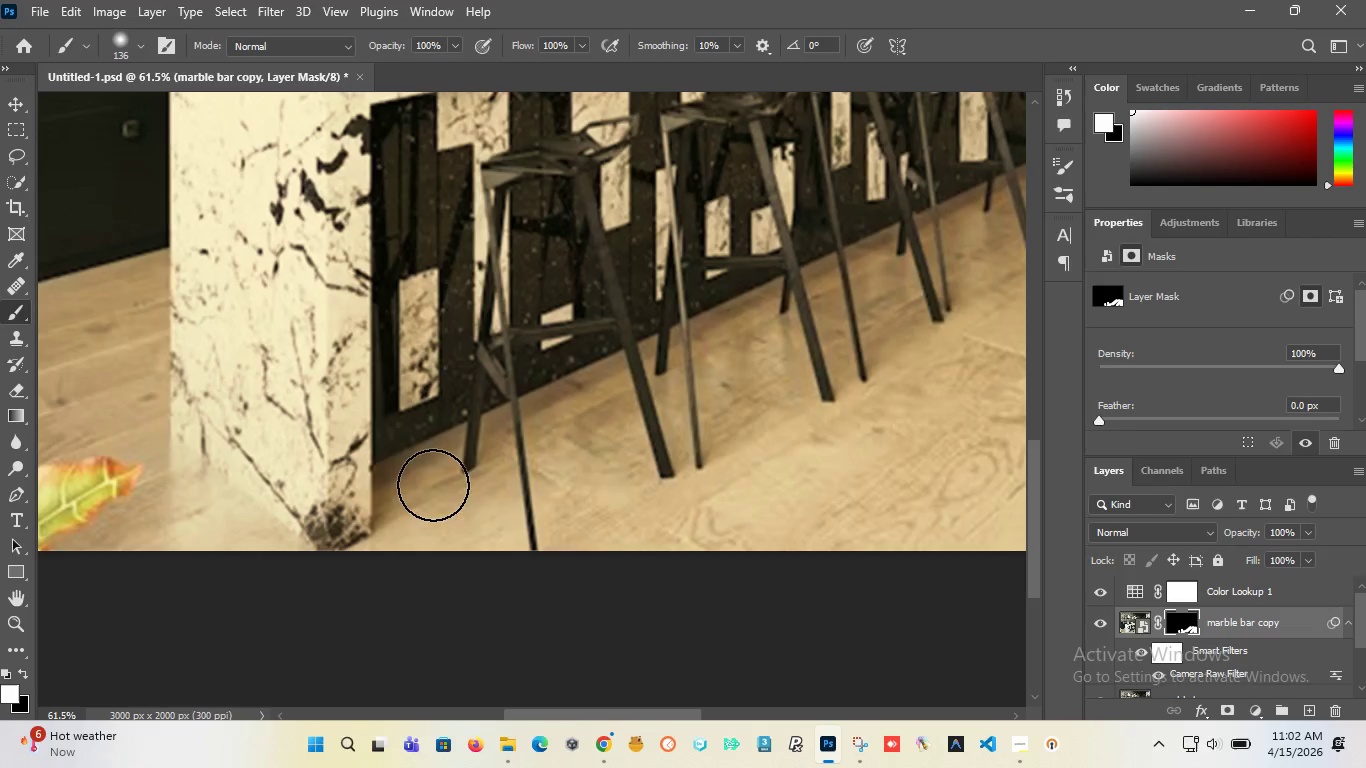 
scroll: coordinate [429, 459], scroll_direction: none, amount: 0.0
 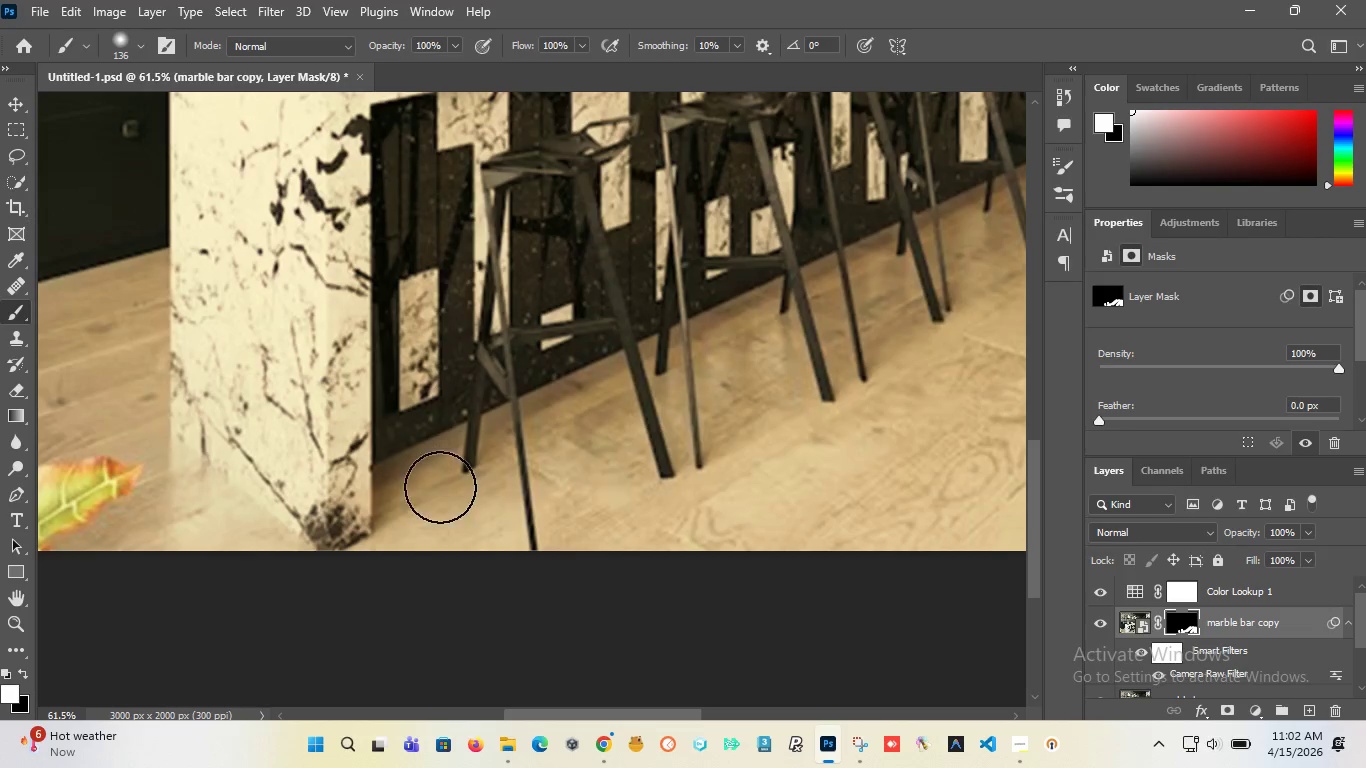 
left_click_drag(start_coordinate=[442, 485], to_coordinate=[480, 530])
 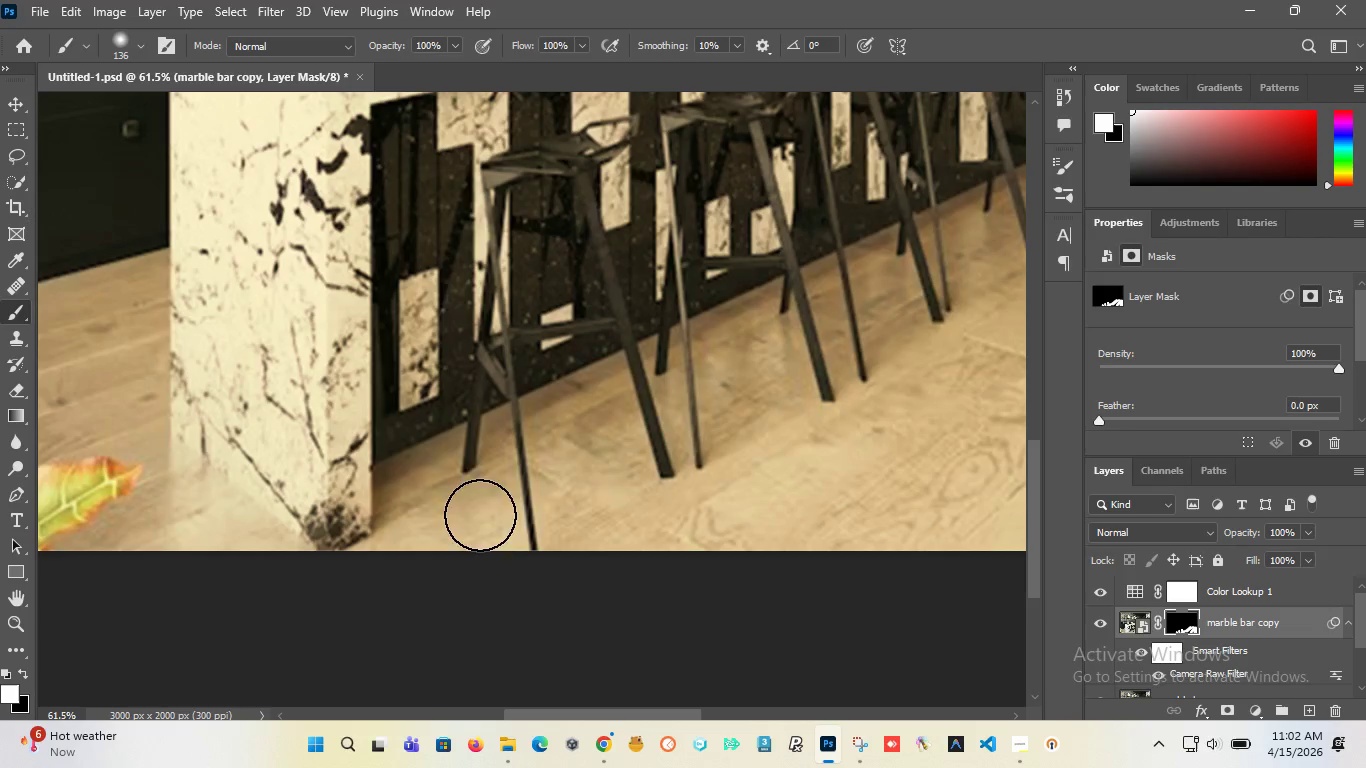 
hold_key(key=AltLeft, duration=0.84)
 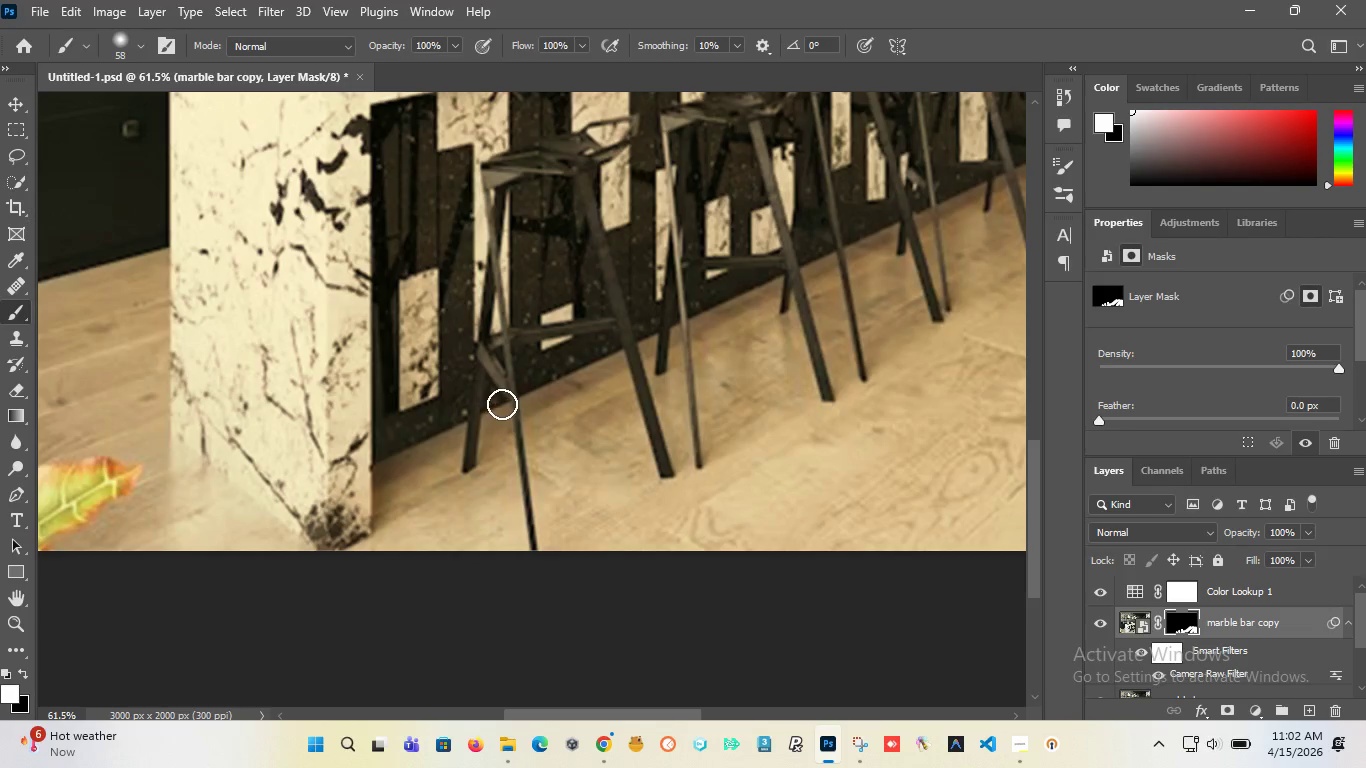 
left_click_drag(start_coordinate=[503, 402], to_coordinate=[479, 569])
 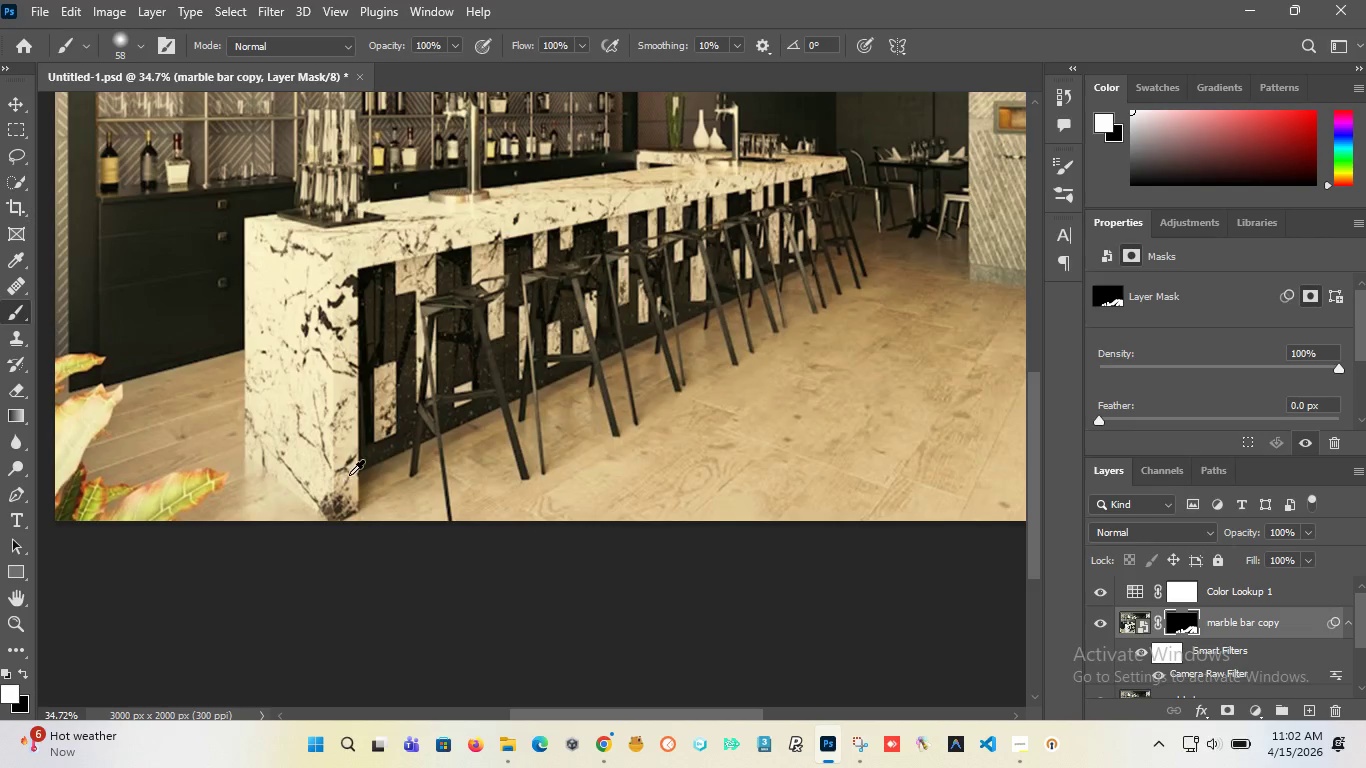 
hold_key(key=AltLeft, duration=1.5)
 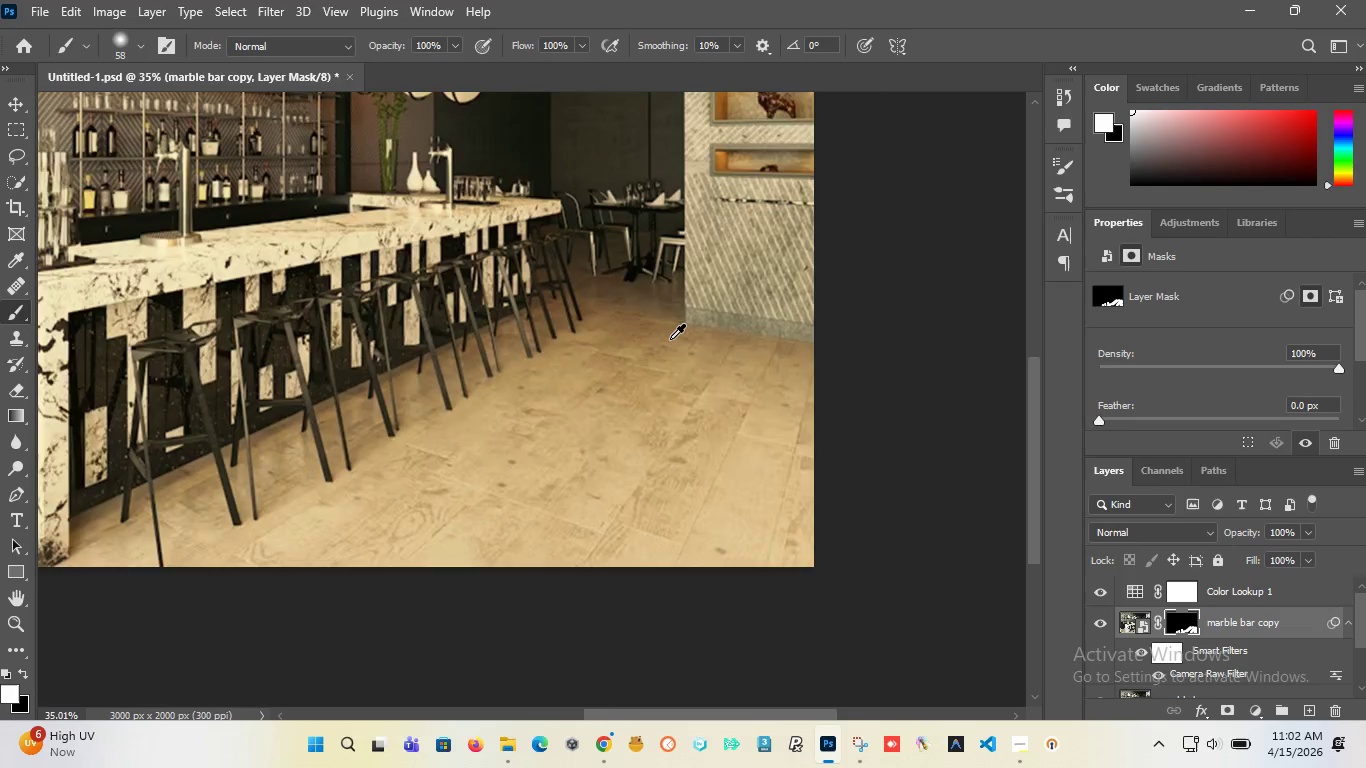 
hold_key(key=AltLeft, duration=1.24)
 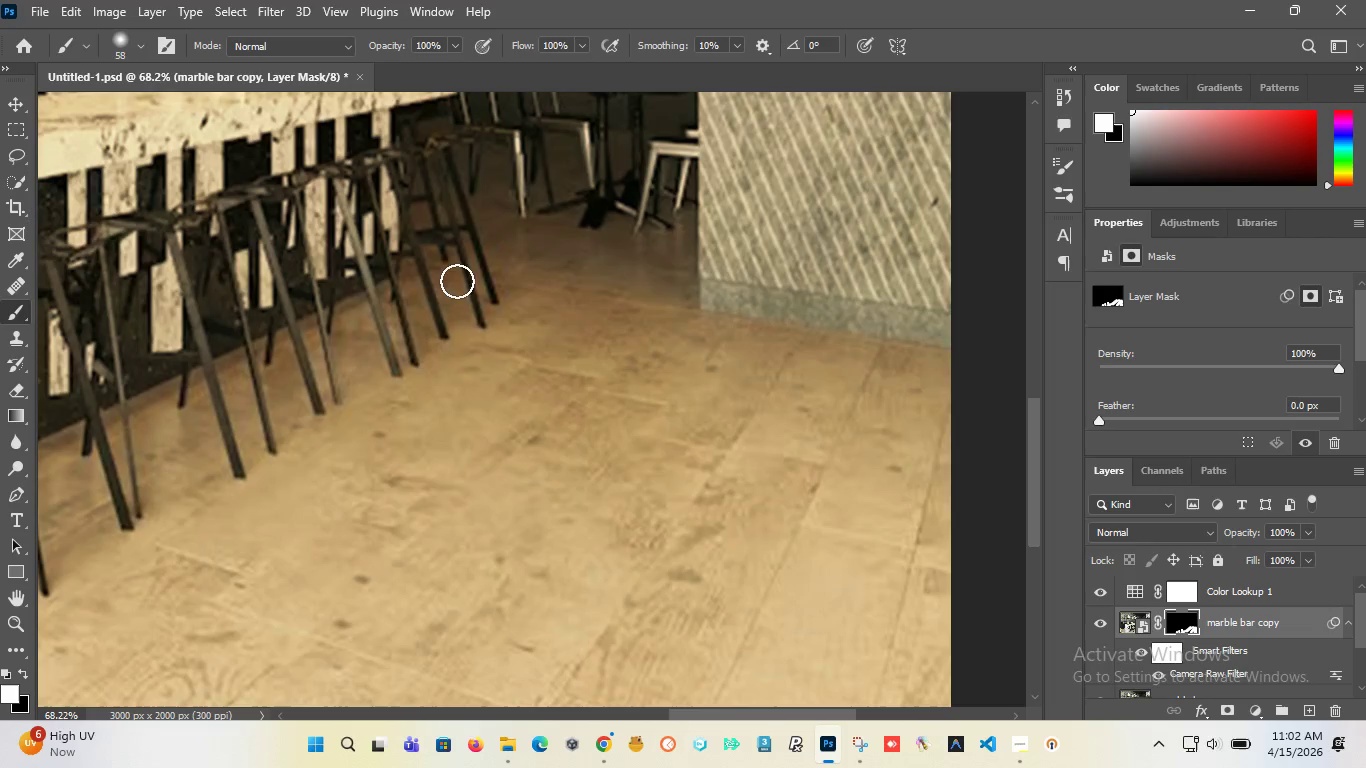 
scroll: coordinate [480, 329], scroll_direction: down, amount: 14.0
 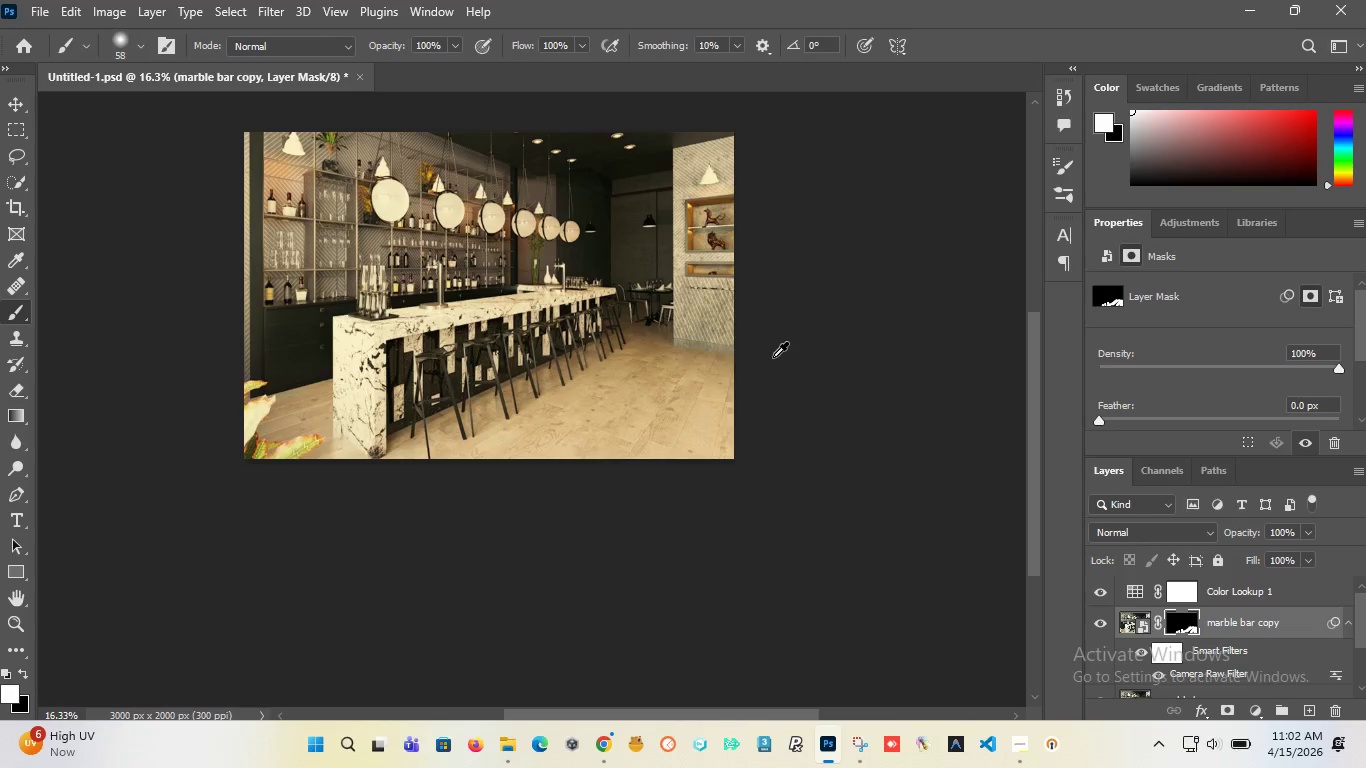 
hold_key(key=AltLeft, duration=1.51)
 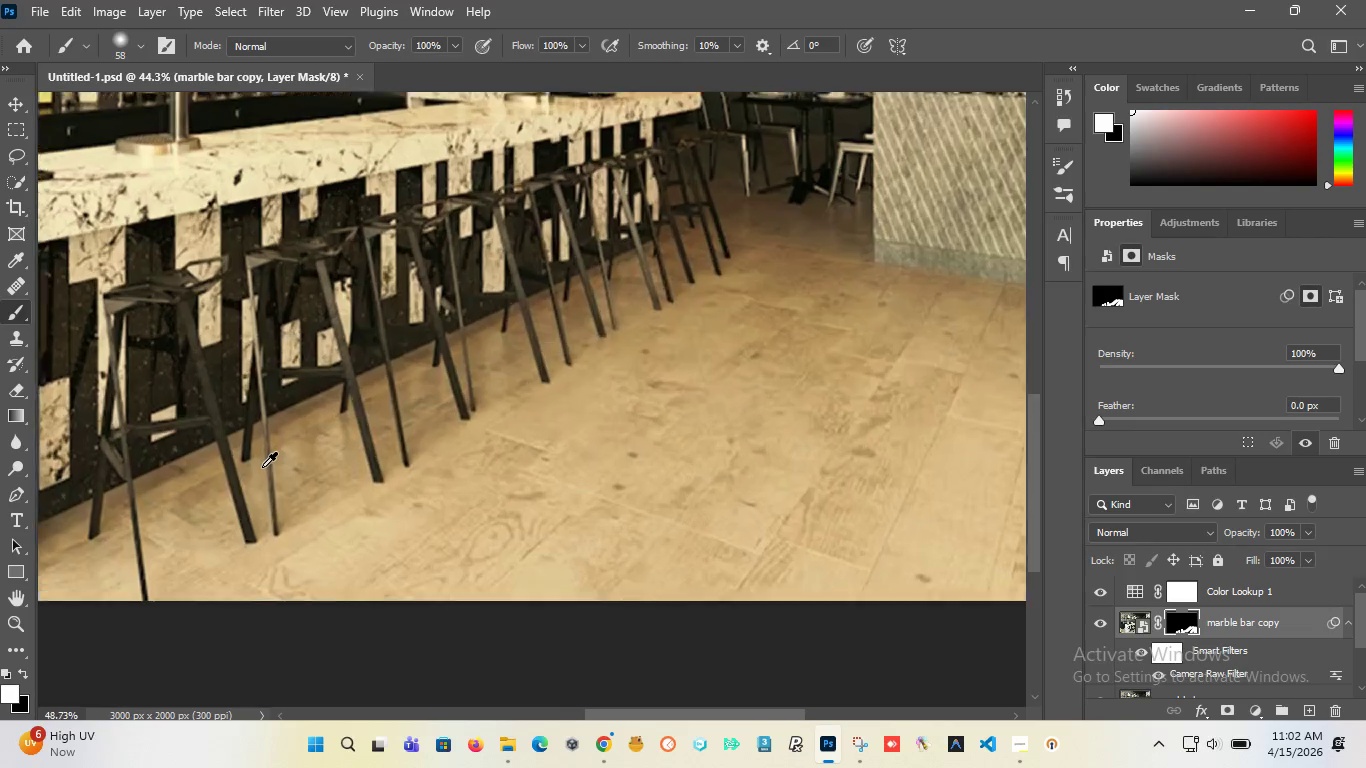 
scroll: coordinate [670, 339], scroll_direction: up, amount: 15.0
 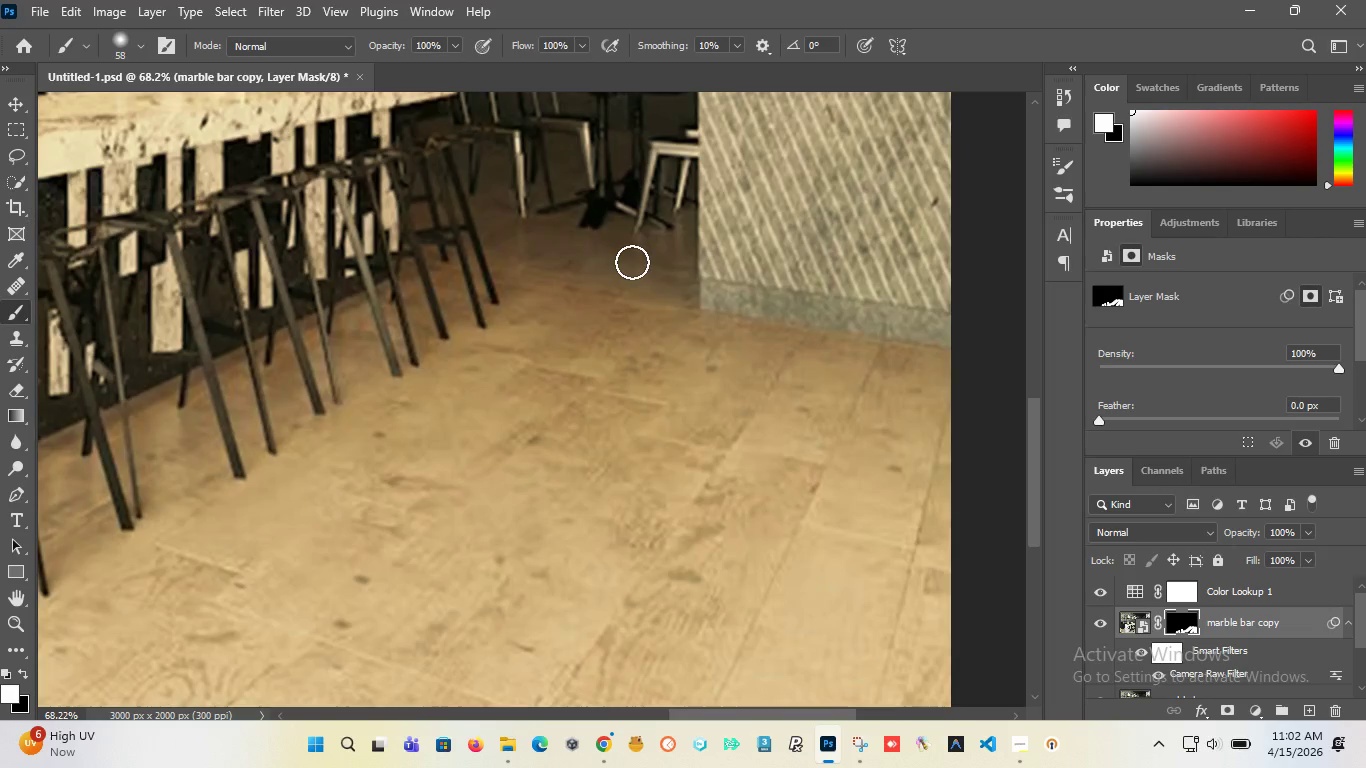 
hold_key(key=AltLeft, duration=1.03)
scroll: coordinate [262, 467], scroll_direction: down, amount: 3.0
 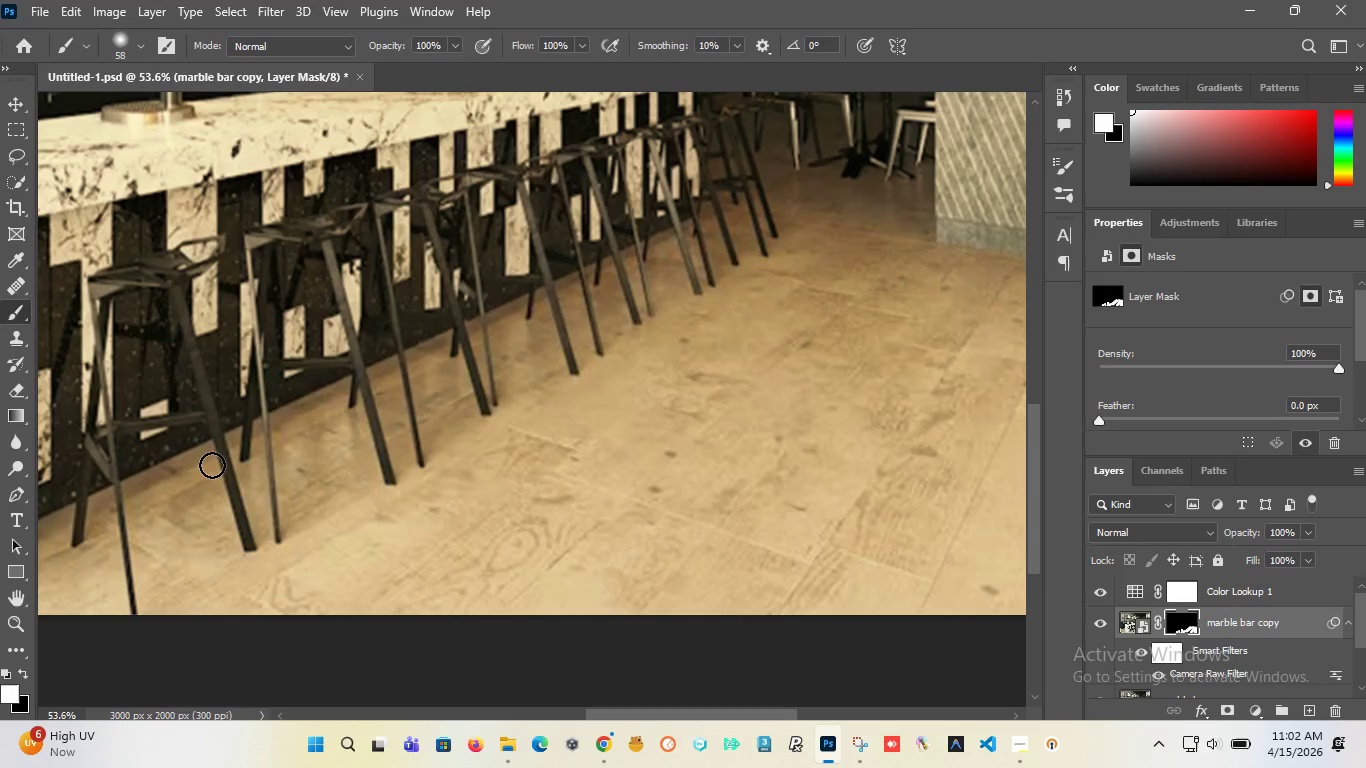 
left_click_drag(start_coordinate=[173, 488], to_coordinate=[232, 568])
 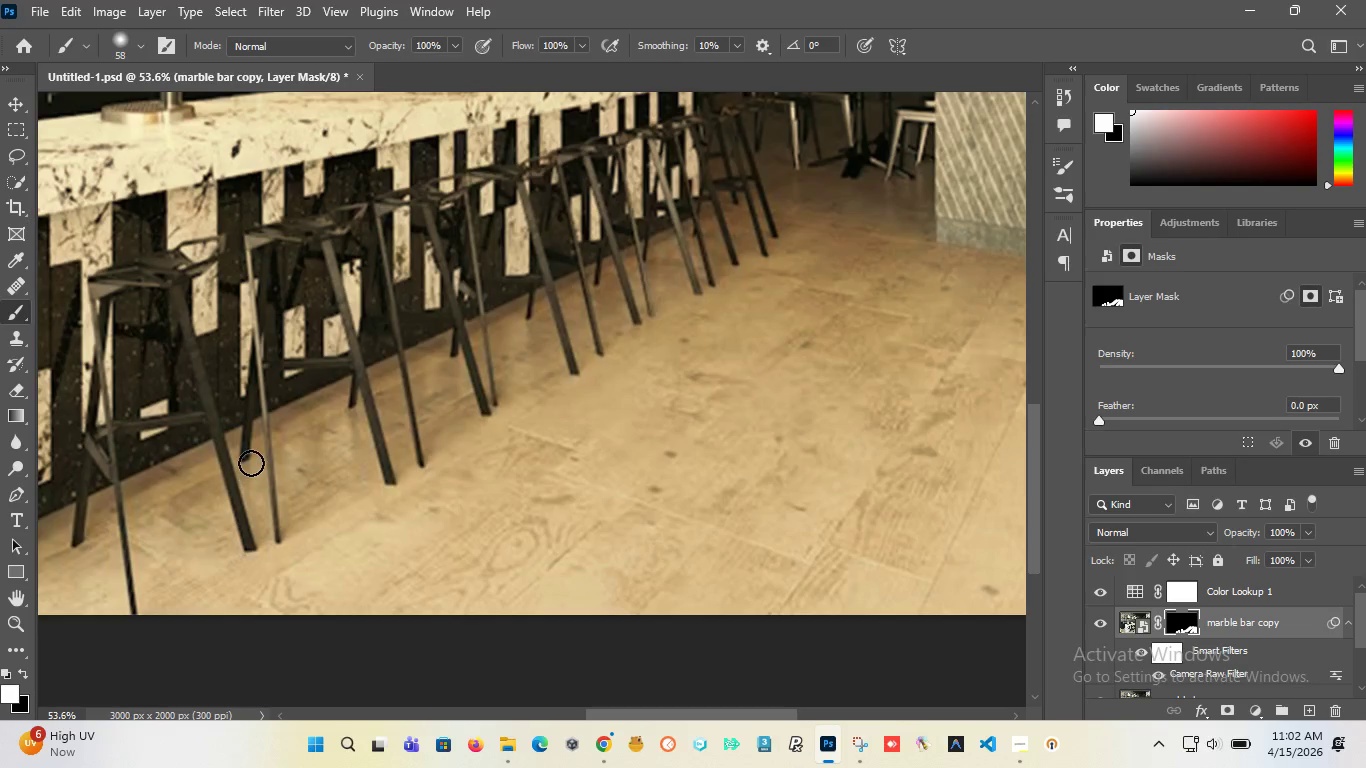 
key(Alt+AltLeft)
 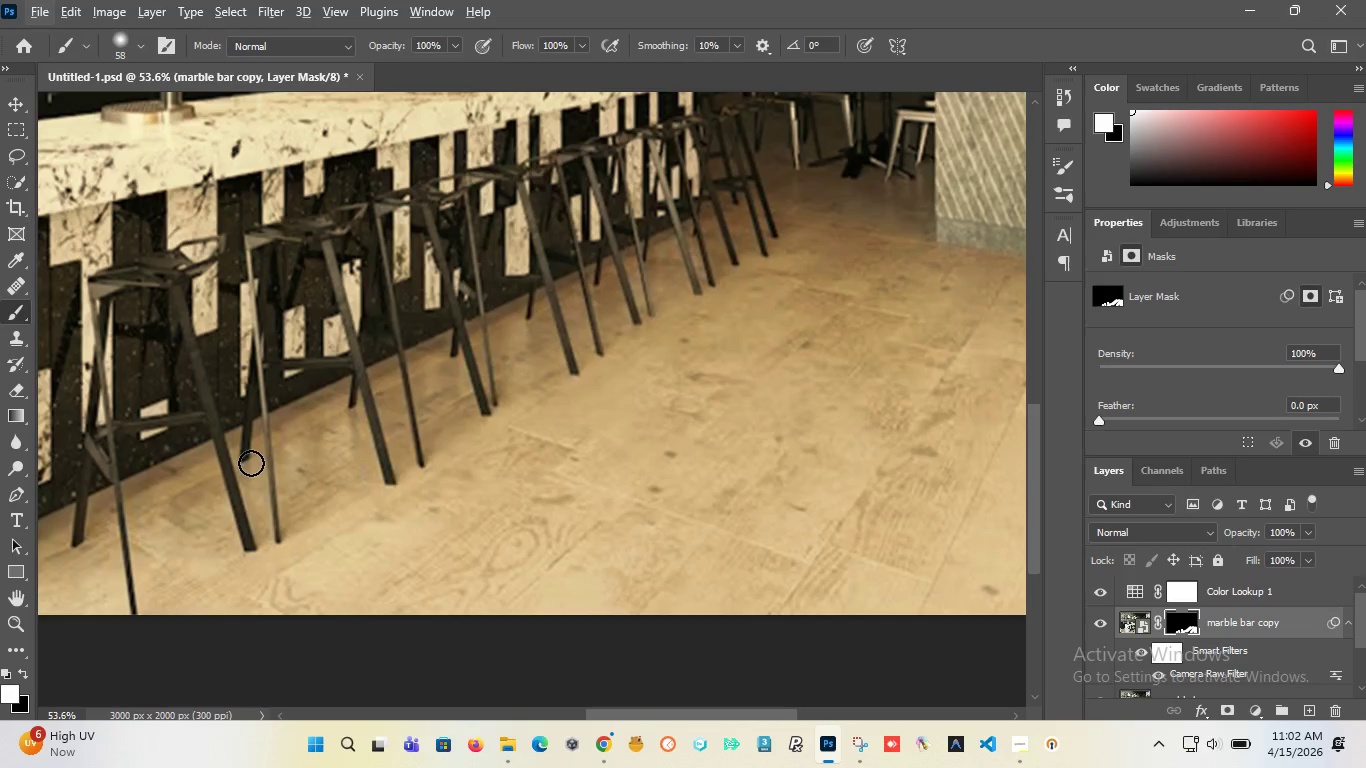 
left_click_drag(start_coordinate=[251, 463], to_coordinate=[263, 564])
 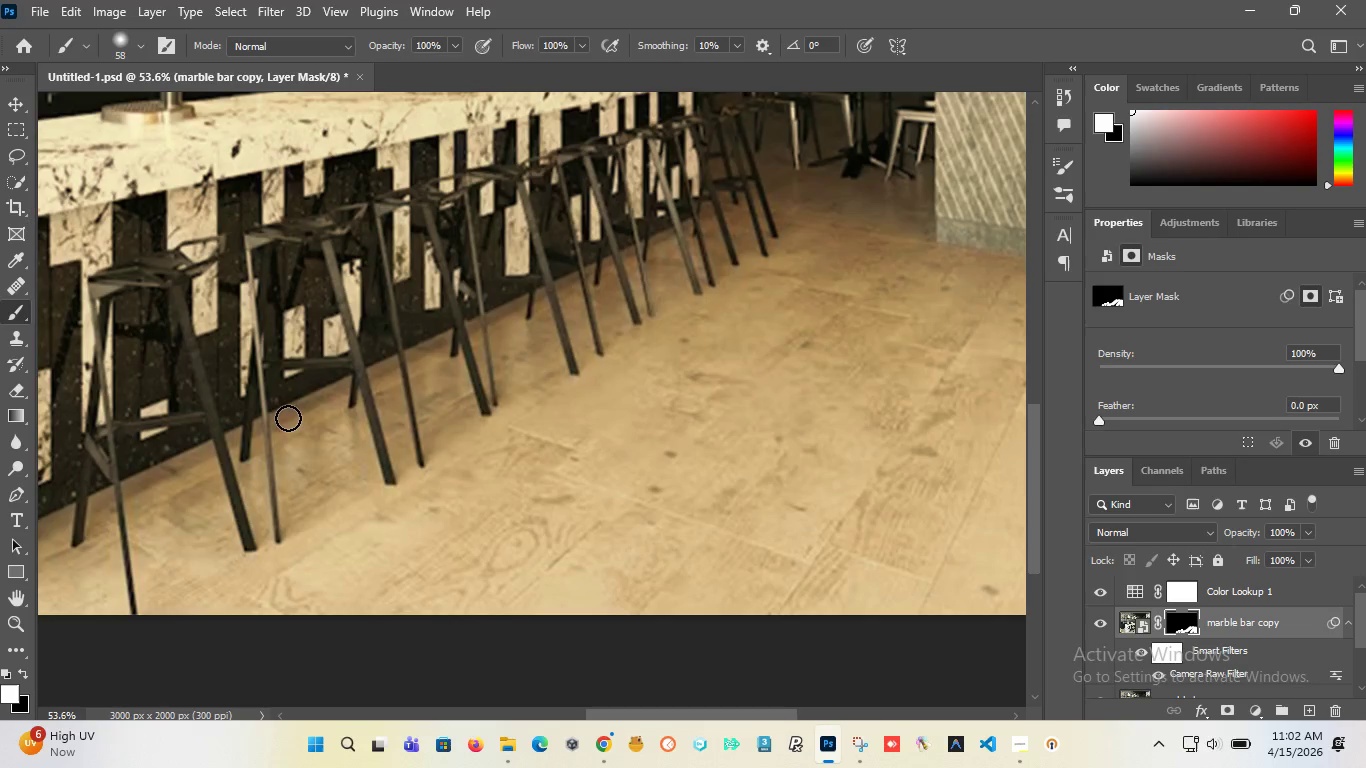 
left_click_drag(start_coordinate=[288, 418], to_coordinate=[370, 514])
 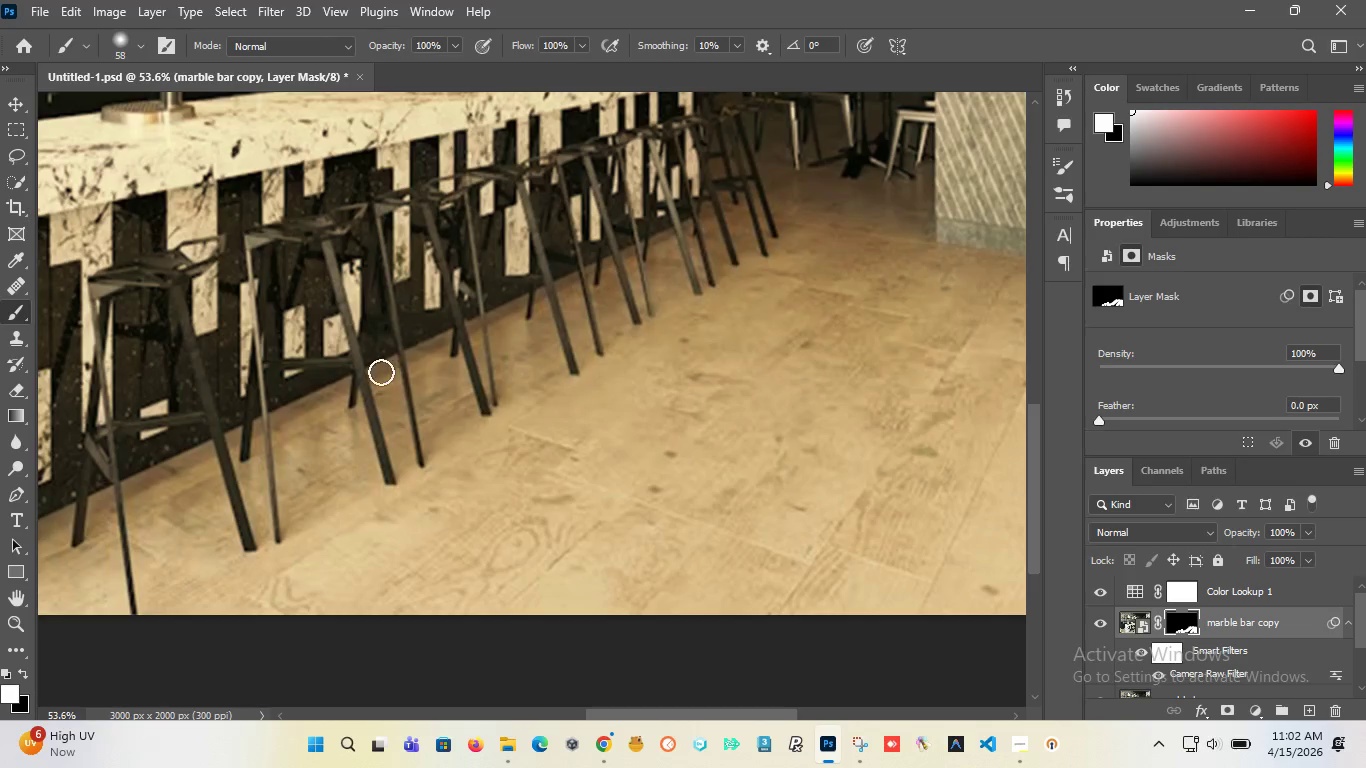 
left_click_drag(start_coordinate=[381, 372], to_coordinate=[412, 497])
 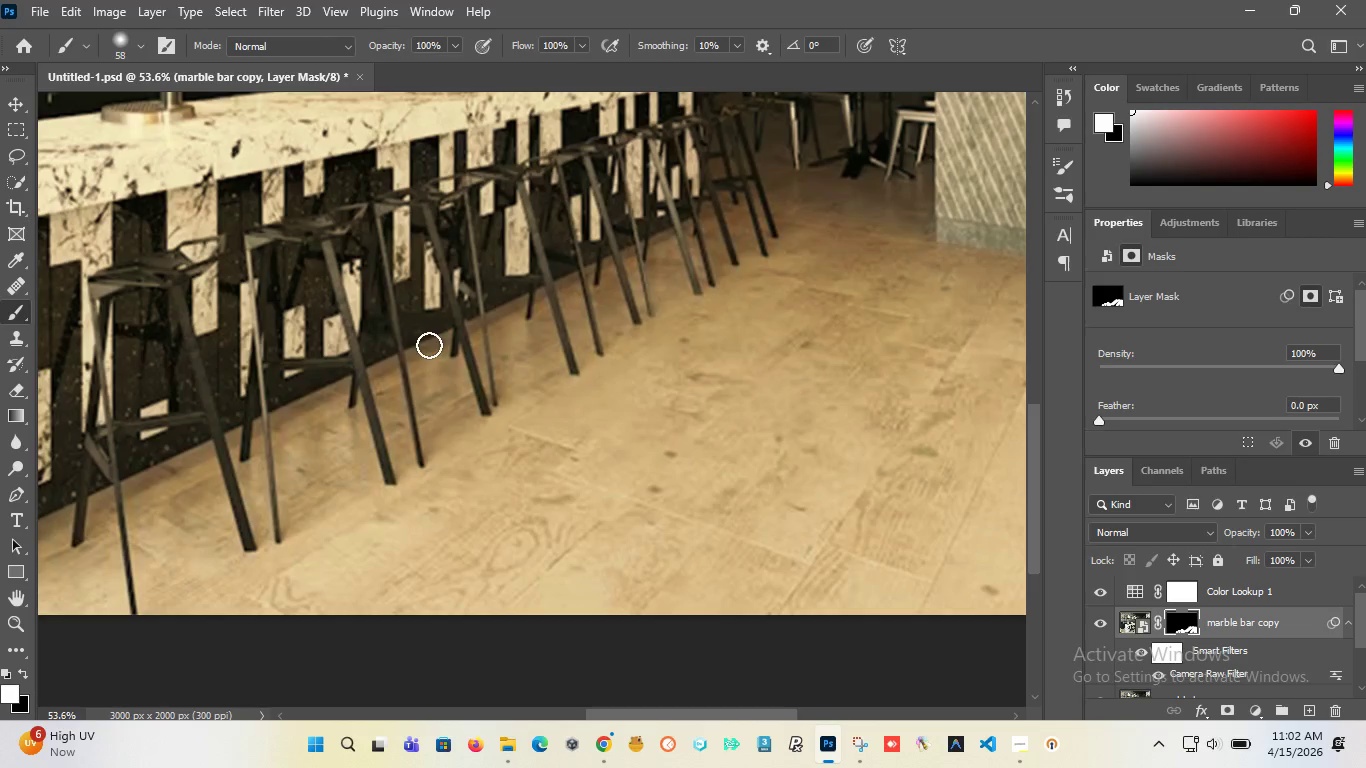 
left_click_drag(start_coordinate=[428, 345], to_coordinate=[430, 411])
 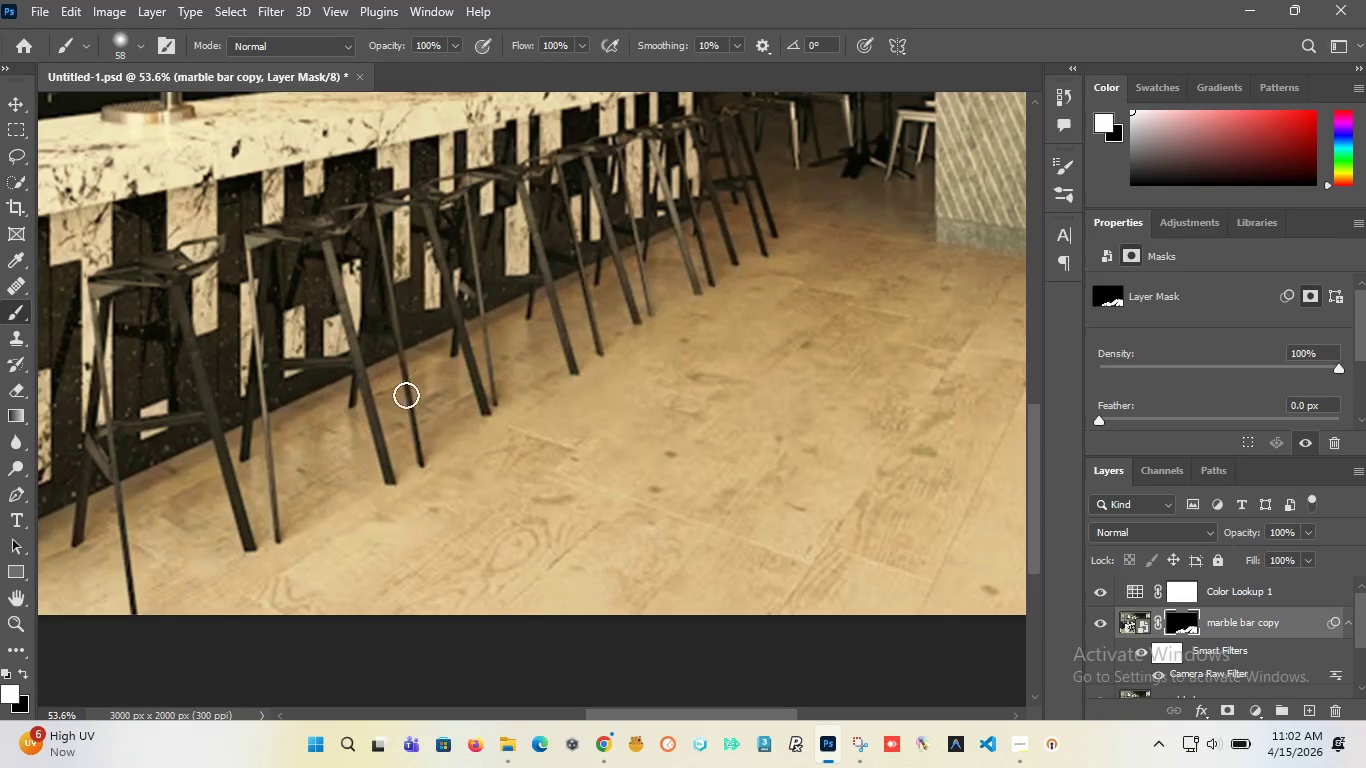 
left_click_drag(start_coordinate=[401, 370], to_coordinate=[440, 512])
 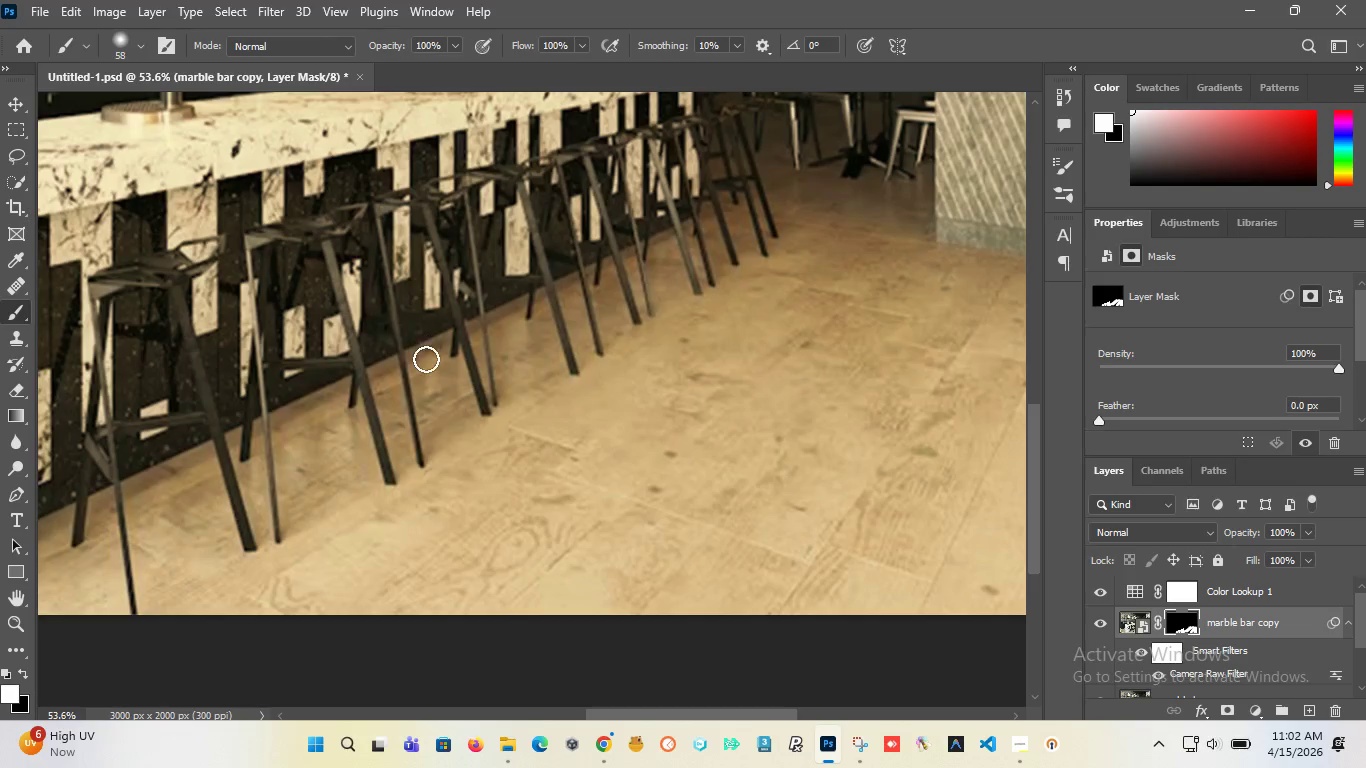 
left_click_drag(start_coordinate=[426, 347], to_coordinate=[460, 426])
 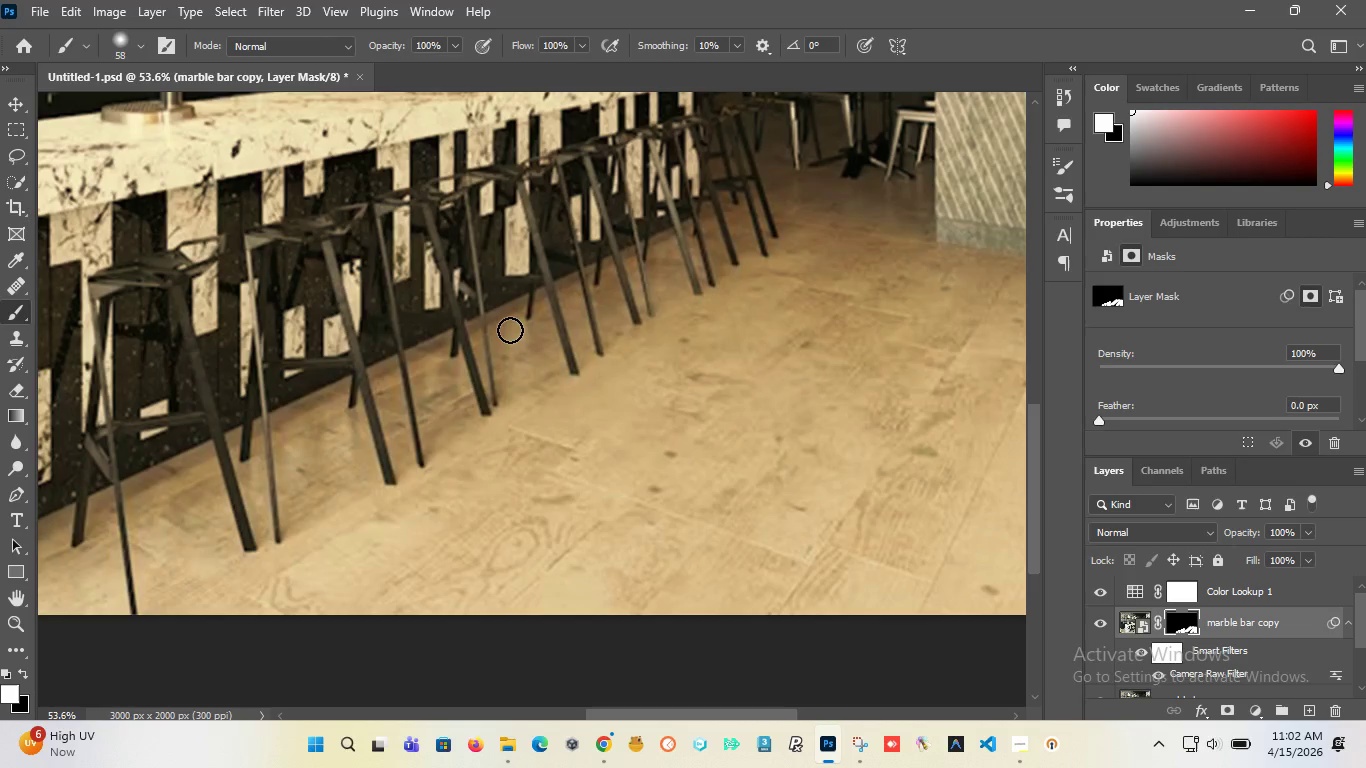 
left_click_drag(start_coordinate=[505, 323], to_coordinate=[549, 378])
 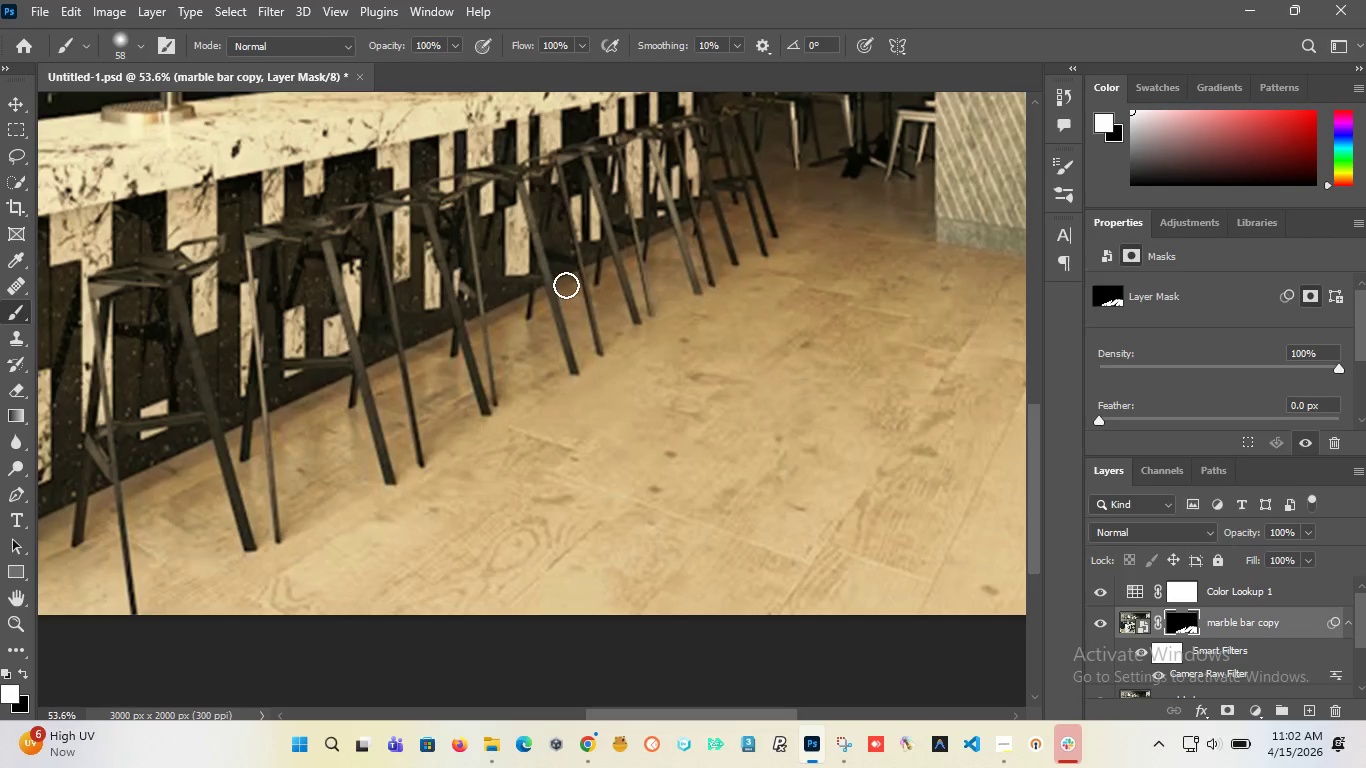 
left_click_drag(start_coordinate=[566, 285], to_coordinate=[585, 372])
 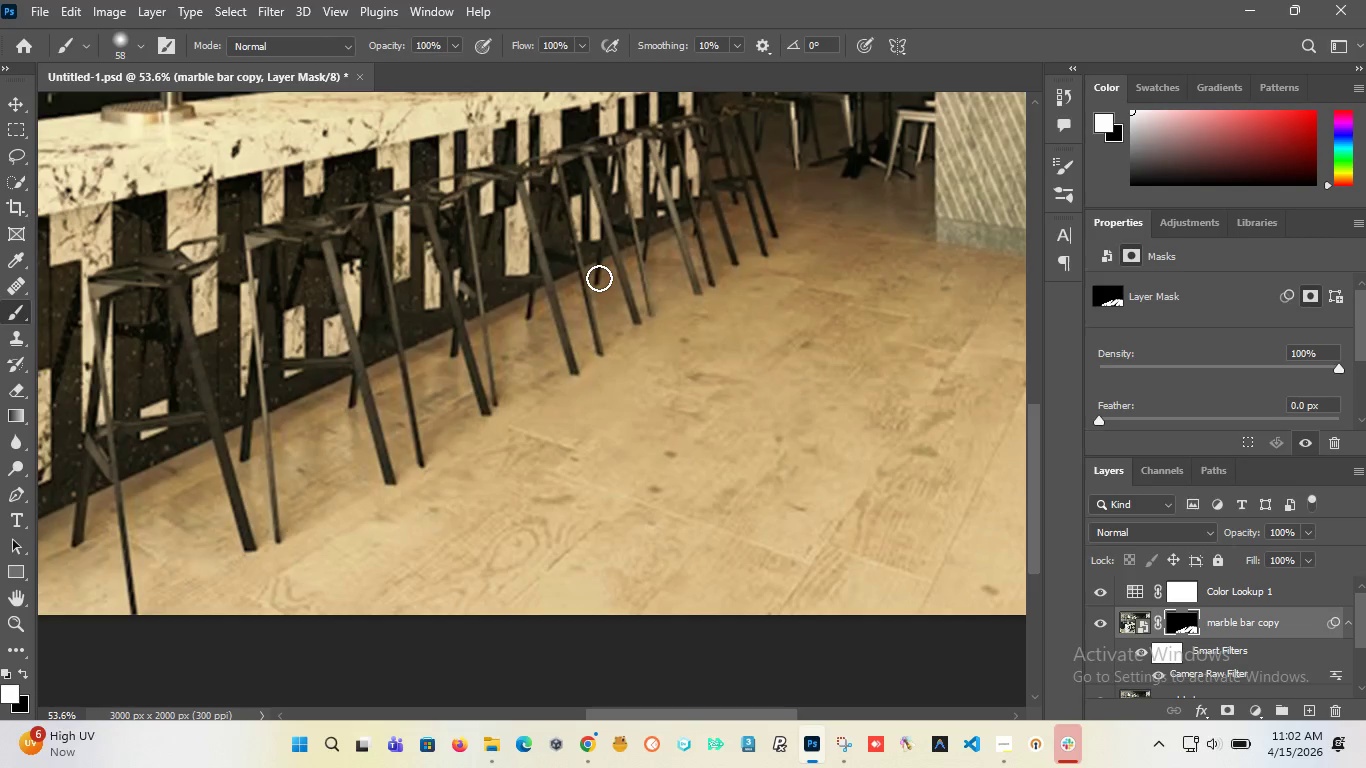 
left_click_drag(start_coordinate=[599, 278], to_coordinate=[618, 287])
 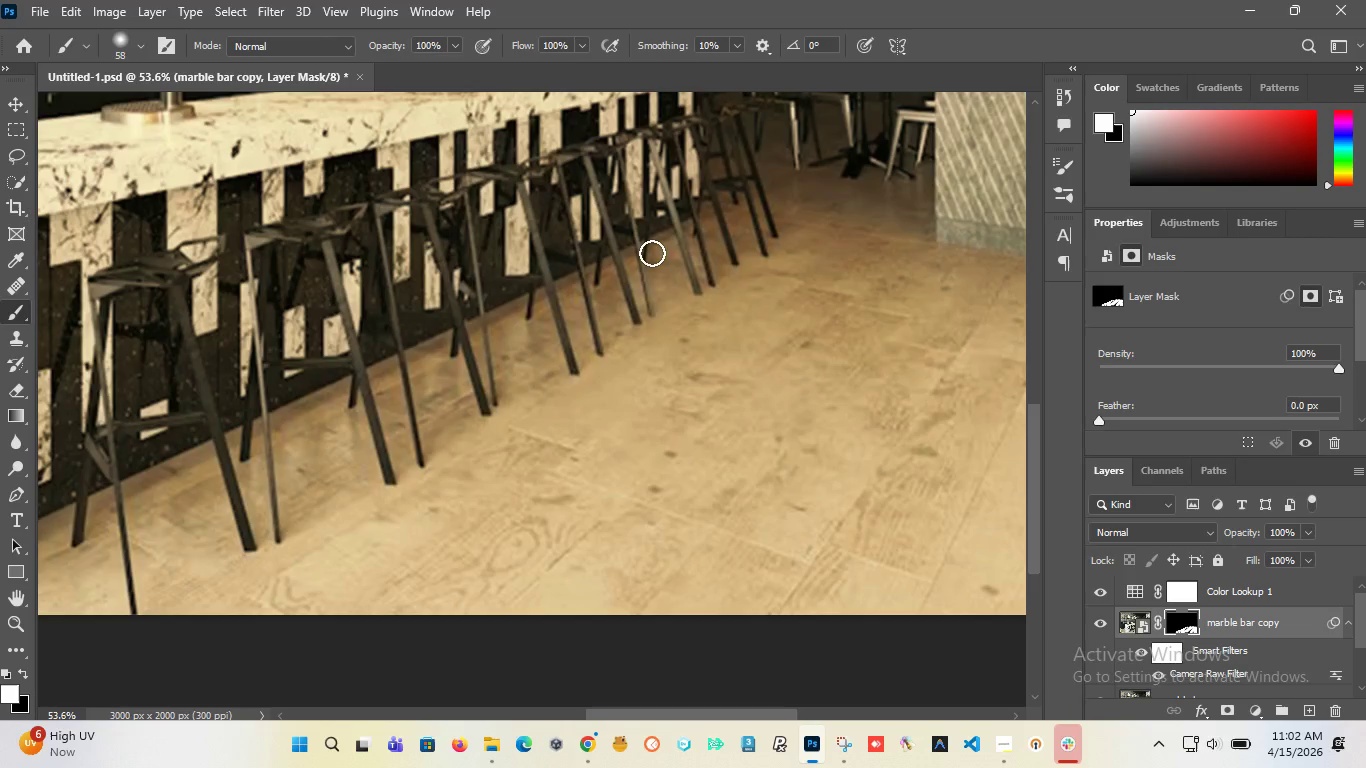 
left_click_drag(start_coordinate=[652, 253], to_coordinate=[666, 247])
 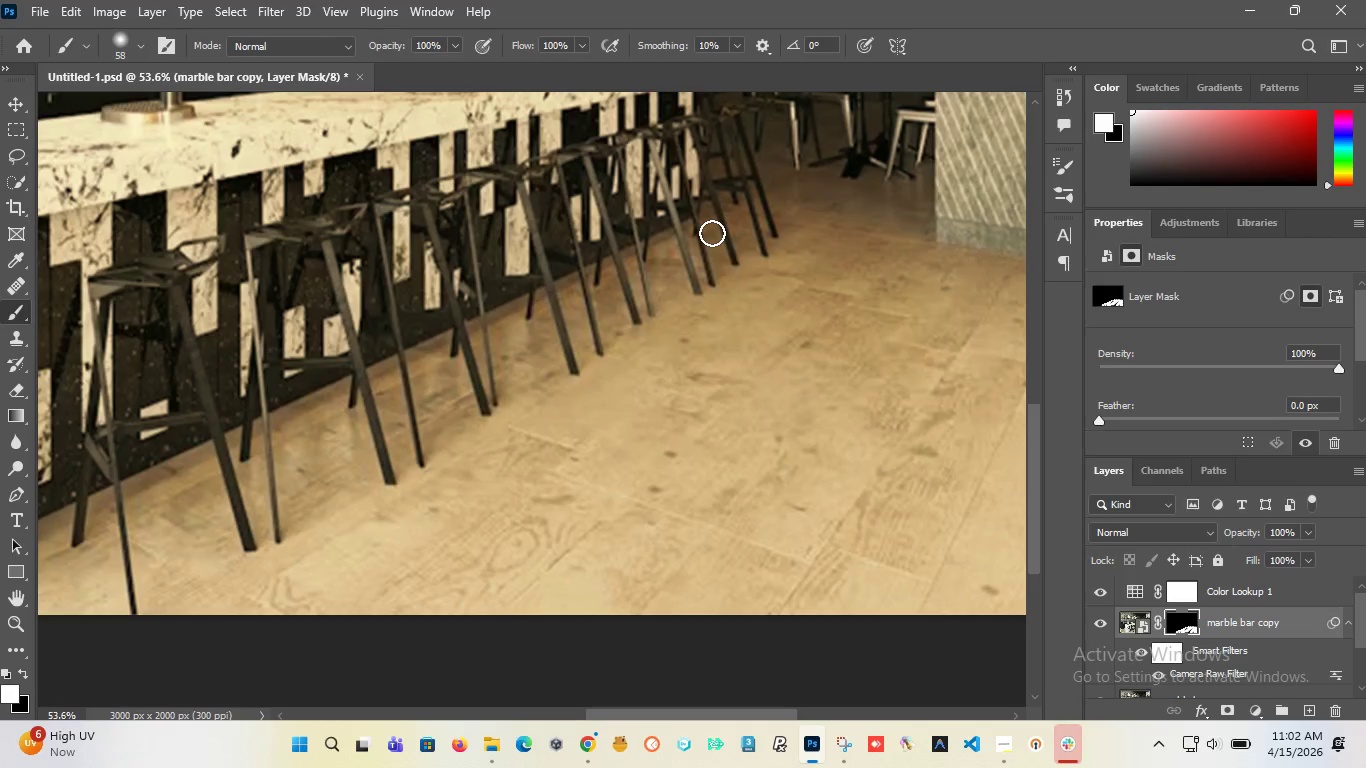 
left_click_drag(start_coordinate=[712, 233], to_coordinate=[733, 293])
 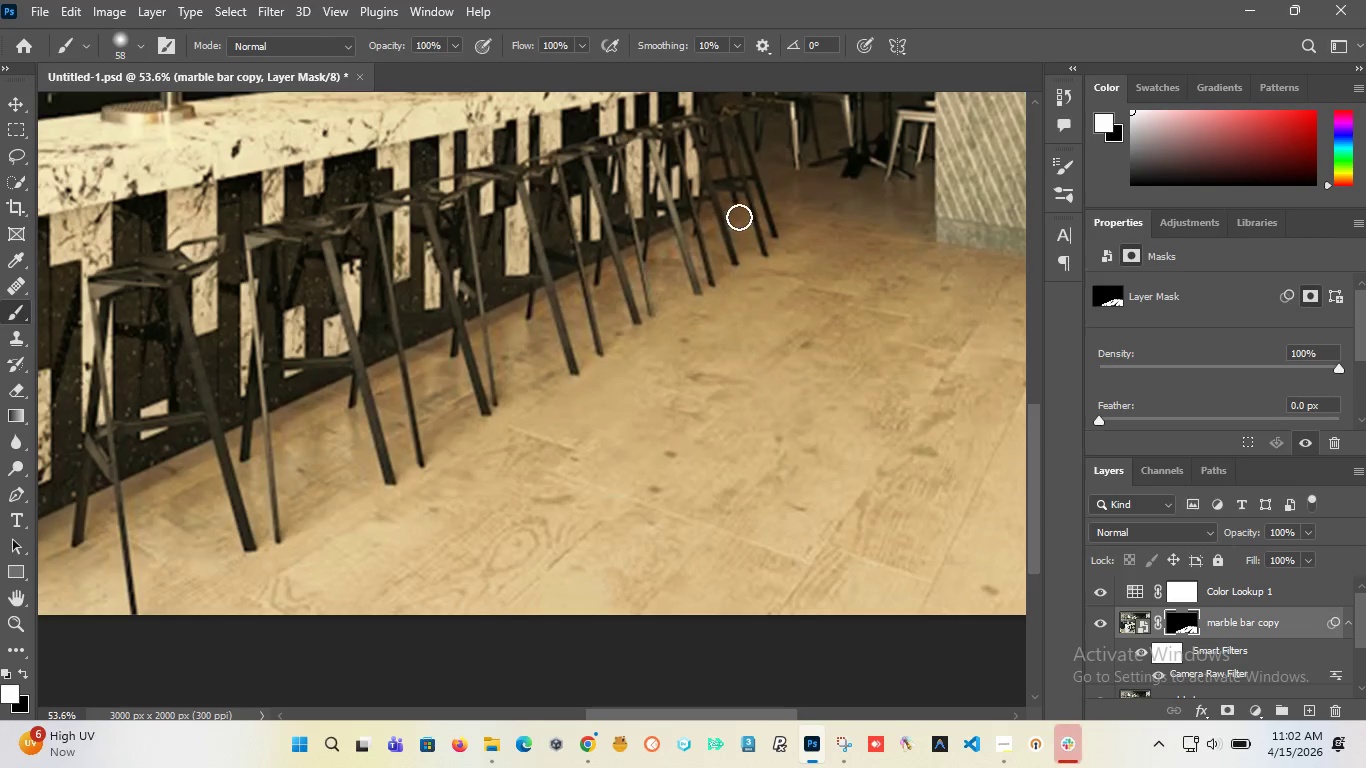 
left_click_drag(start_coordinate=[739, 217], to_coordinate=[809, 282])
 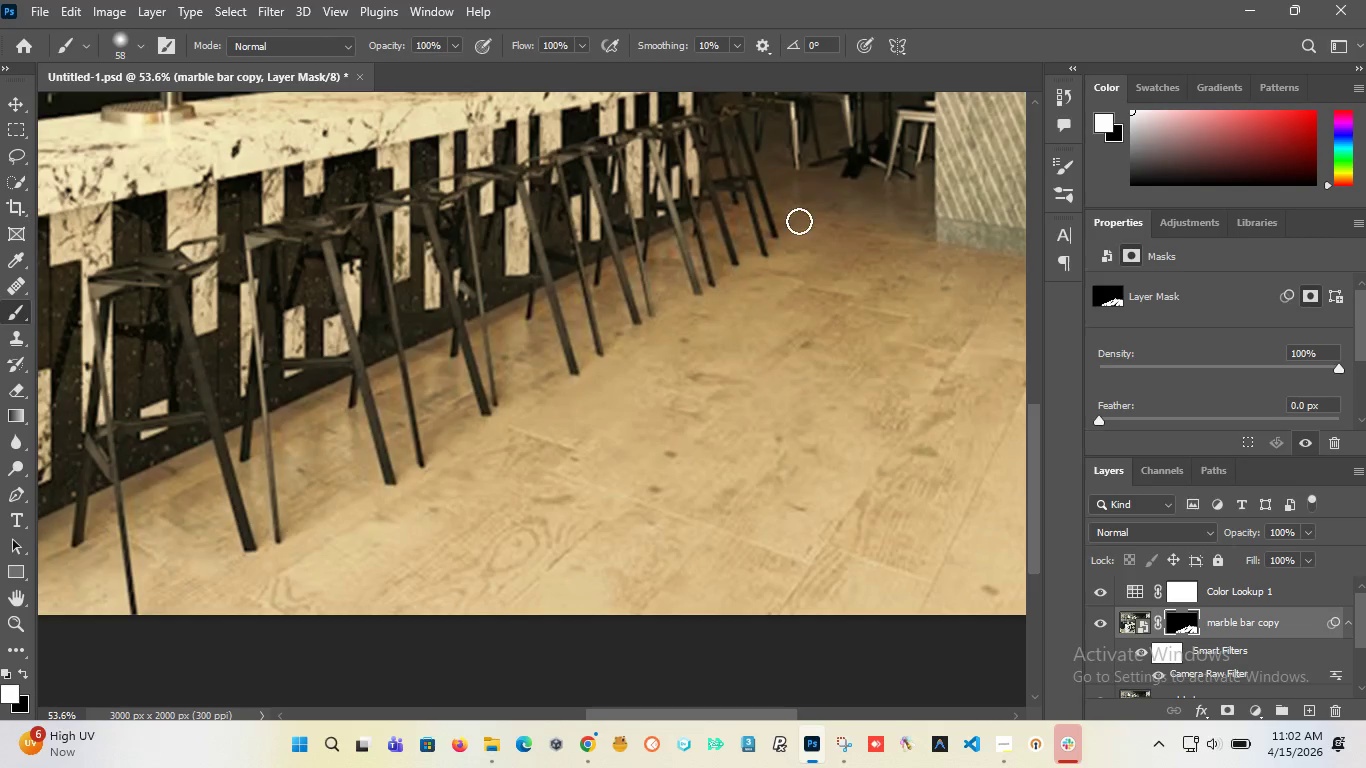 
hold_key(key=AltLeft, duration=0.8)
 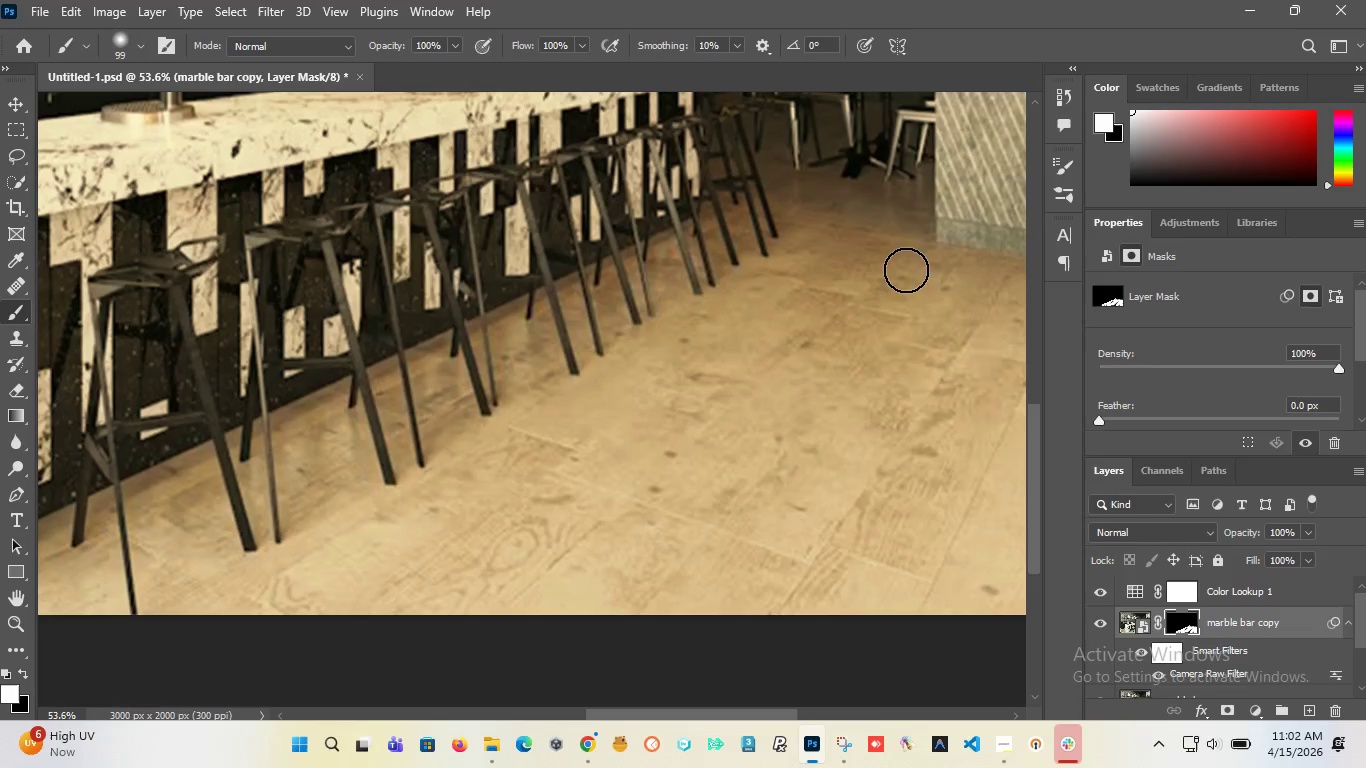 
left_click_drag(start_coordinate=[906, 269], to_coordinate=[833, 348])
 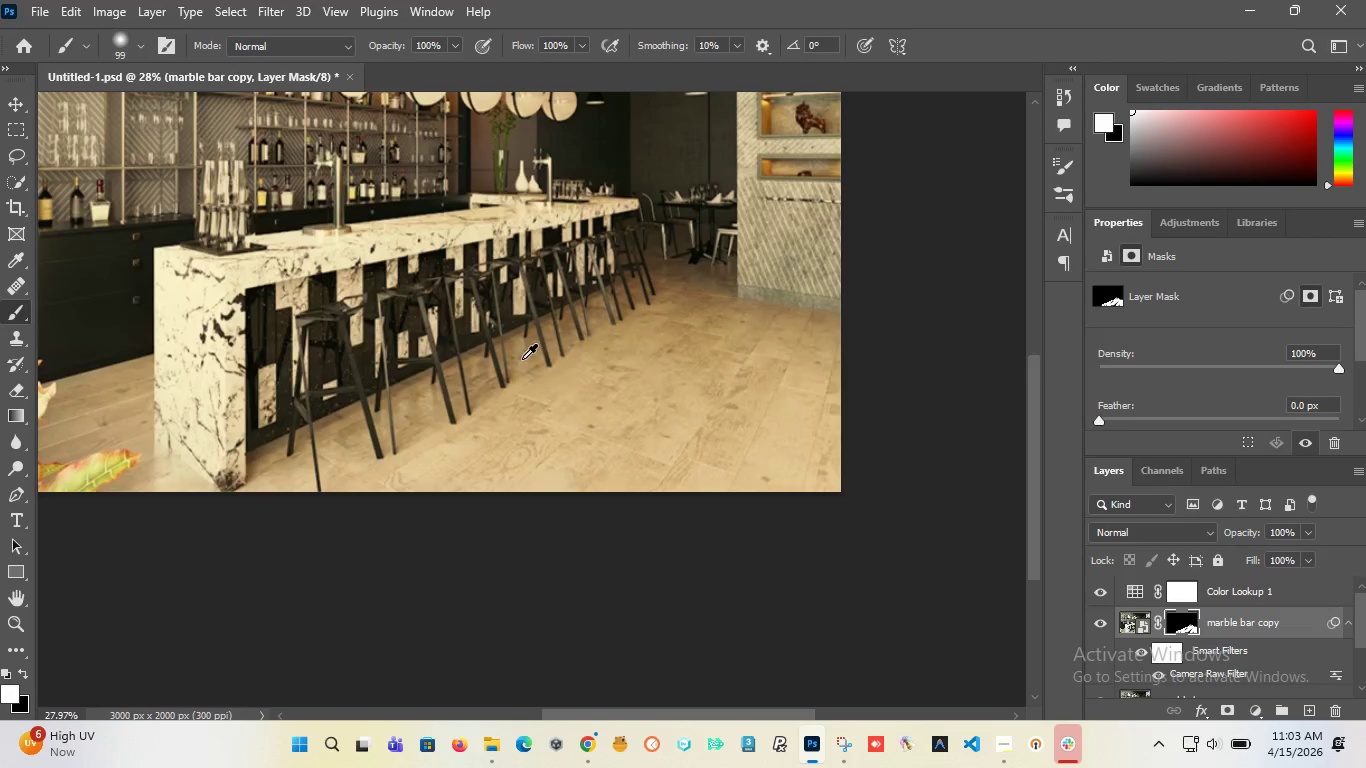 
hold_key(key=AltLeft, duration=1.5)
 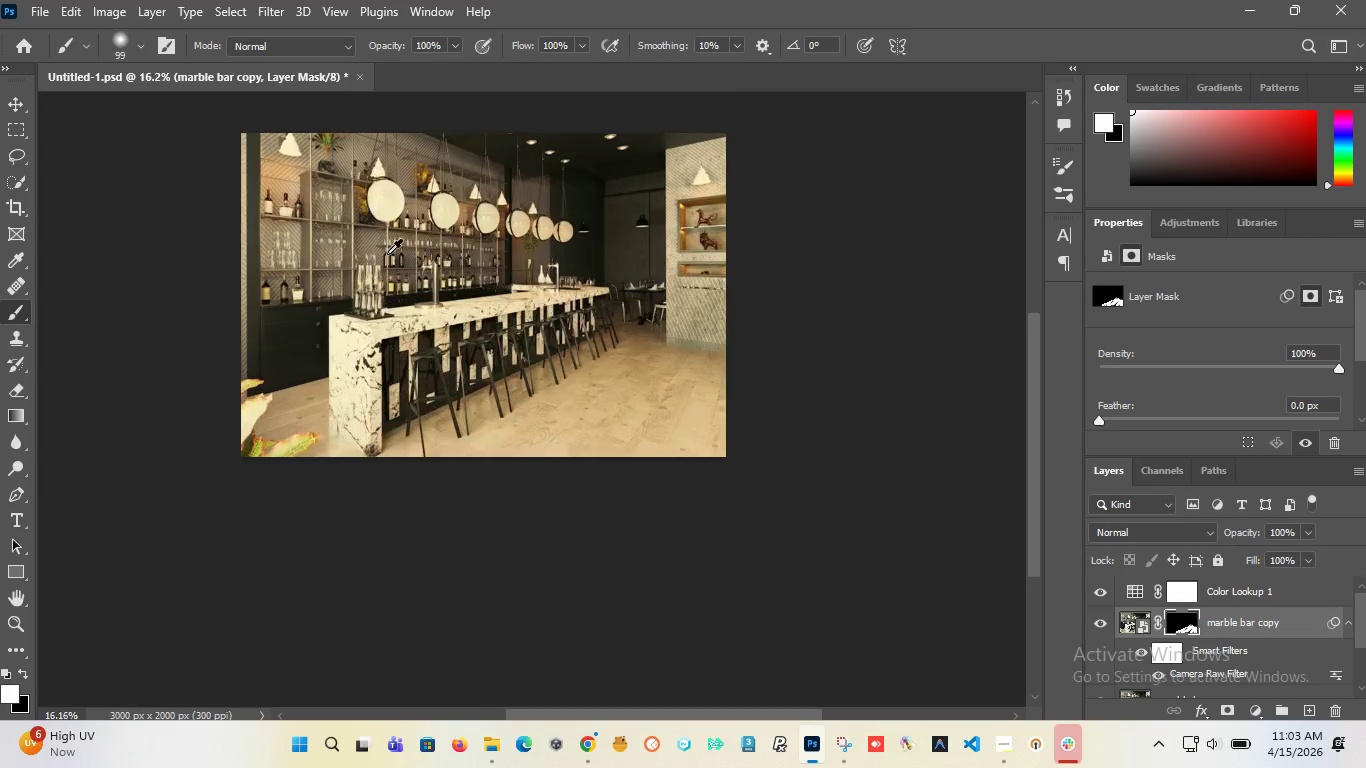 
hold_key(key=AltLeft, duration=1.53)
 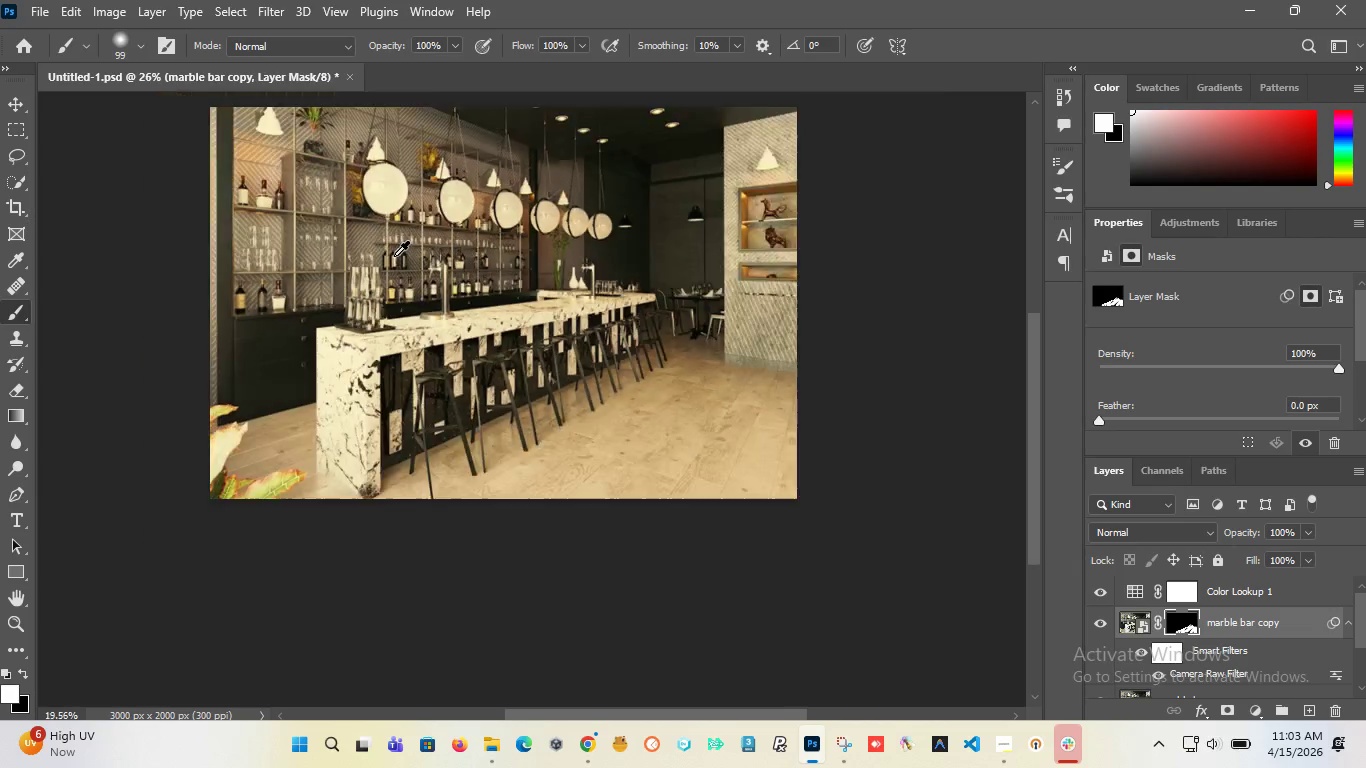 
hold_key(key=AltLeft, duration=1.53)
 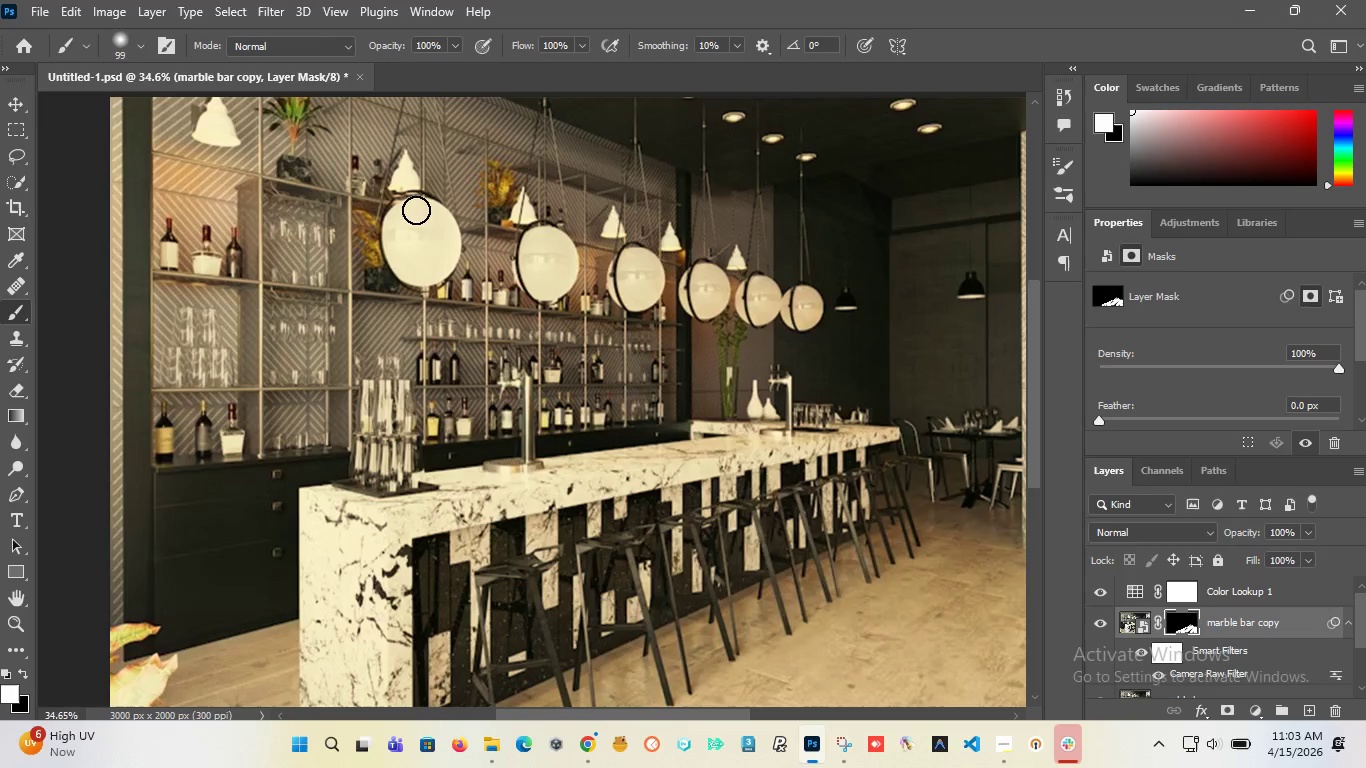 
scroll: coordinate [394, 256], scroll_direction: down, amount: 7.0
 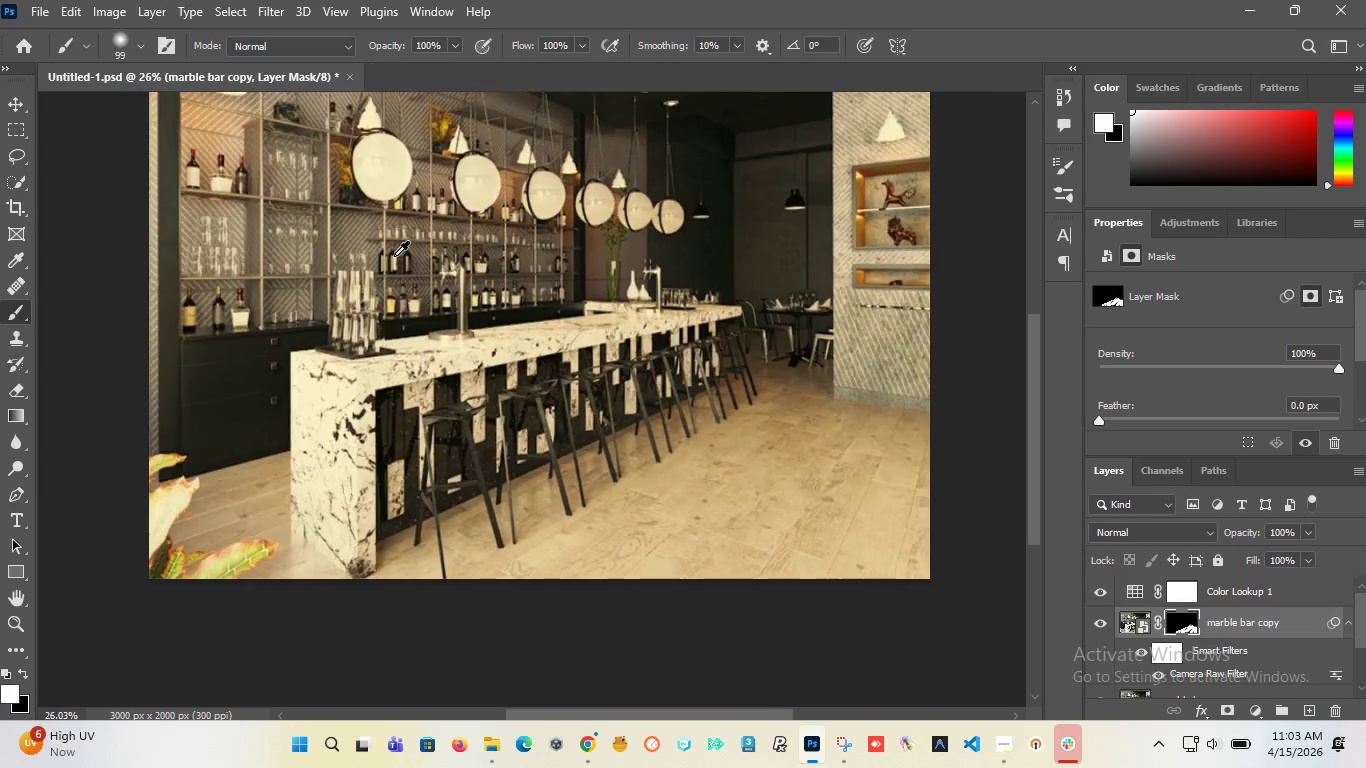 
key(Alt+AltLeft)
 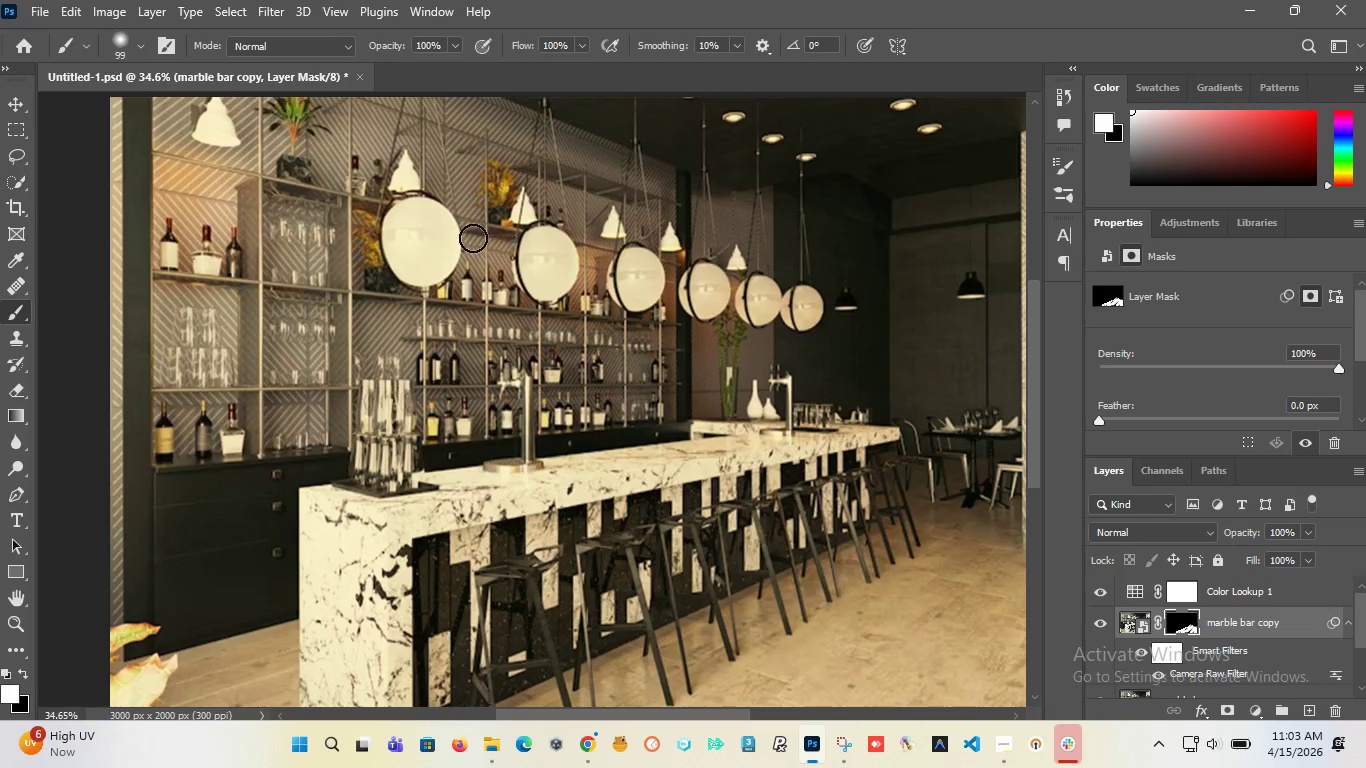 
key(Alt+AltLeft)
 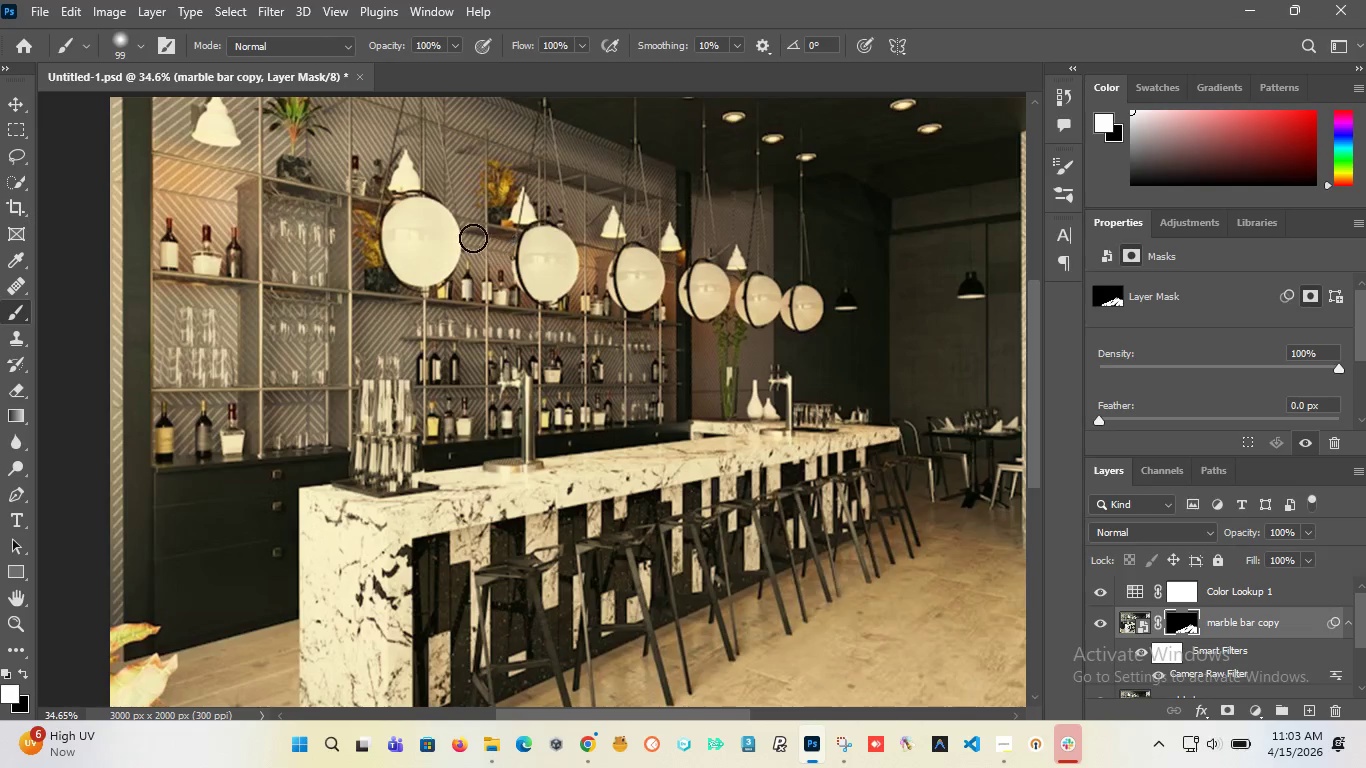 
hold_key(key=AltLeft, duration=14.23)
 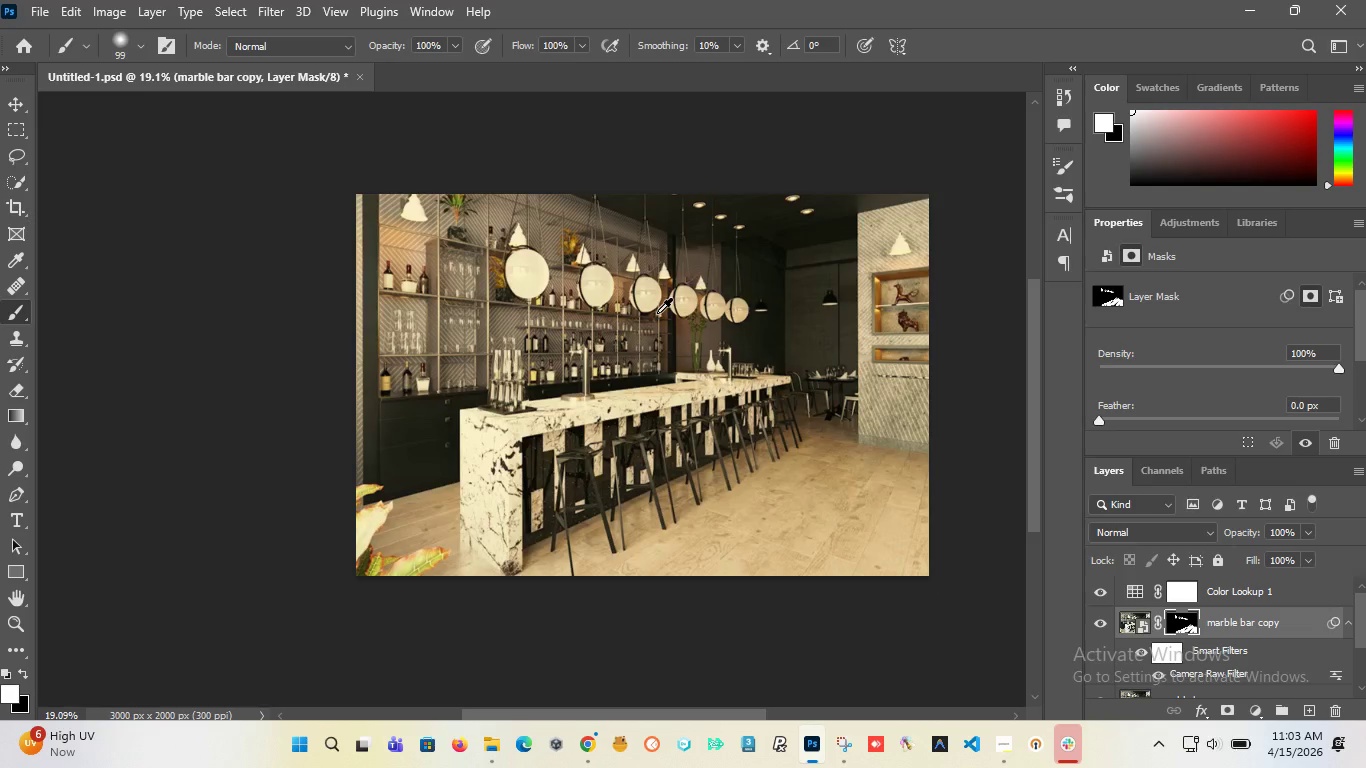 
scroll: coordinate [350, 146], scroll_direction: up, amount: 2.0
 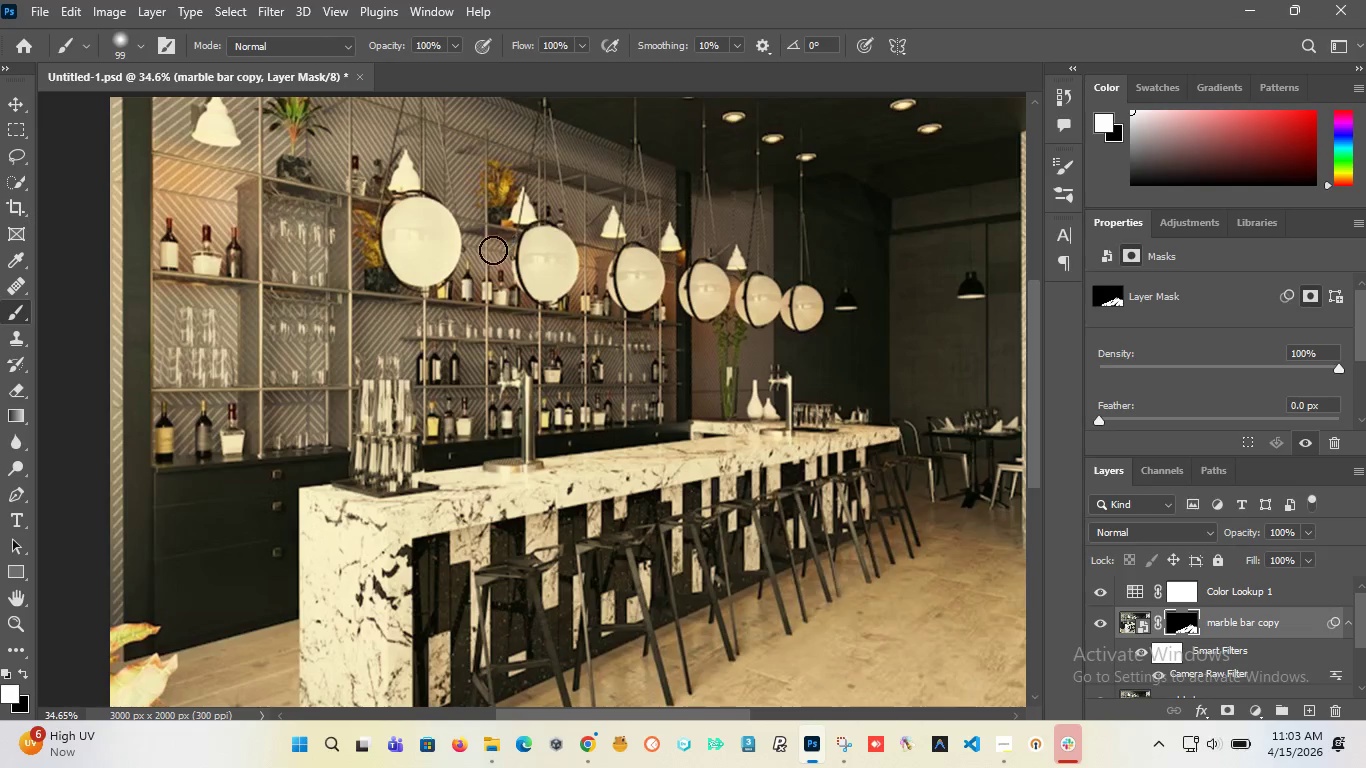 
left_click_drag(start_coordinate=[422, 210], to_coordinate=[412, 278])
 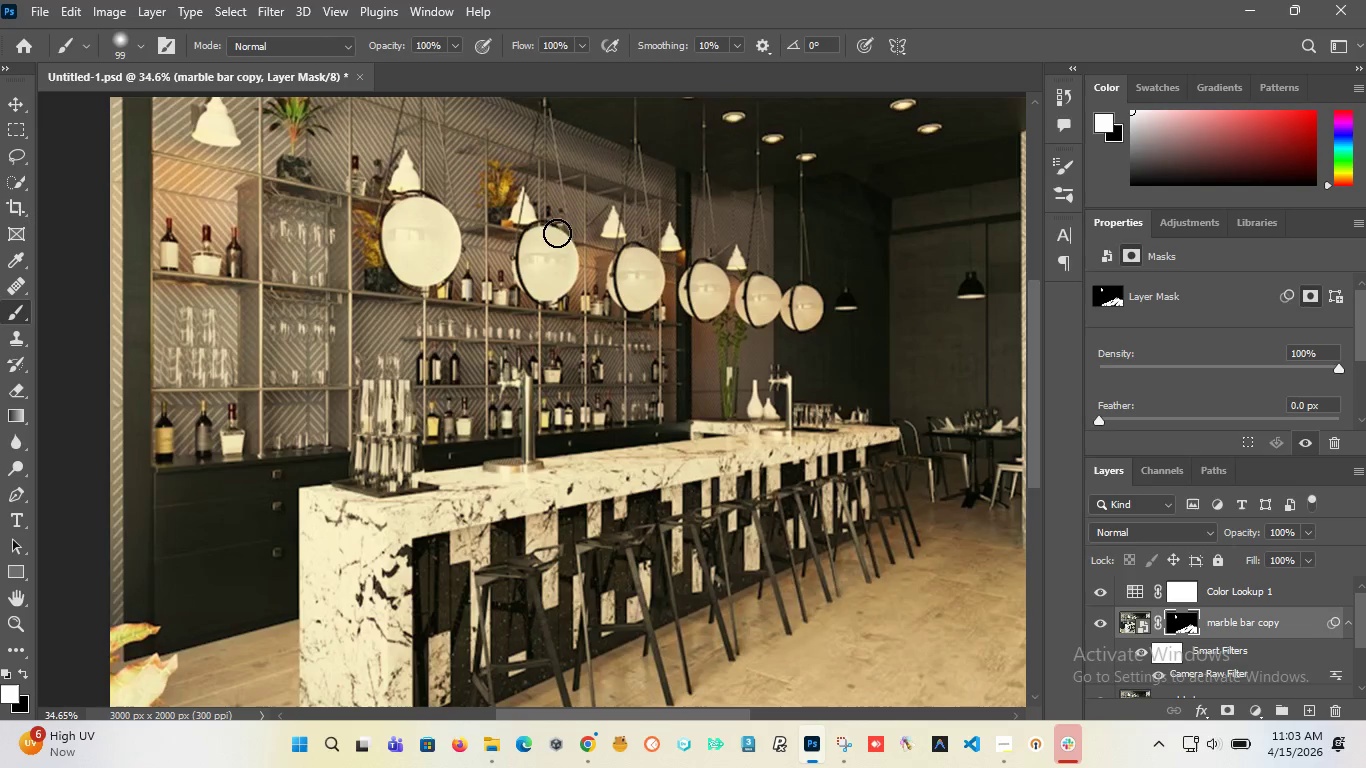 
left_click_drag(start_coordinate=[641, 258], to_coordinate=[630, 257])
 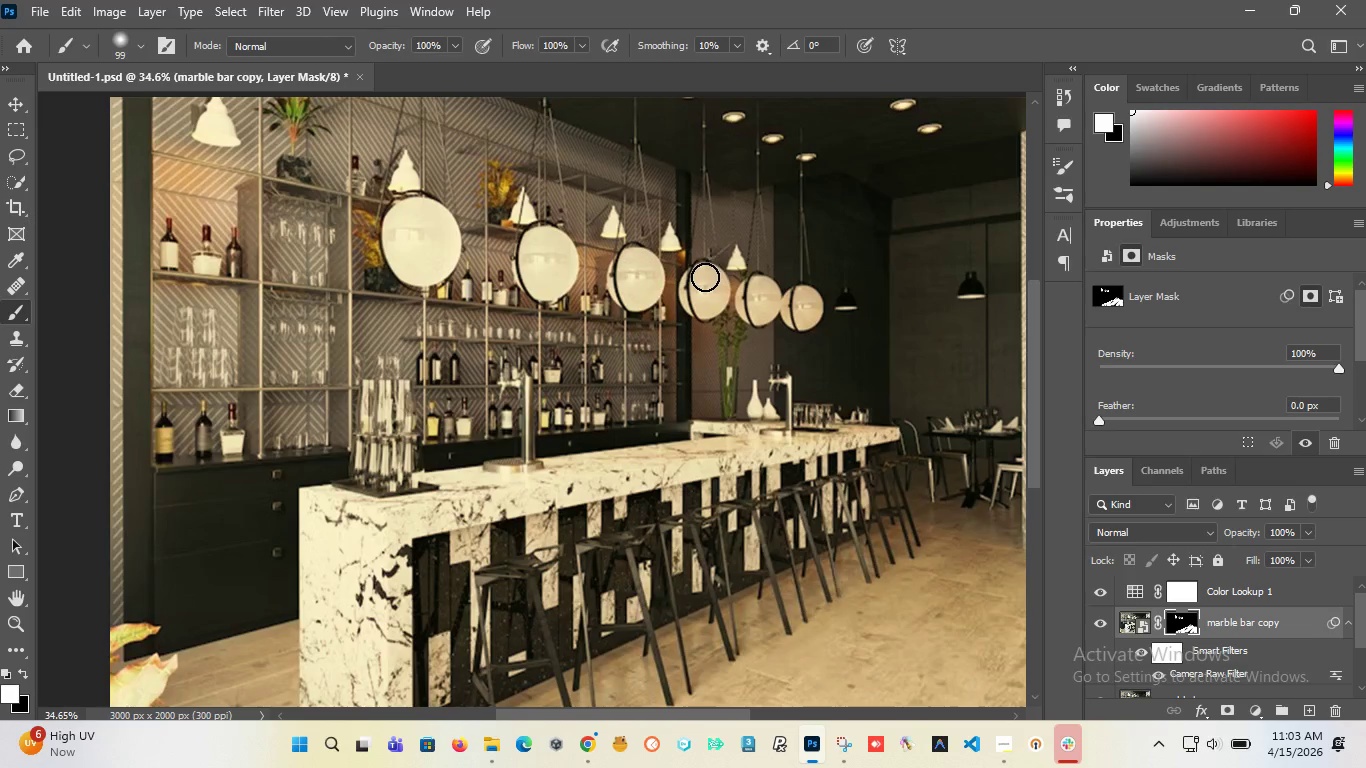 
left_click_drag(start_coordinate=[706, 275], to_coordinate=[698, 273])
 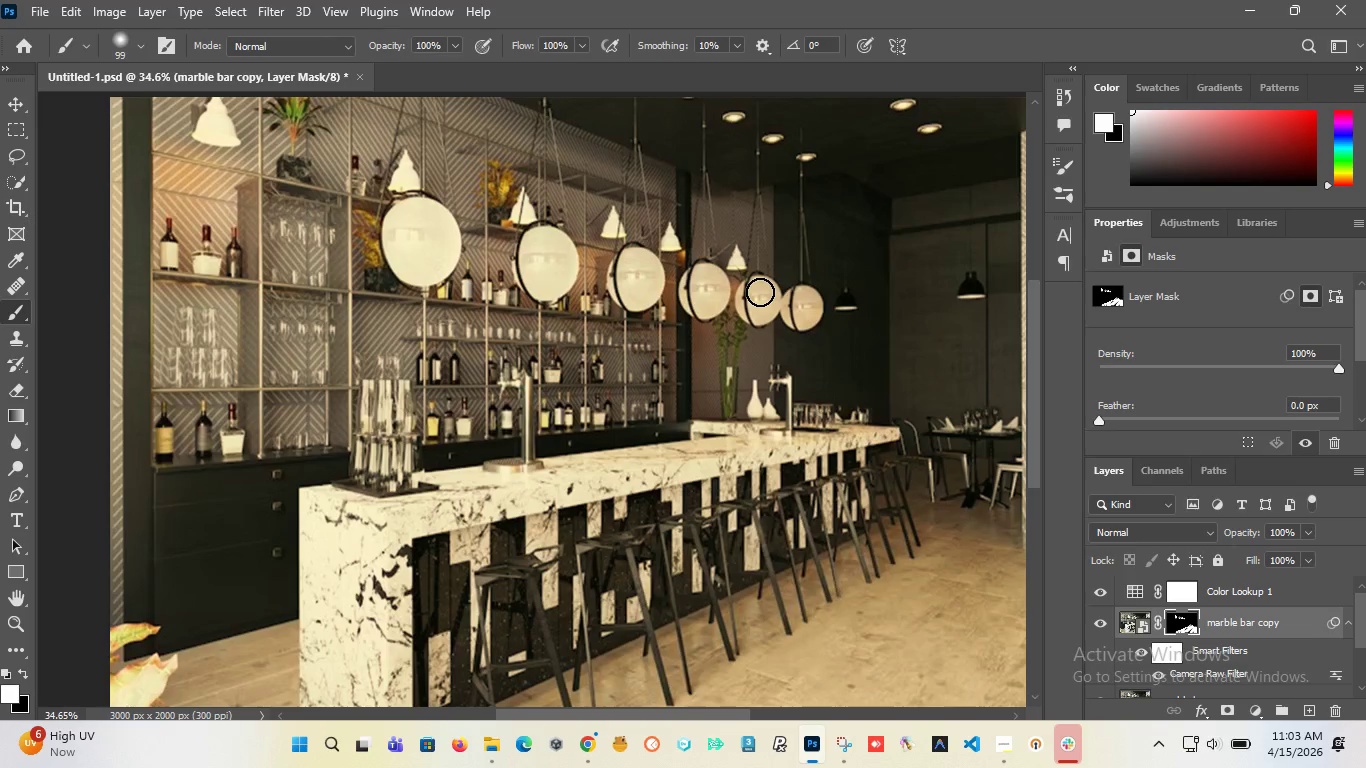 
left_click_drag(start_coordinate=[760, 292], to_coordinate=[768, 292])
 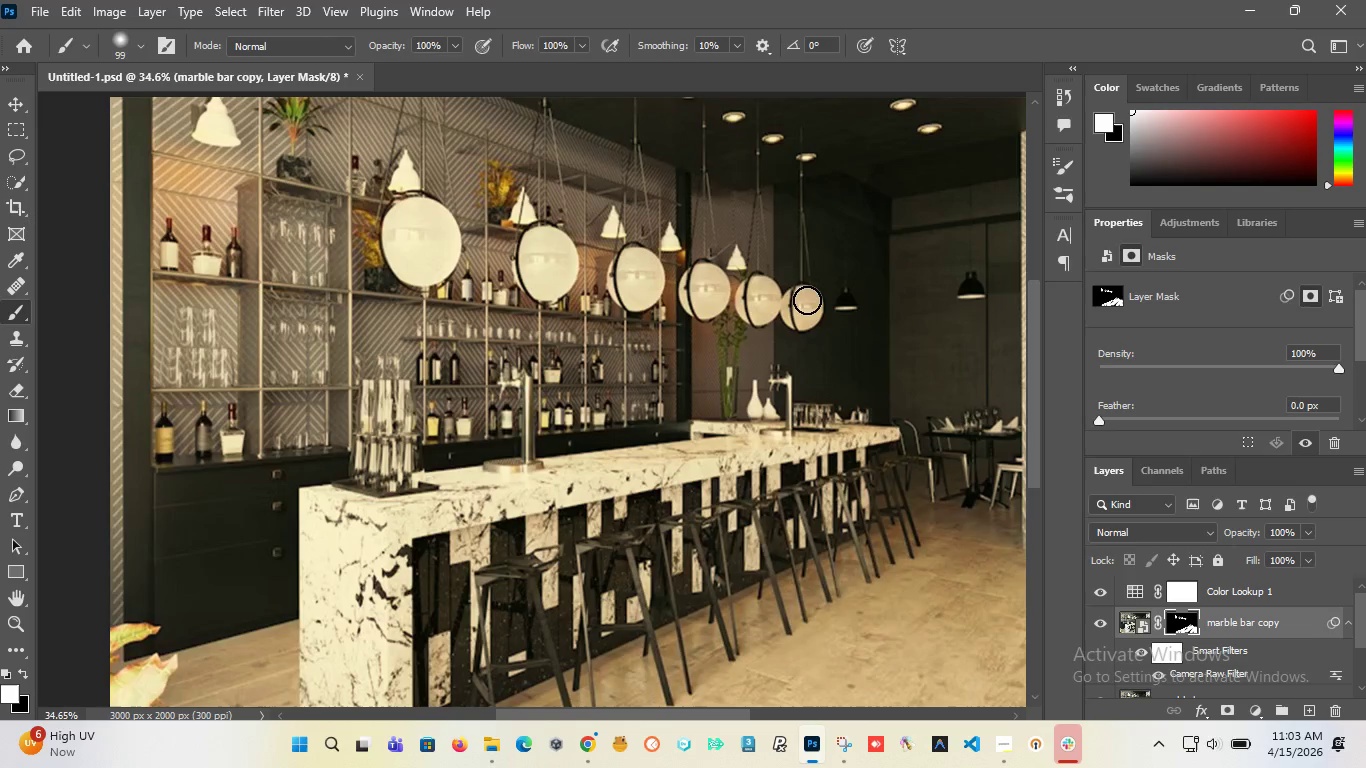 
left_click_drag(start_coordinate=[807, 298], to_coordinate=[812, 303])
 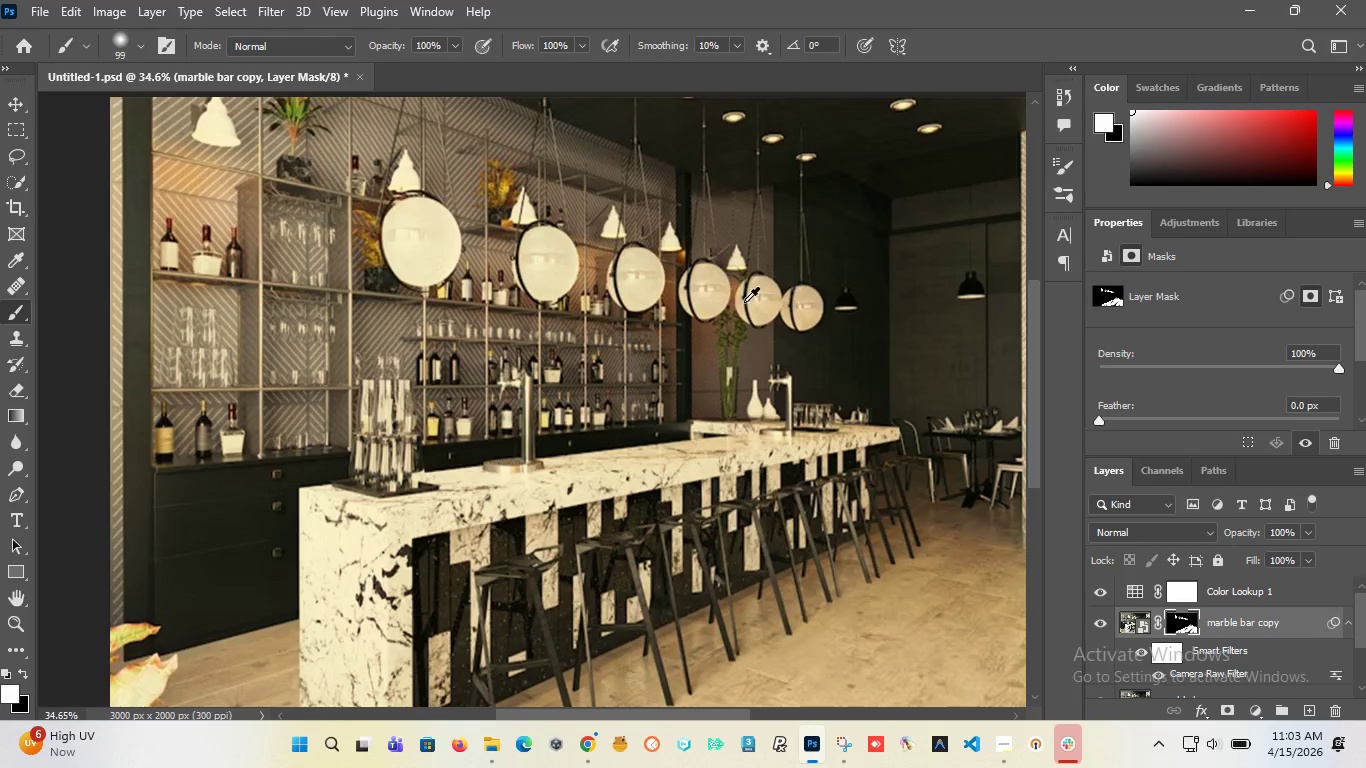 
hold_key(key=AltLeft, duration=1.52)
 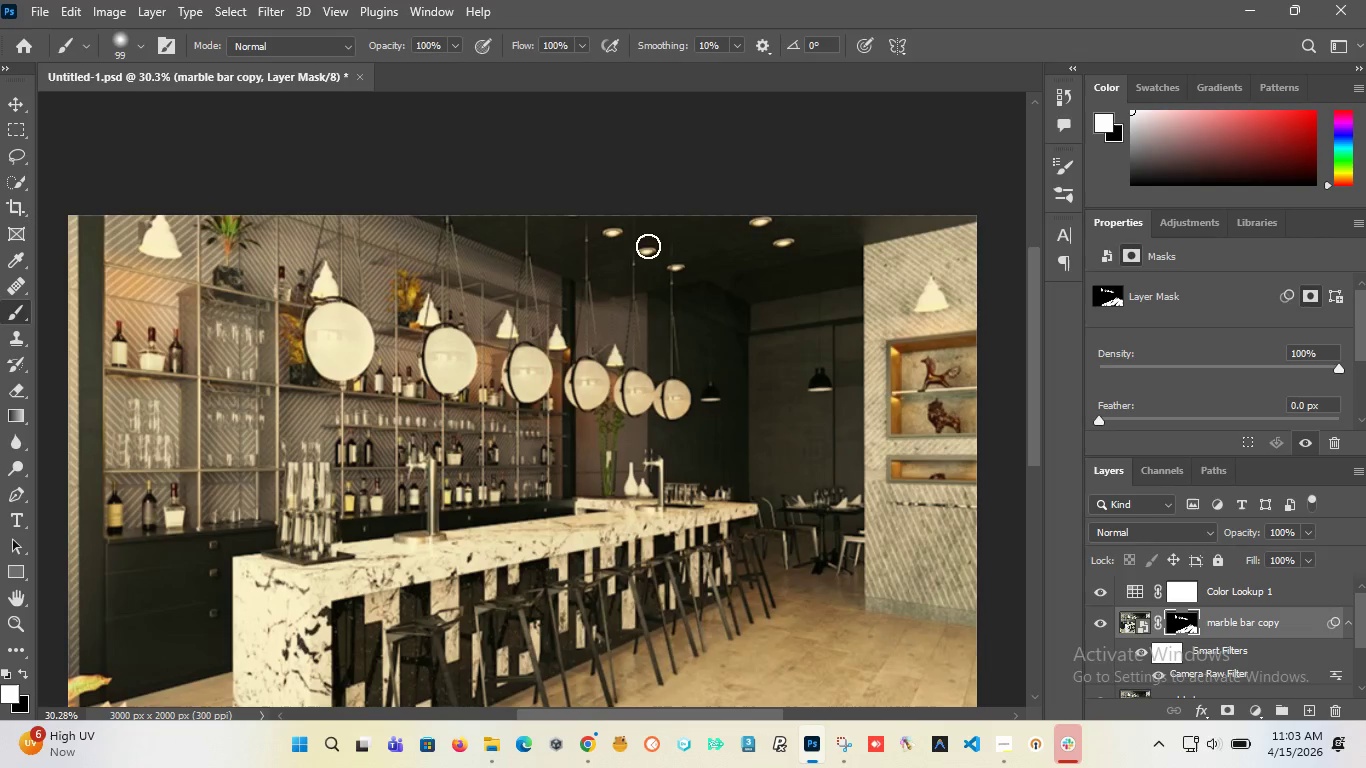 
key(Alt+AltLeft)
 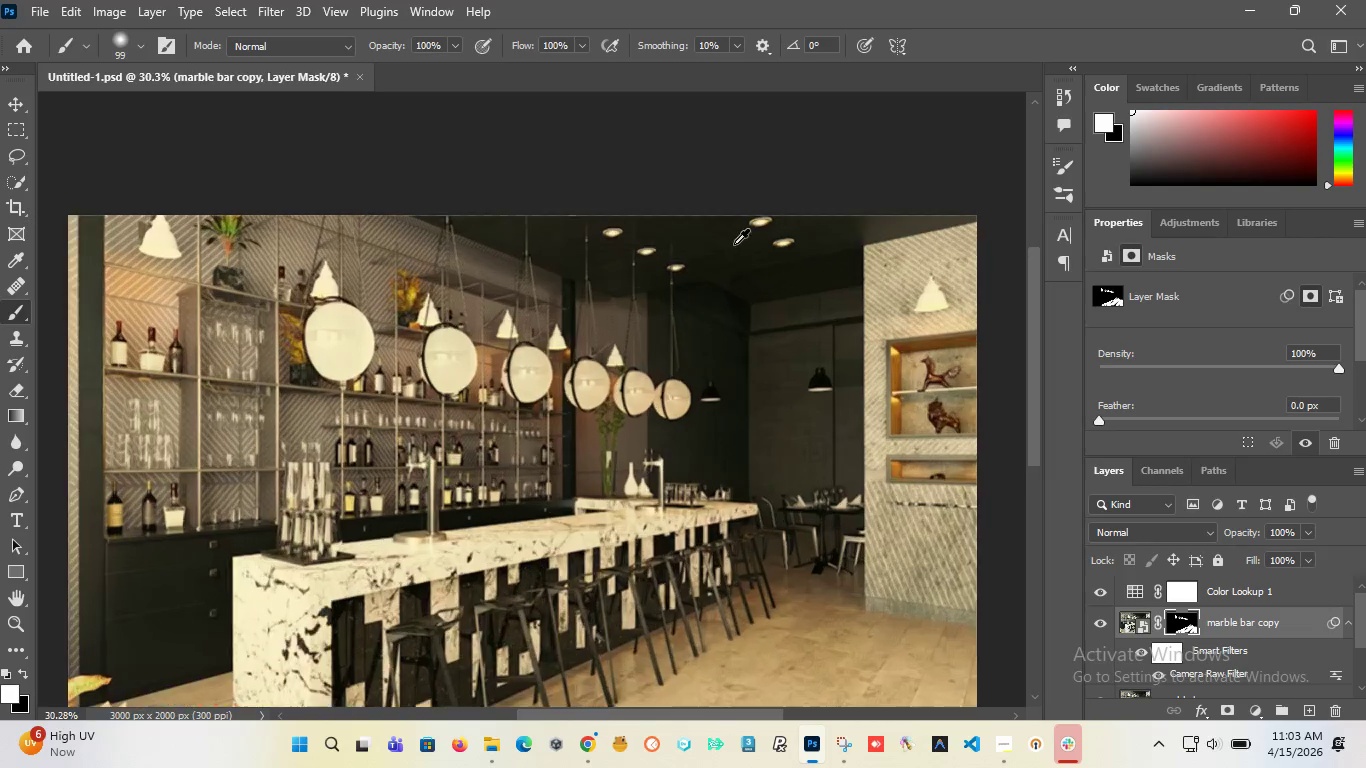 
key(Alt+AltLeft)
 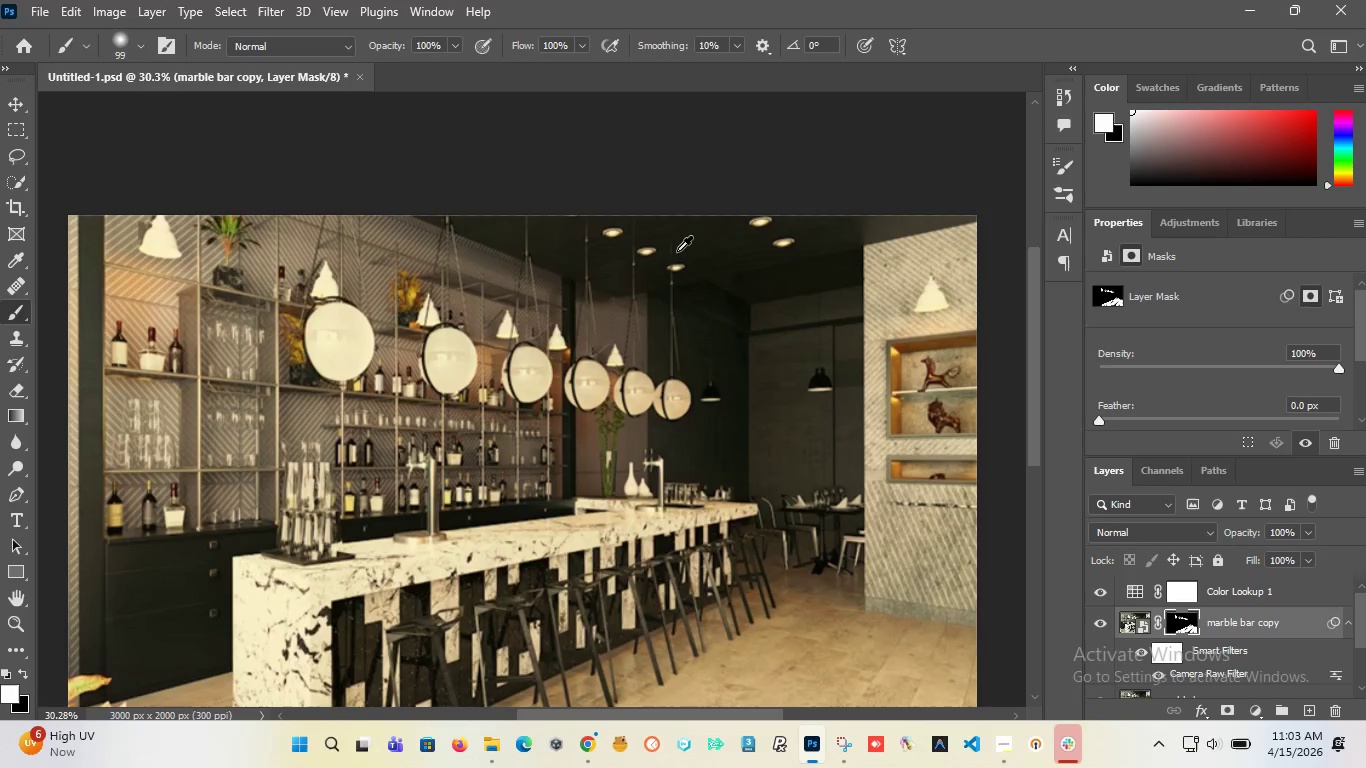 
key(Alt+AltLeft)
 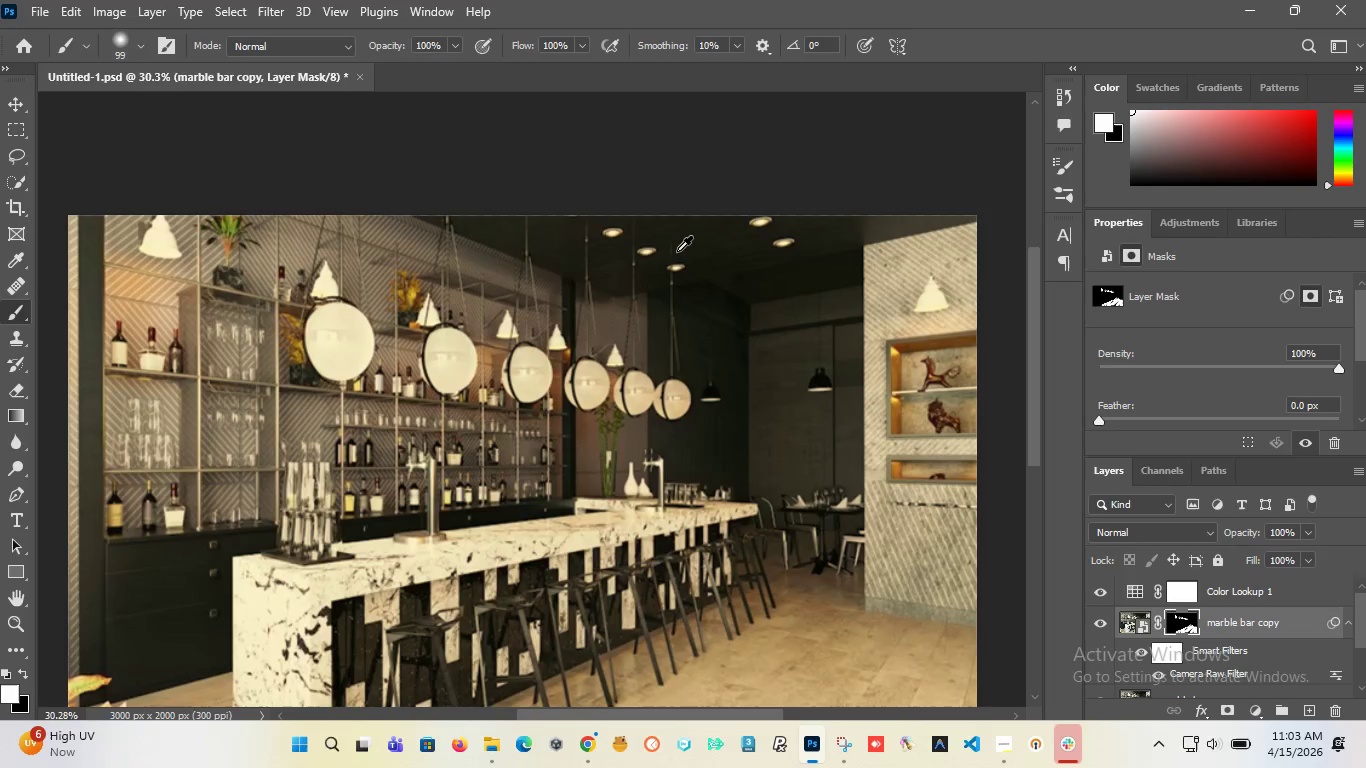 
key(Alt+AltLeft)
 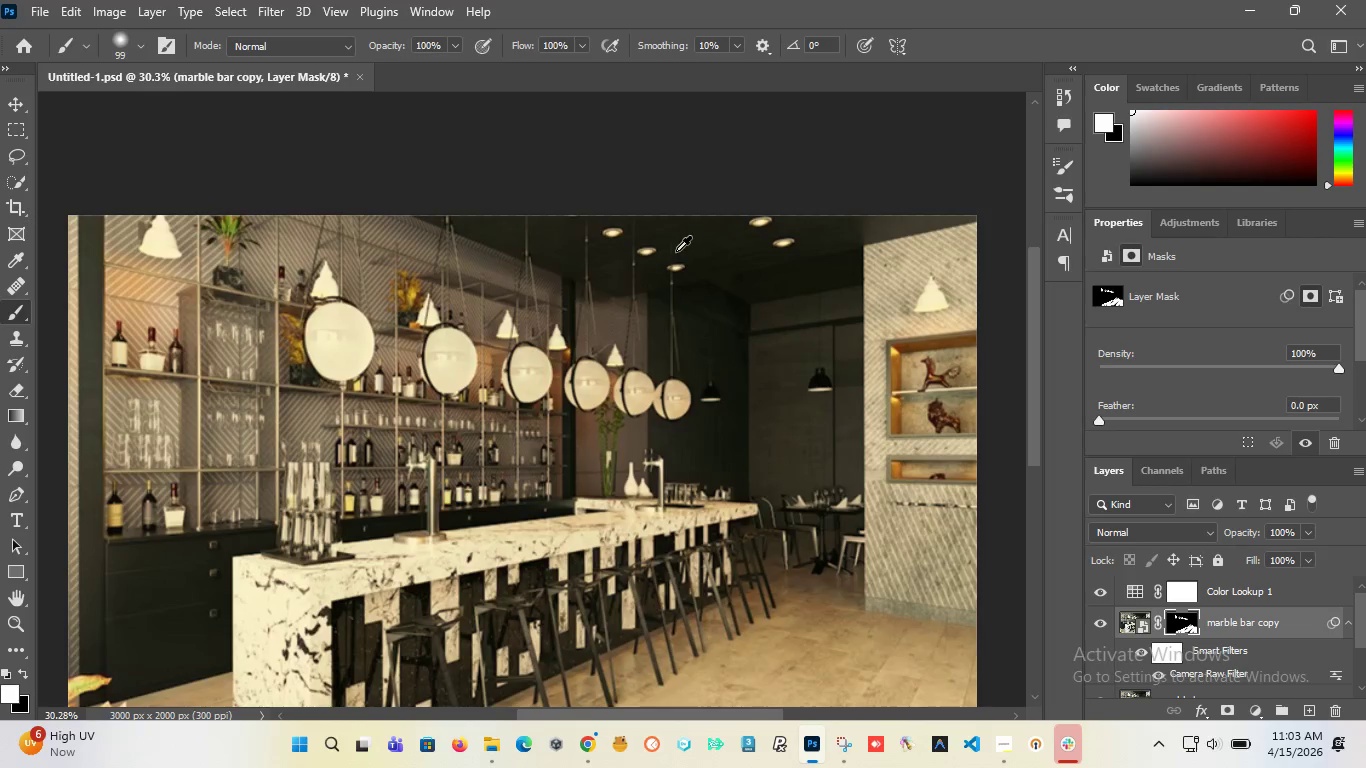 
key(Alt+AltLeft)
 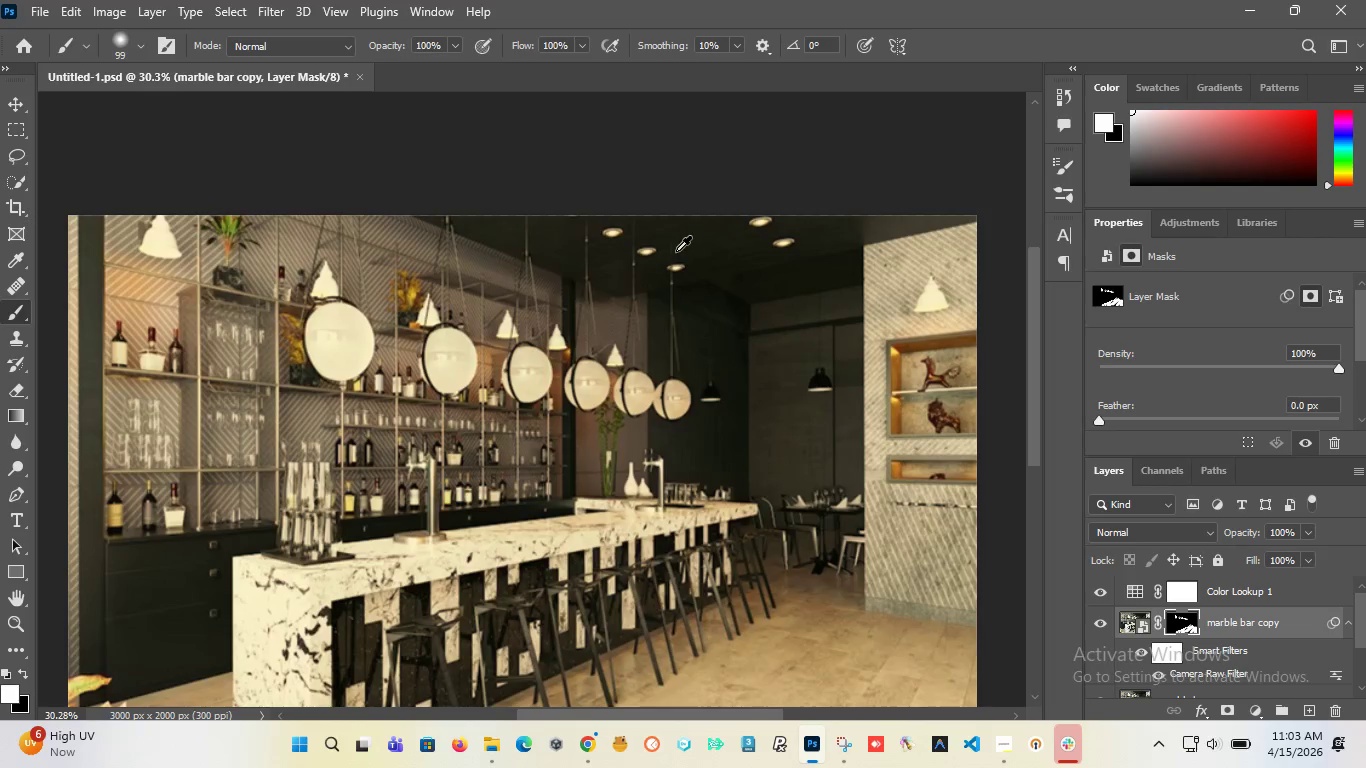 
key(Alt+AltLeft)
 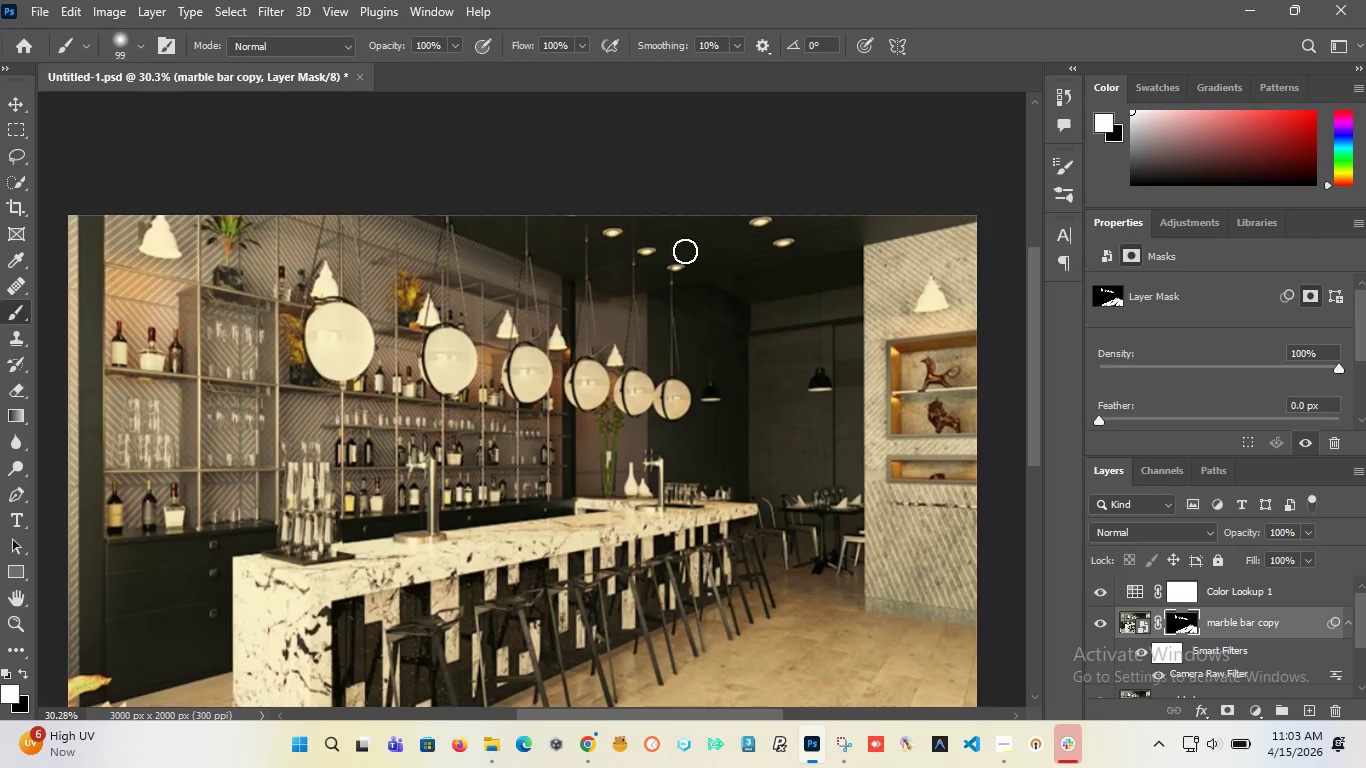 
key(Alt+AltLeft)
 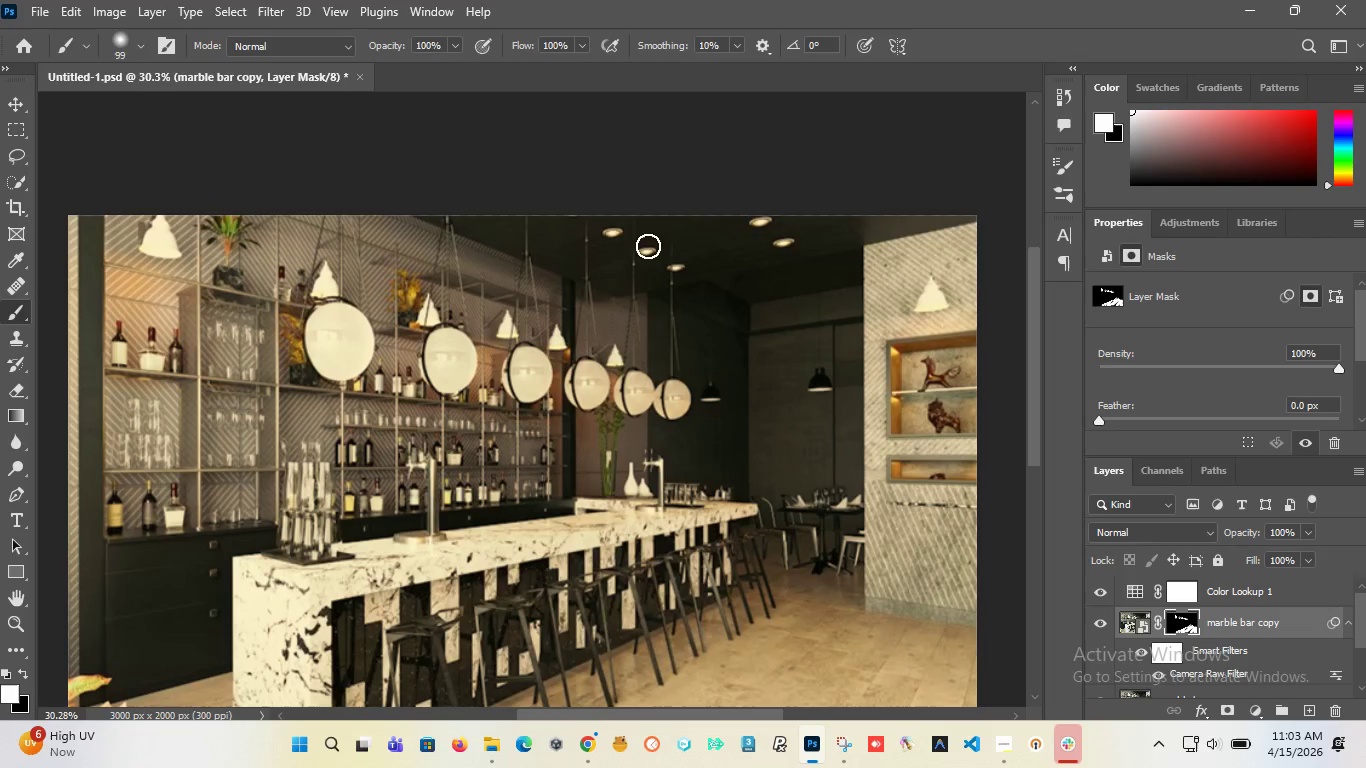 
scroll: coordinate [742, 243], scroll_direction: down, amount: 2.0
 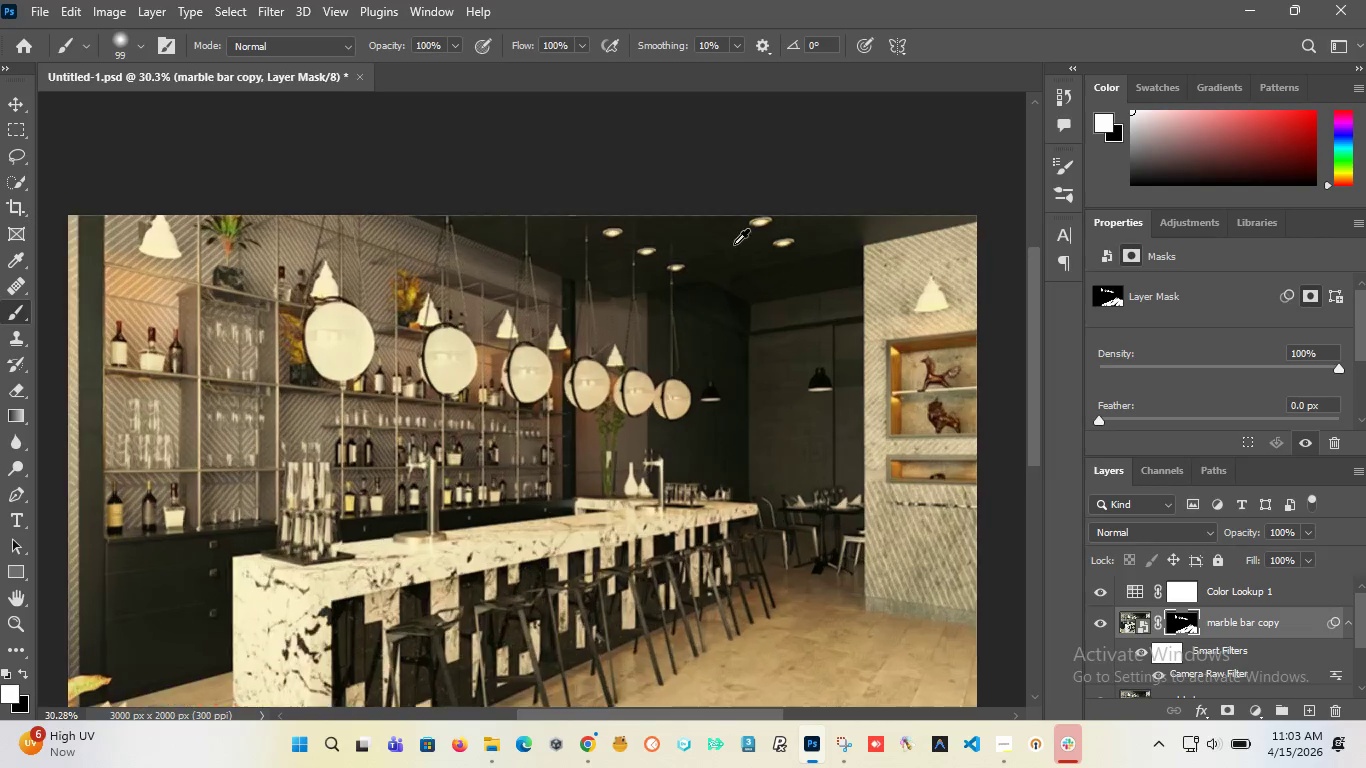 
hold_key(key=AltLeft, duration=0.59)
 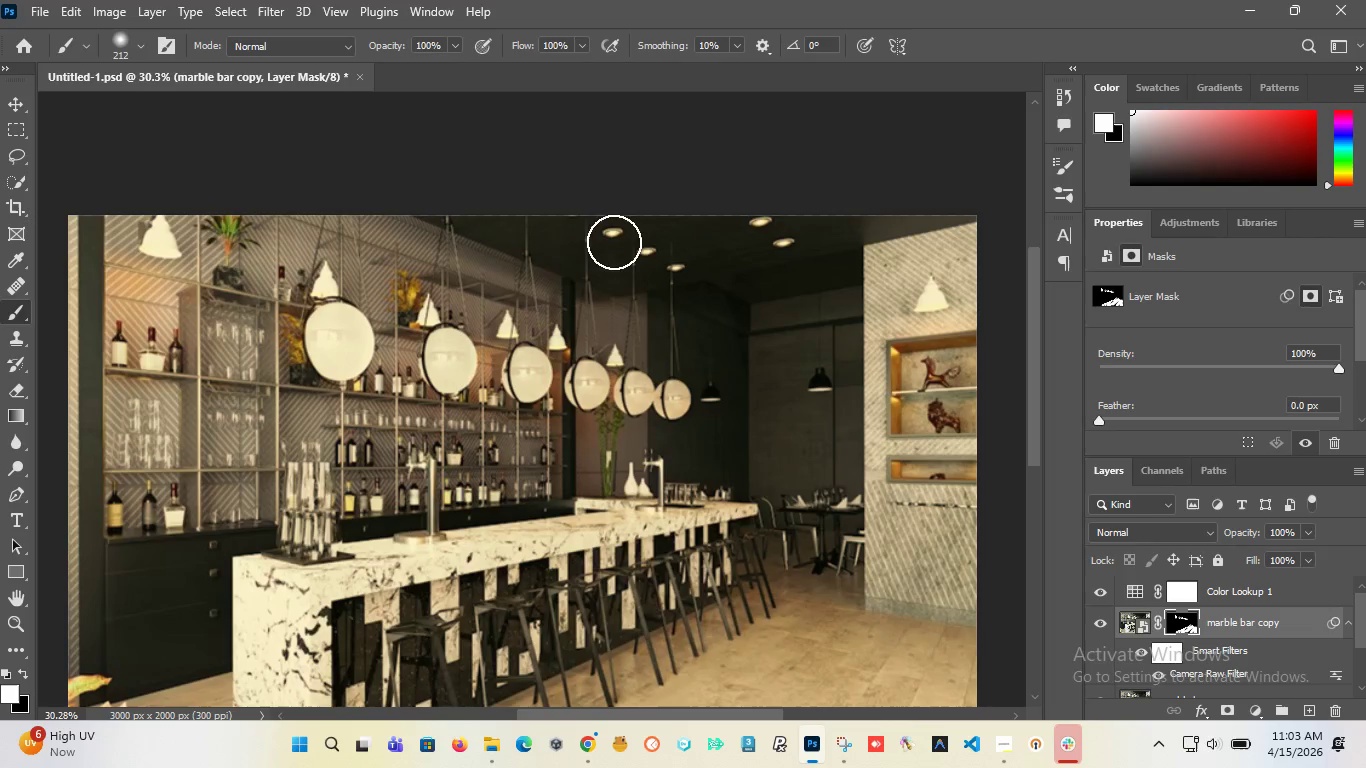 
left_click_drag(start_coordinate=[615, 242], to_coordinate=[840, 460])
 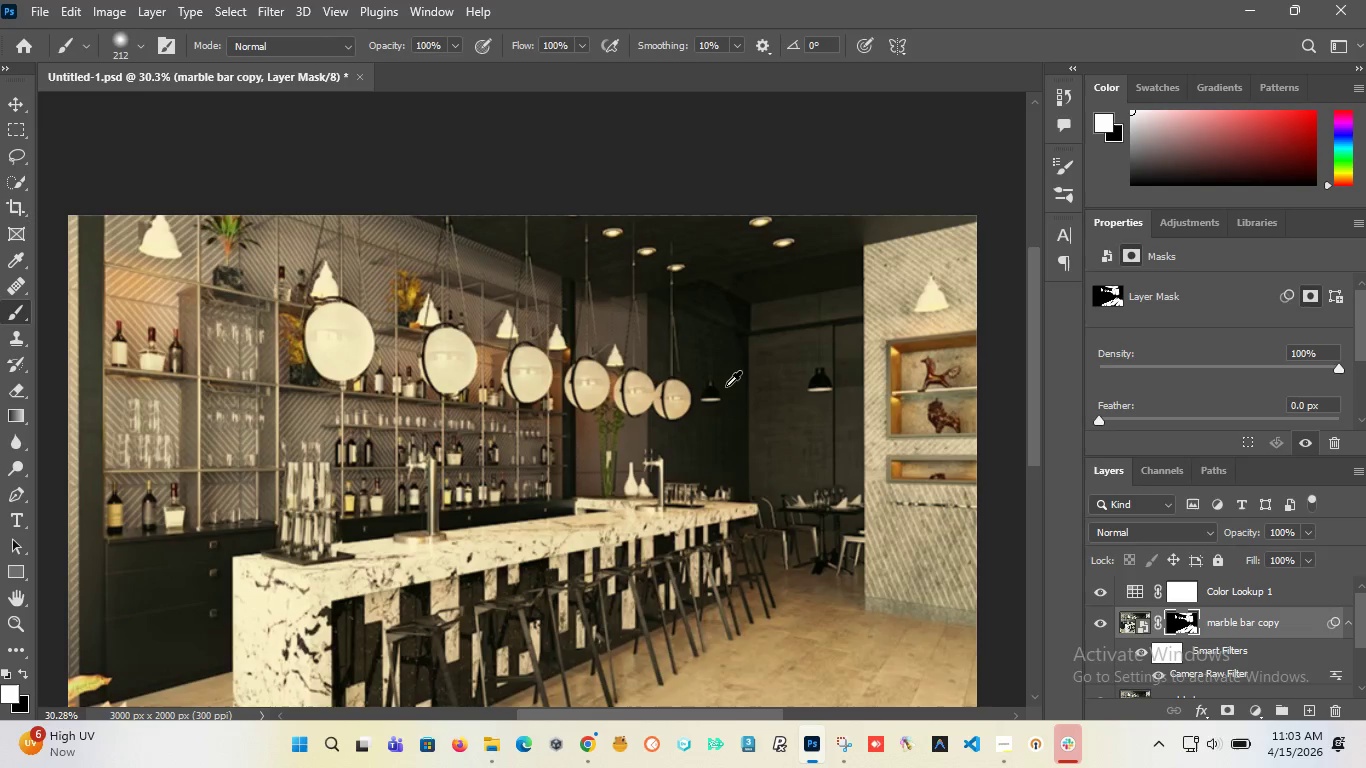 
hold_key(key=AltLeft, duration=1.38)
scroll: coordinate [814, 392], scroll_direction: down, amount: 3.0
 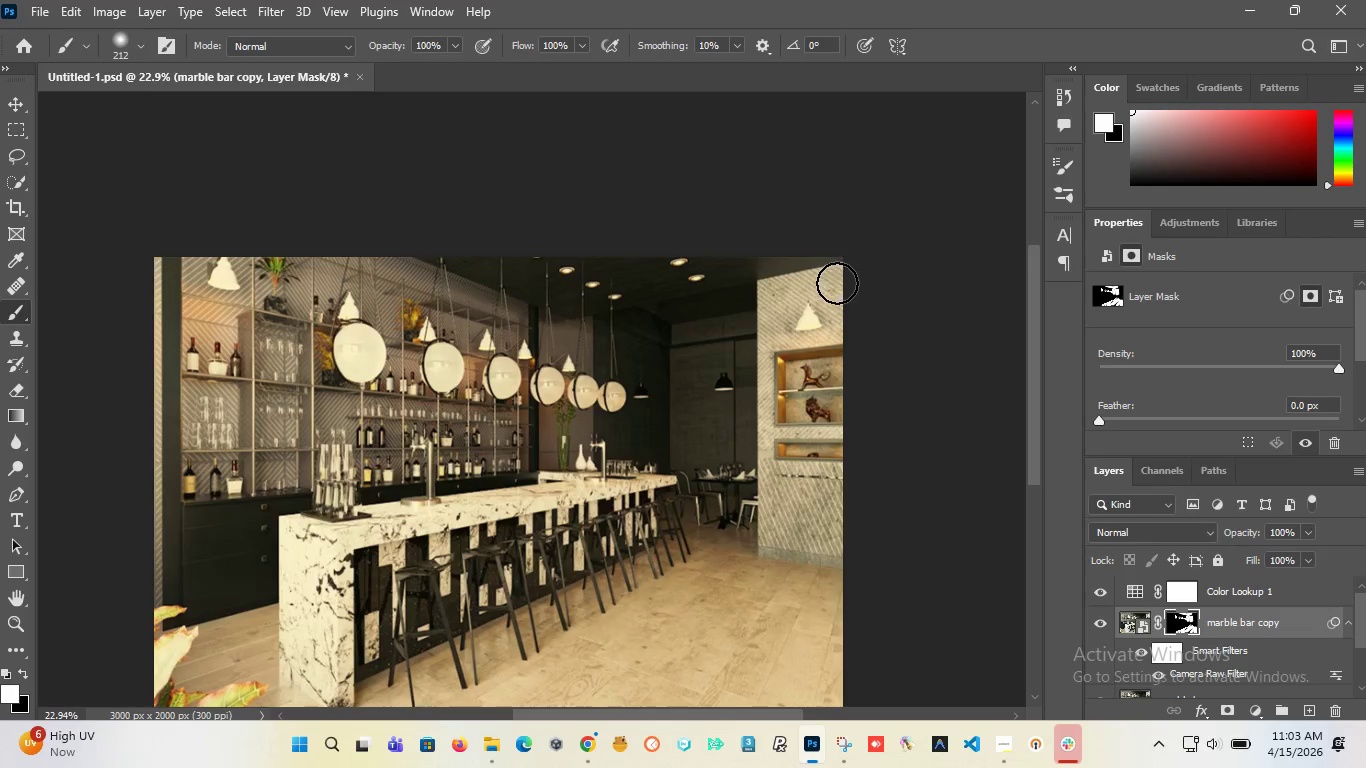 
left_click_drag(start_coordinate=[840, 283], to_coordinate=[828, 422])
 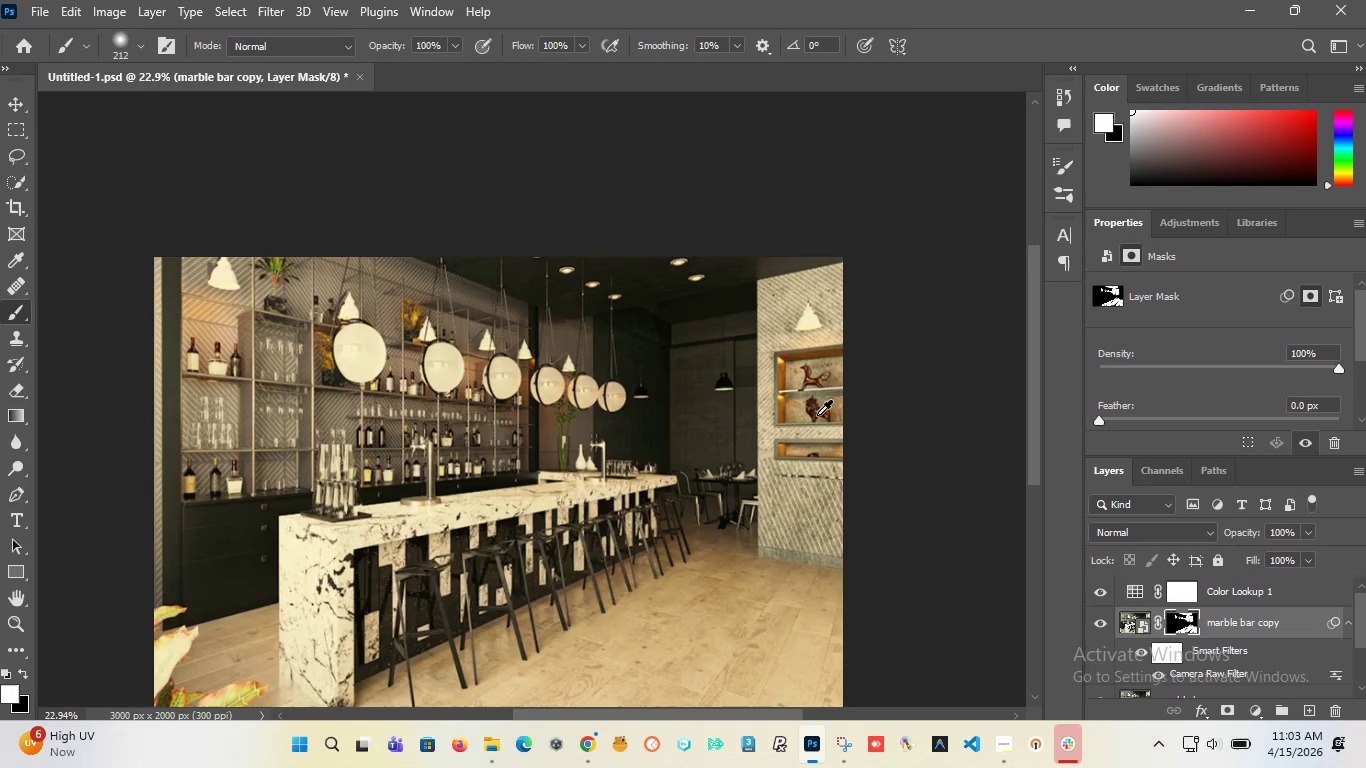 
hold_key(key=AltLeft, duration=1.52)
 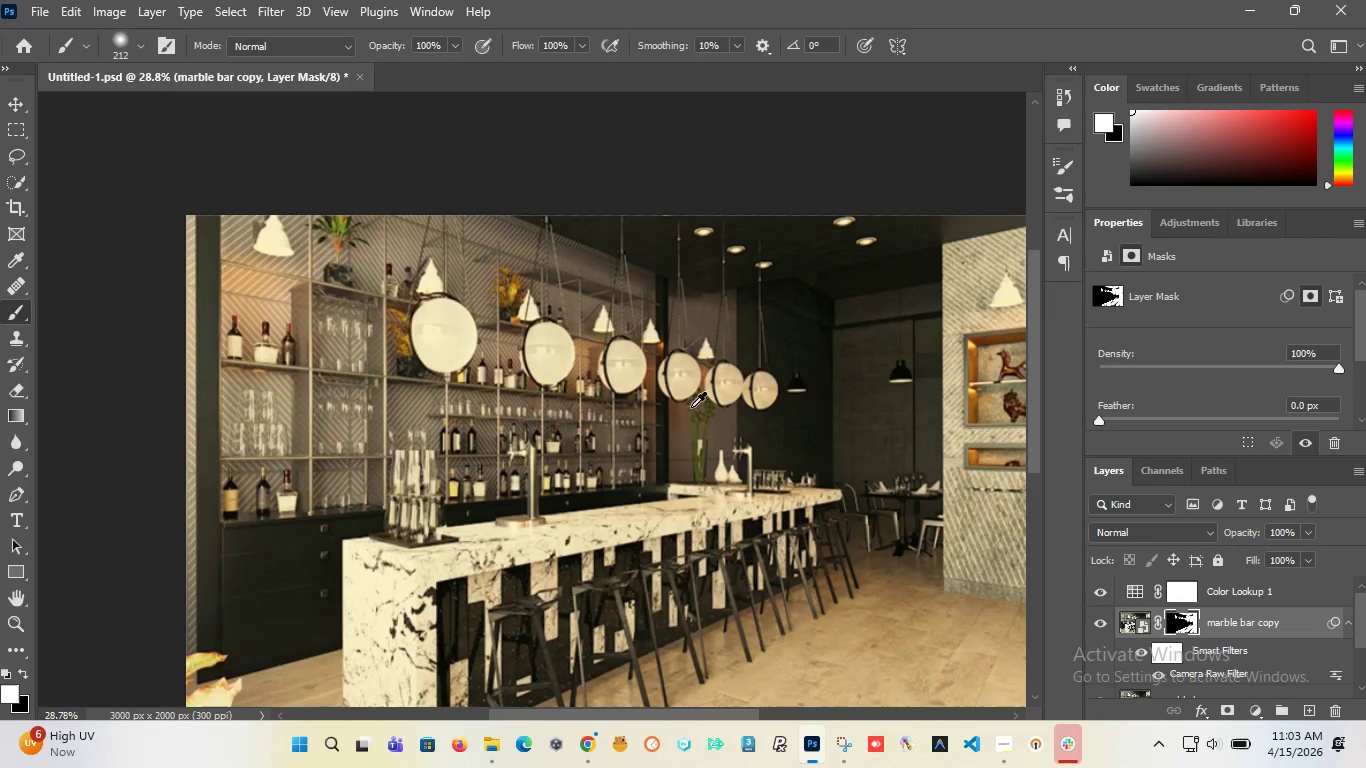 
hold_key(key=AltLeft, duration=1.5)
 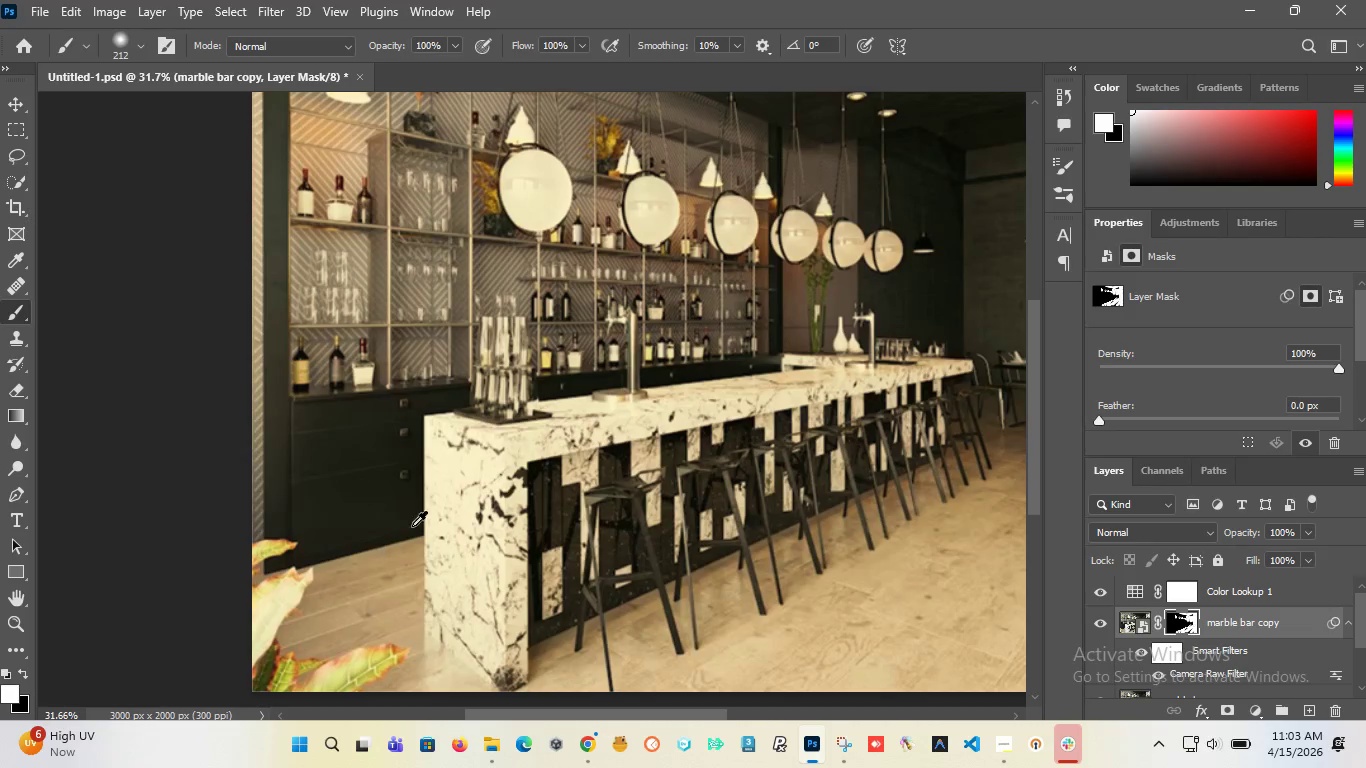 
scroll: coordinate [728, 420], scroll_direction: up, amount: 2.0
 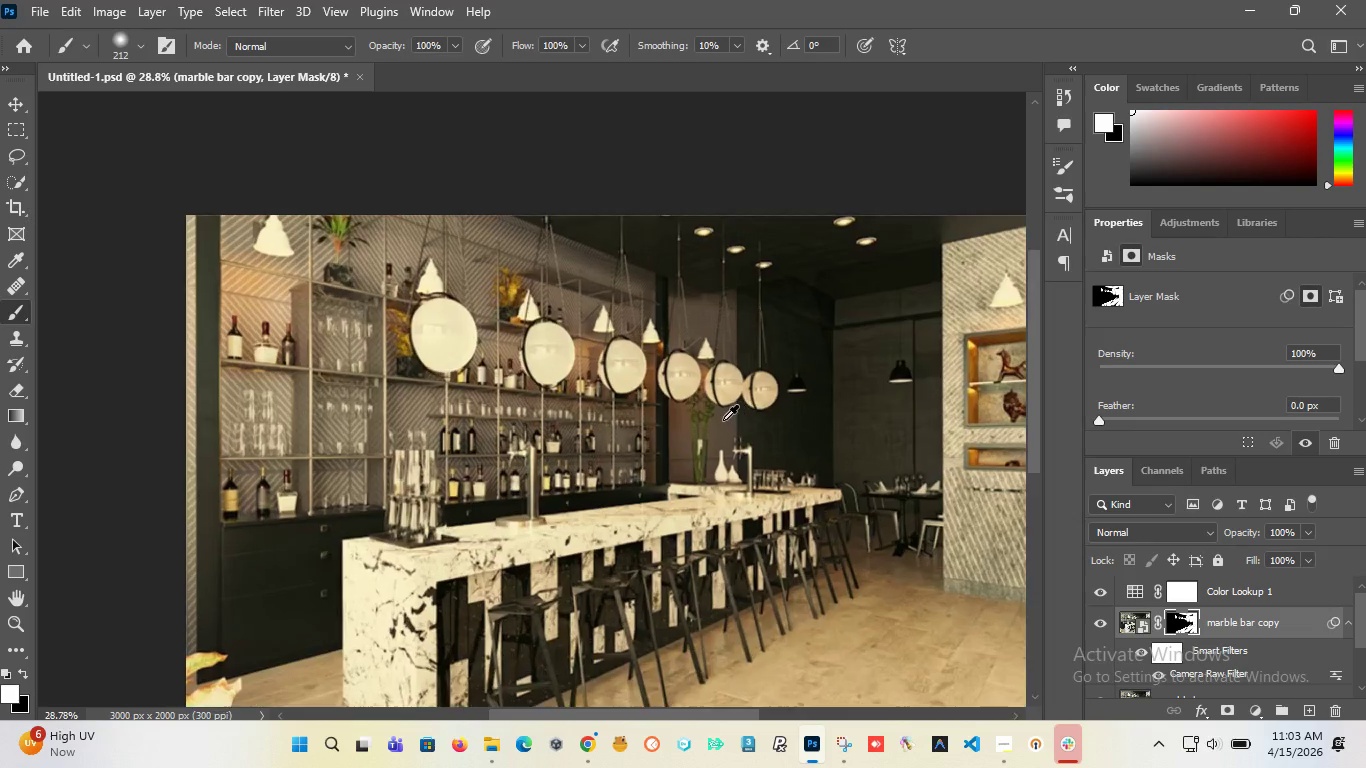 
hold_key(key=AltLeft, duration=1.5)
scroll: coordinate [377, 558], scroll_direction: up, amount: 1.0
 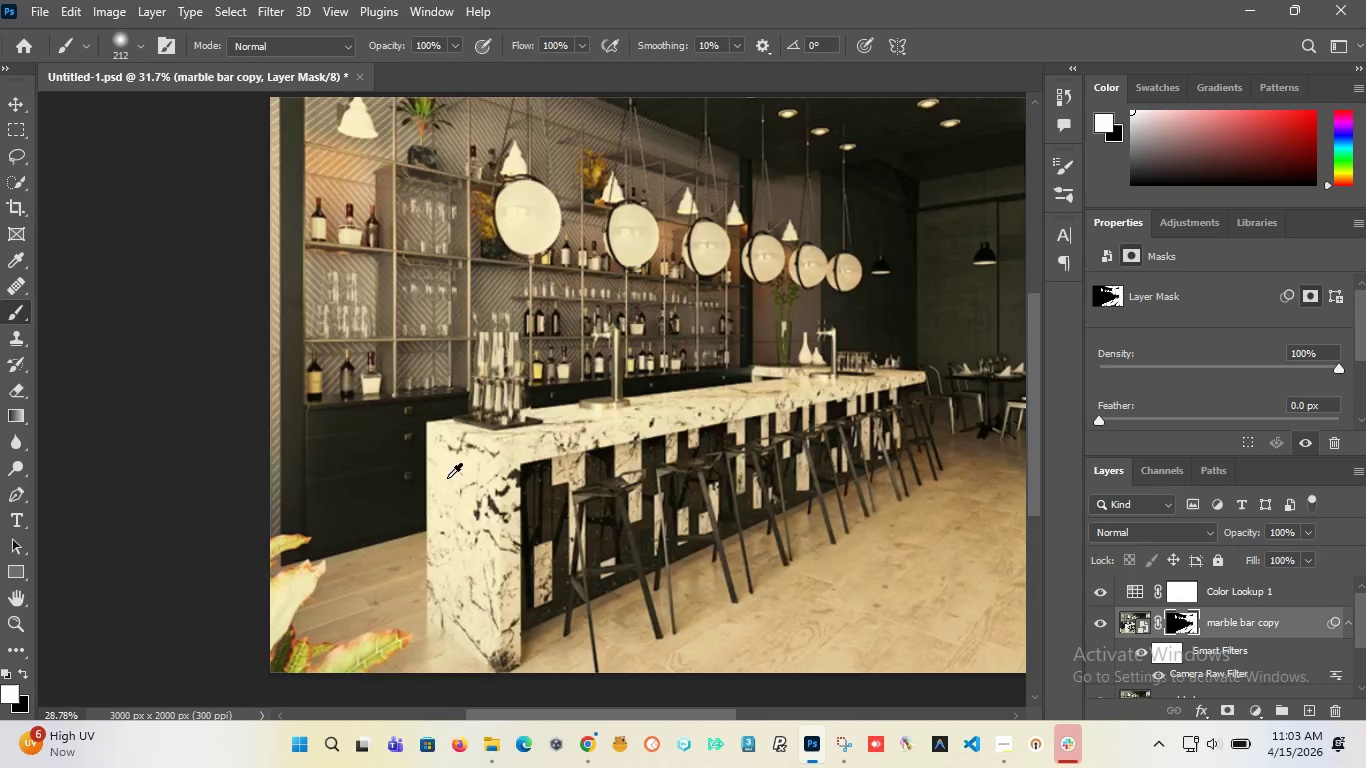 
key(Alt+AltLeft)
 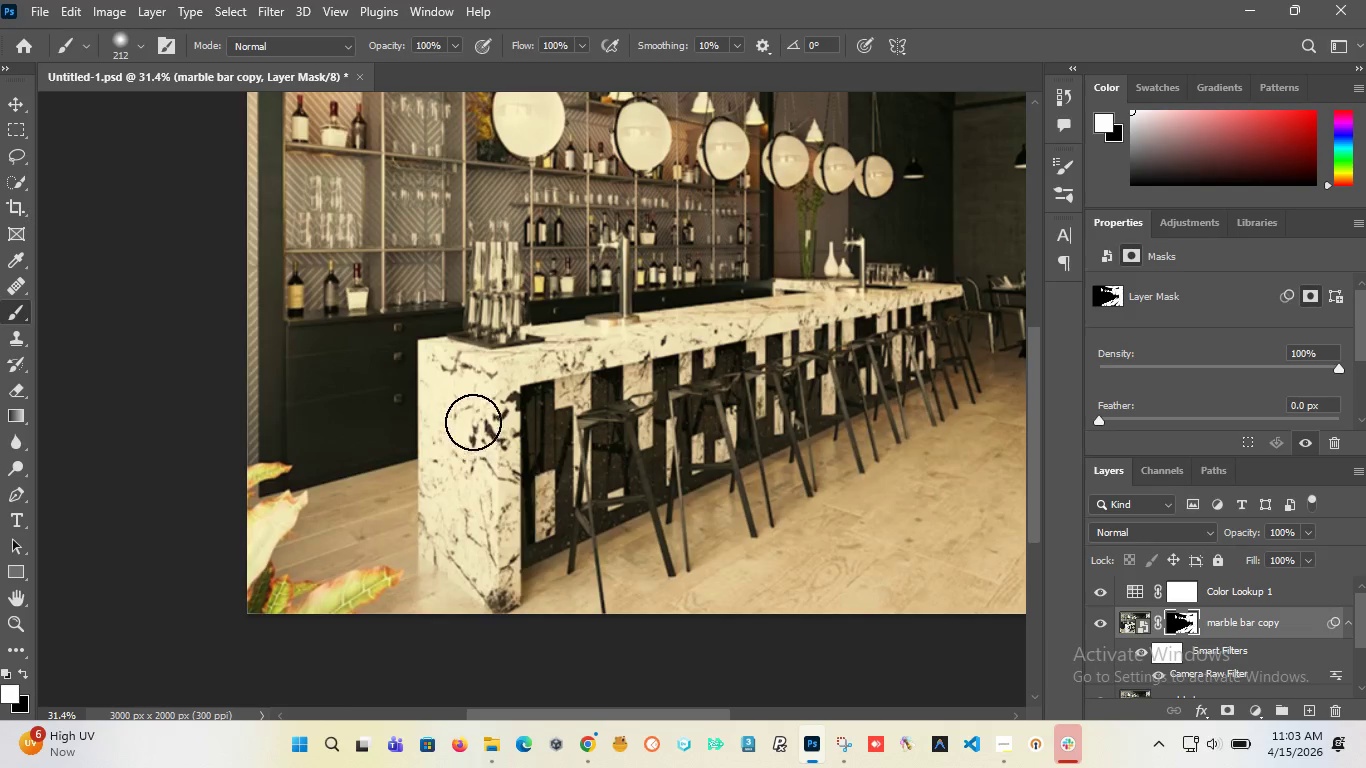 
scroll: coordinate [473, 512], scroll_direction: down, amount: 3.0
 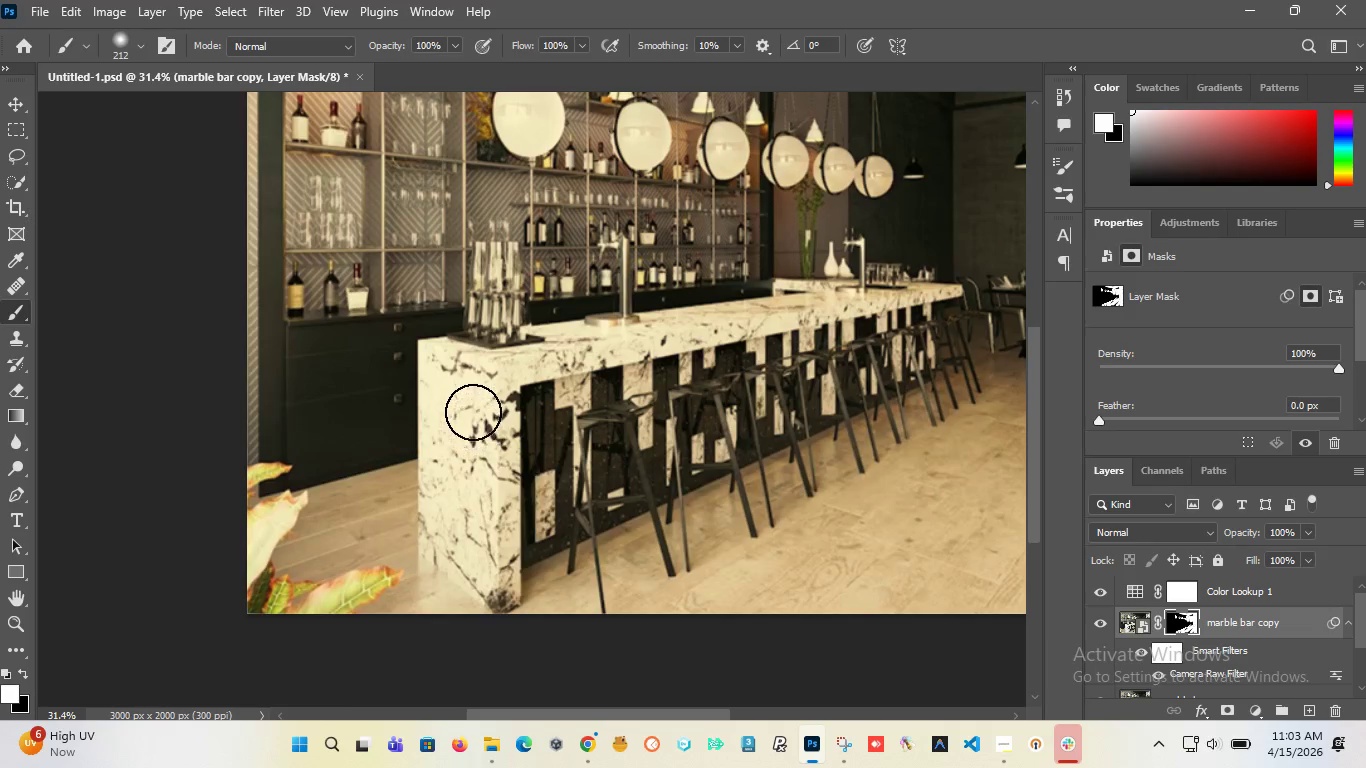 
left_click_drag(start_coordinate=[473, 412], to_coordinate=[499, 369])
 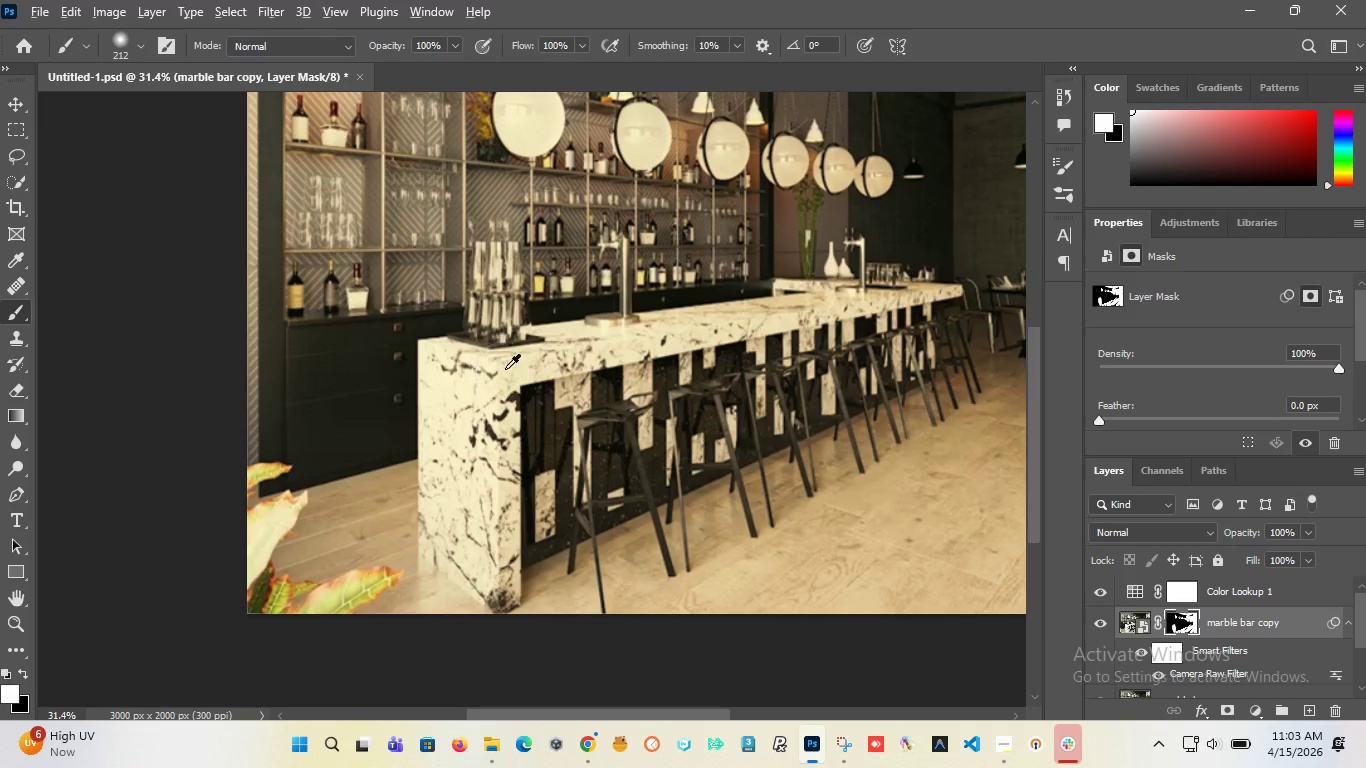 
hold_key(key=AltLeft, duration=1.39)
 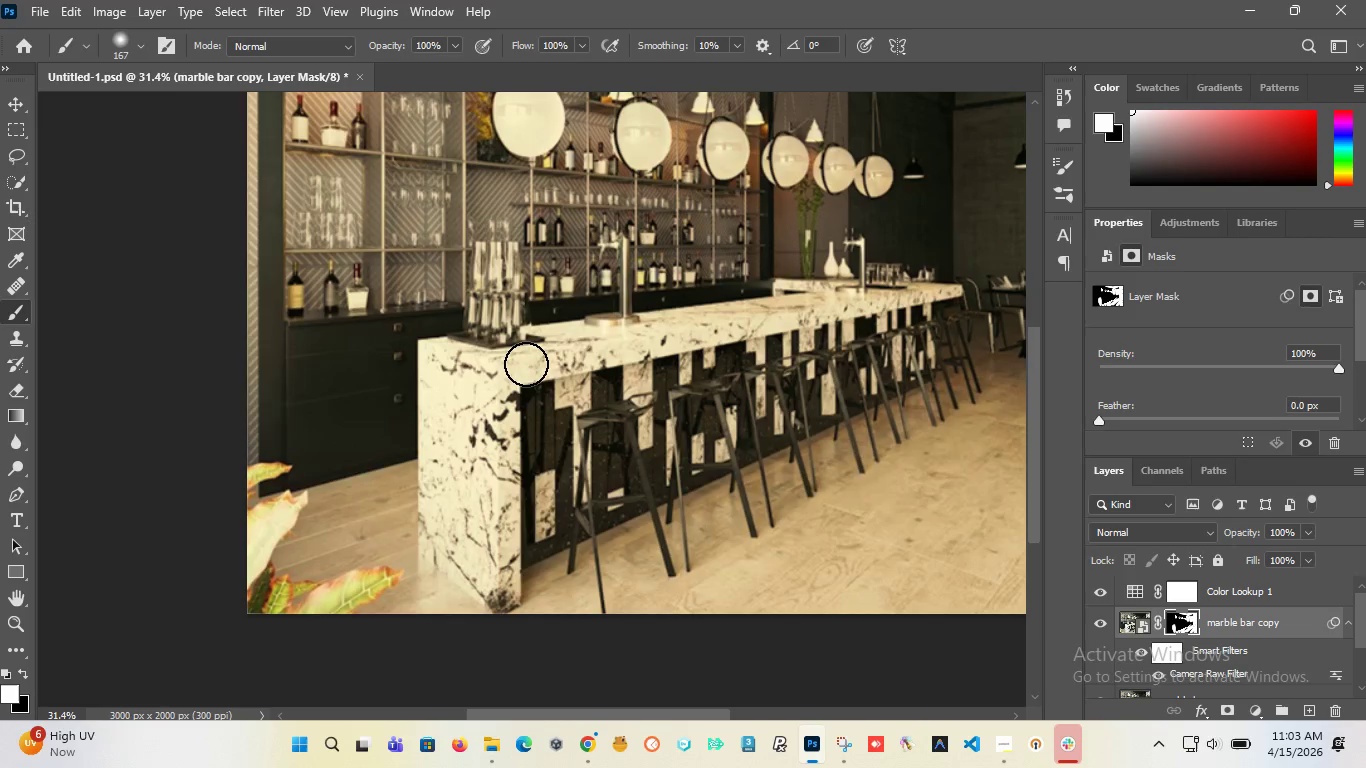 
hold_key(key=AltLeft, duration=0.58)
 